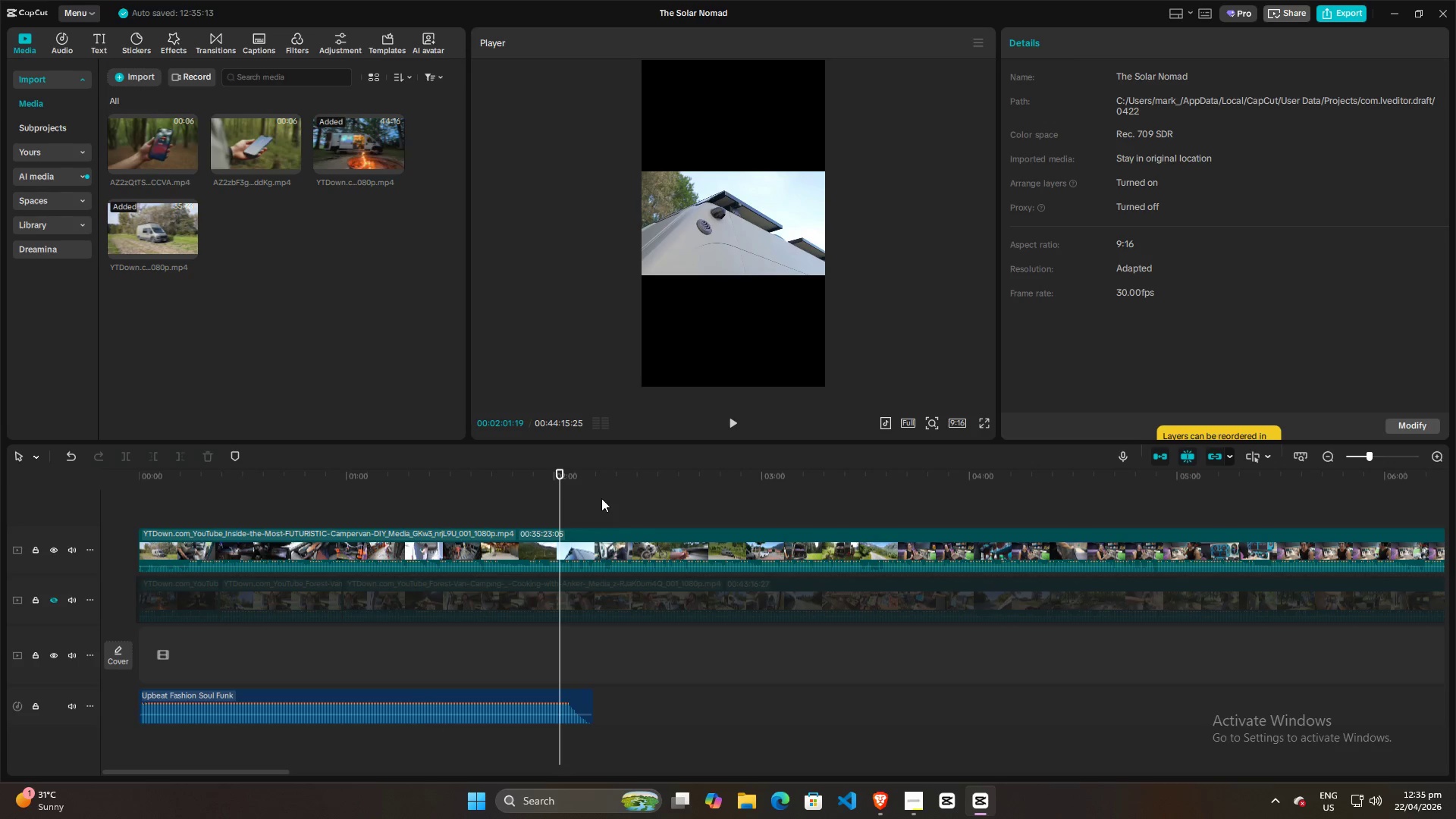 
left_click([601, 498])
 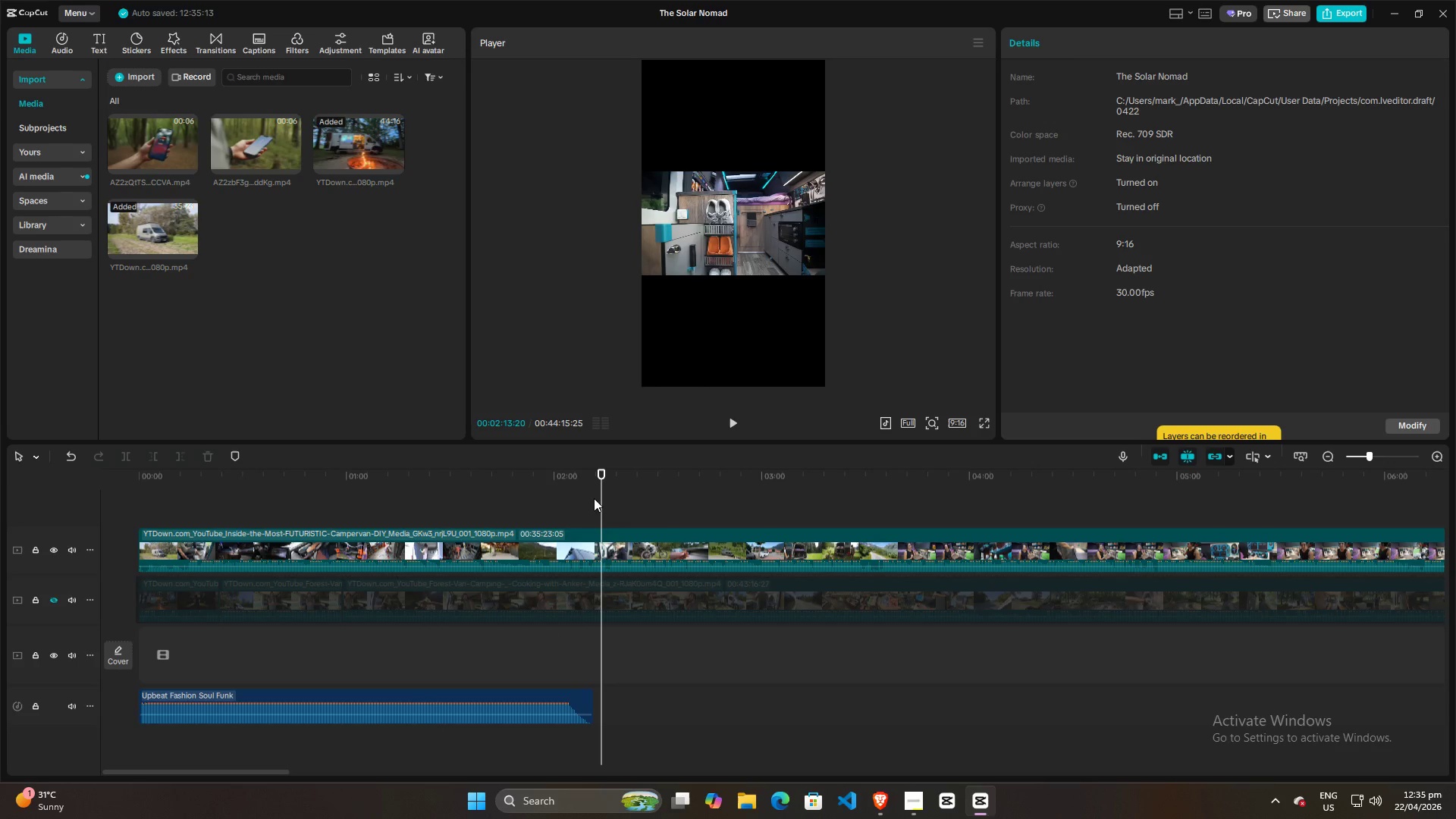 
left_click([560, 498])
 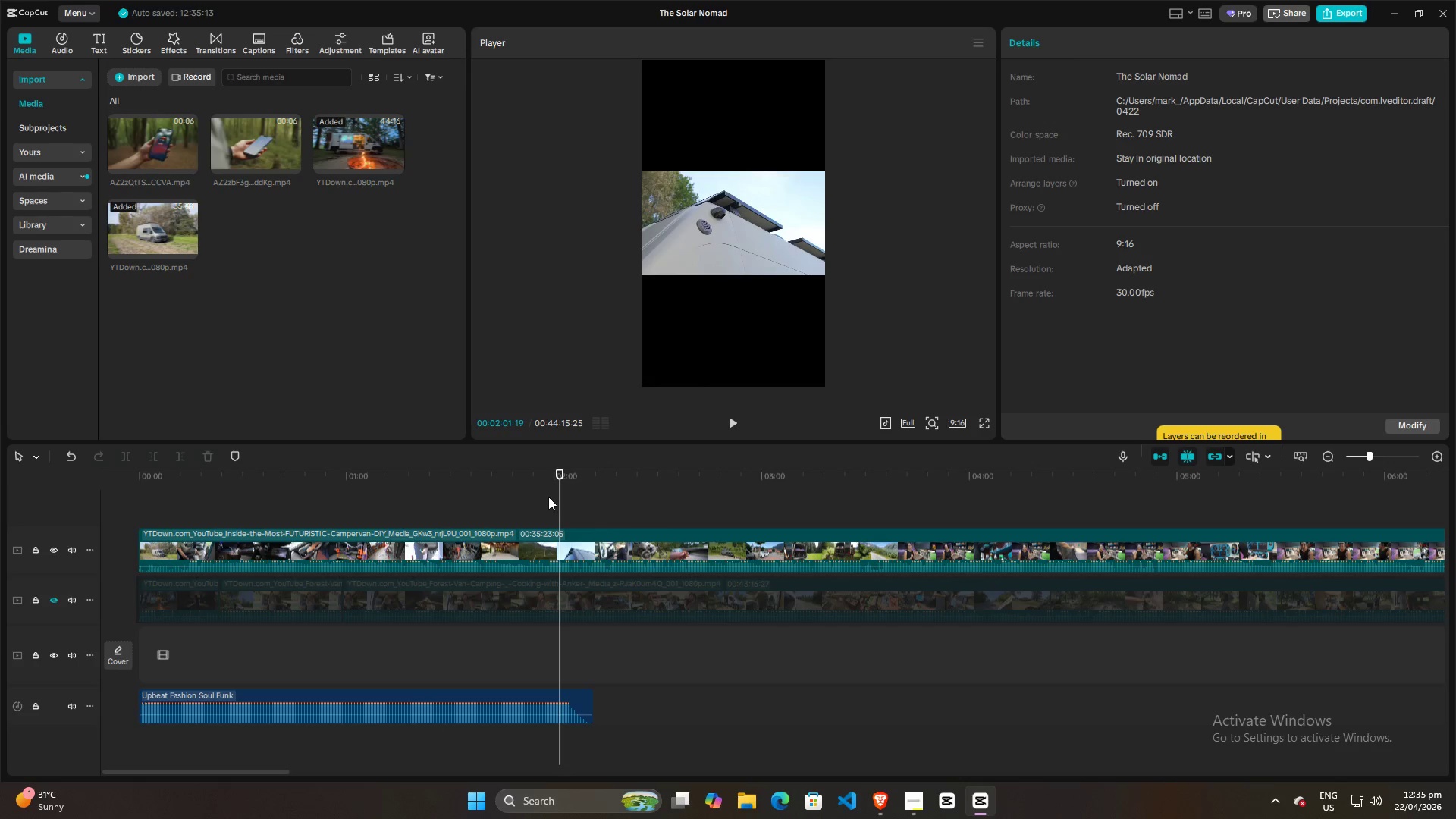 
left_click([541, 497])
 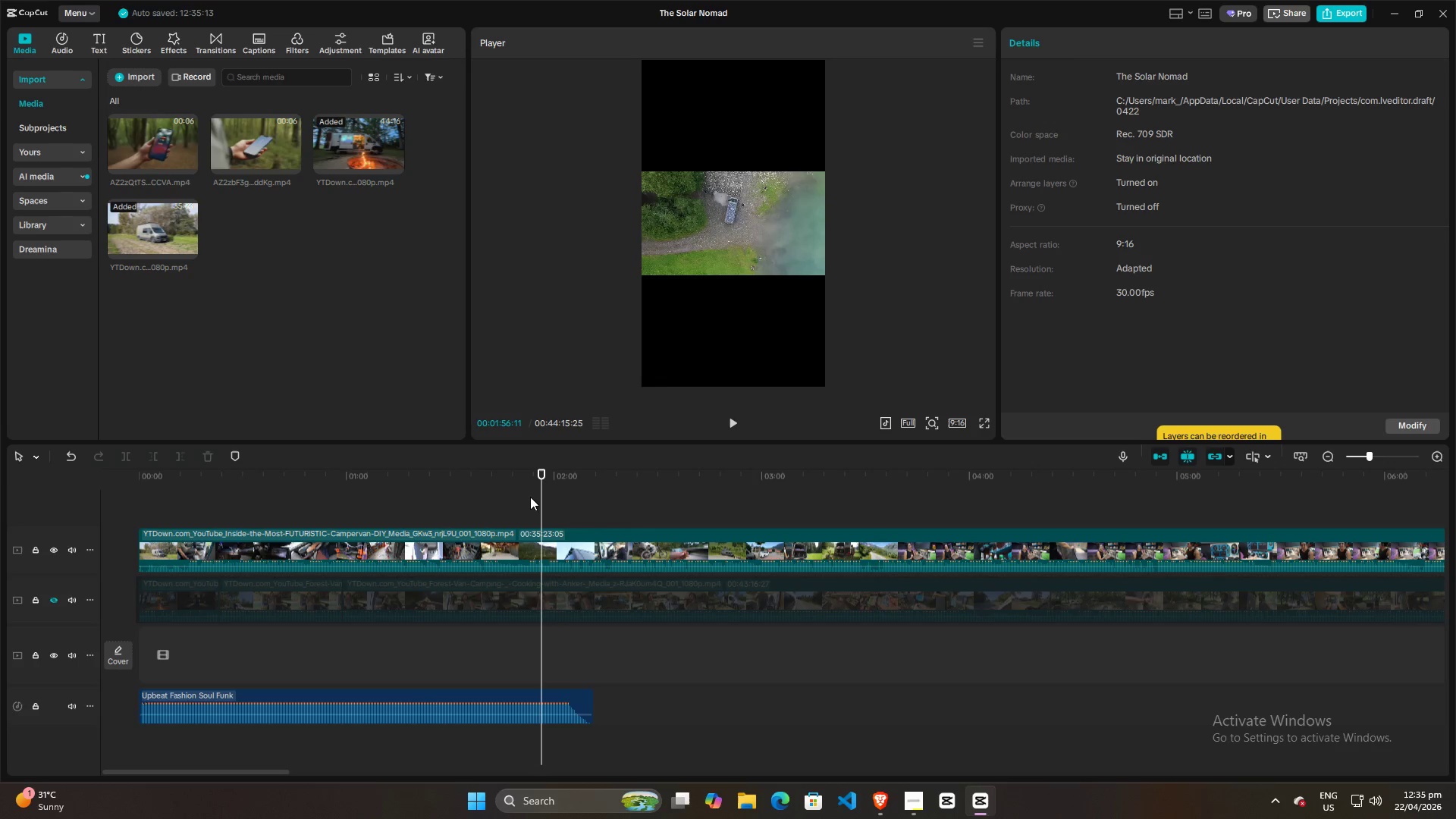 
left_click([526, 497])
 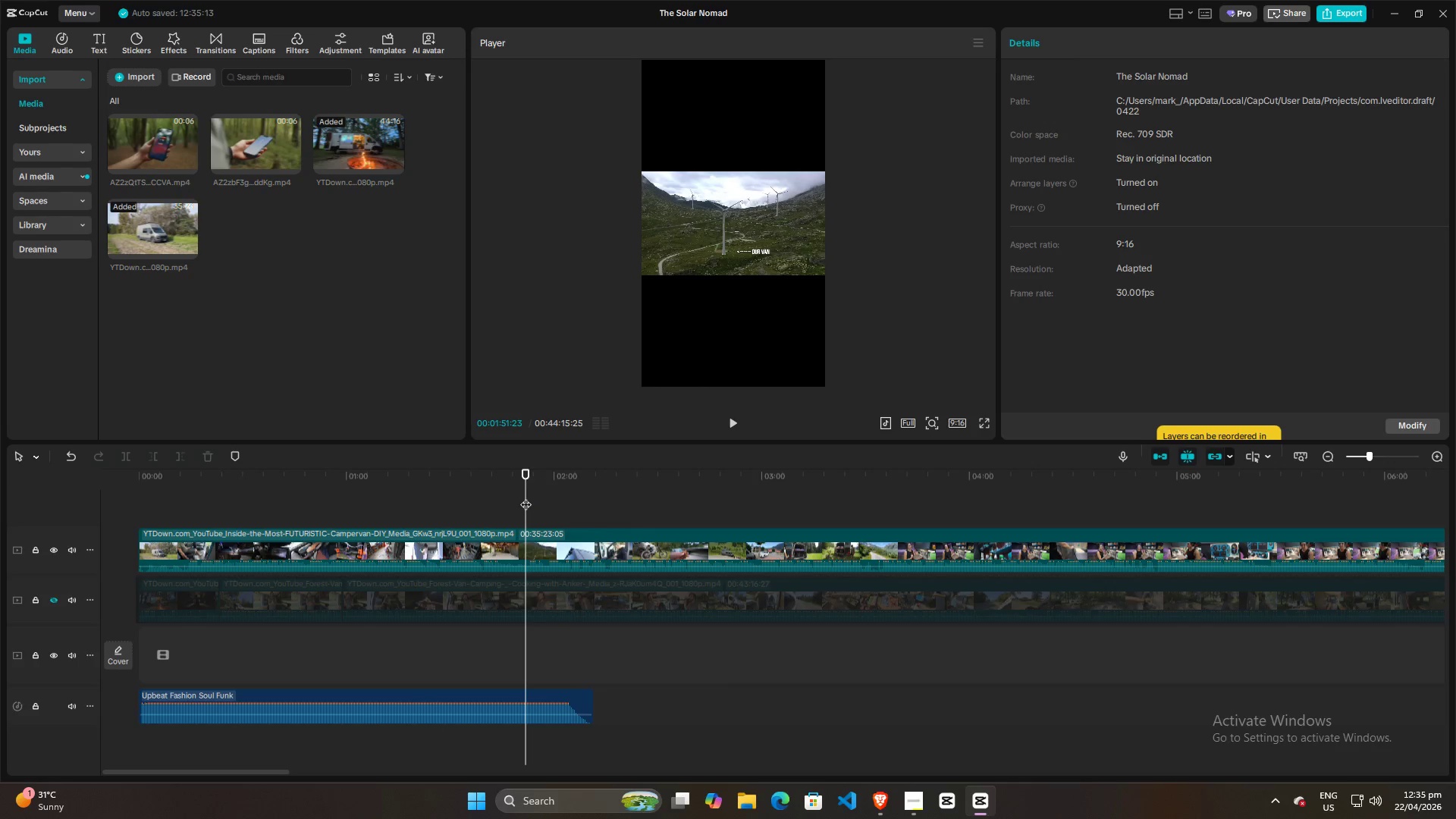 
left_click([504, 497])
 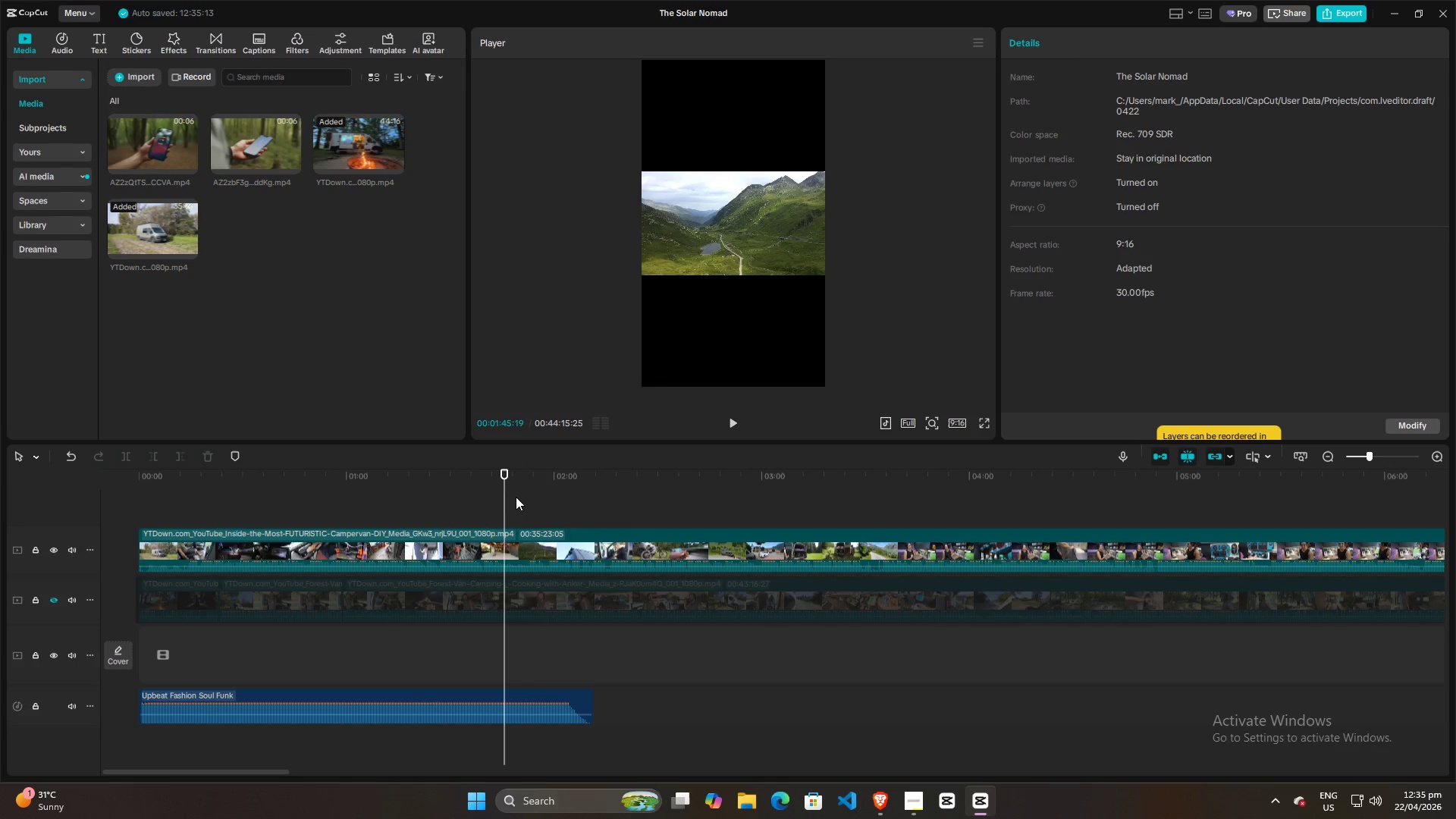 
left_click([516, 497])
 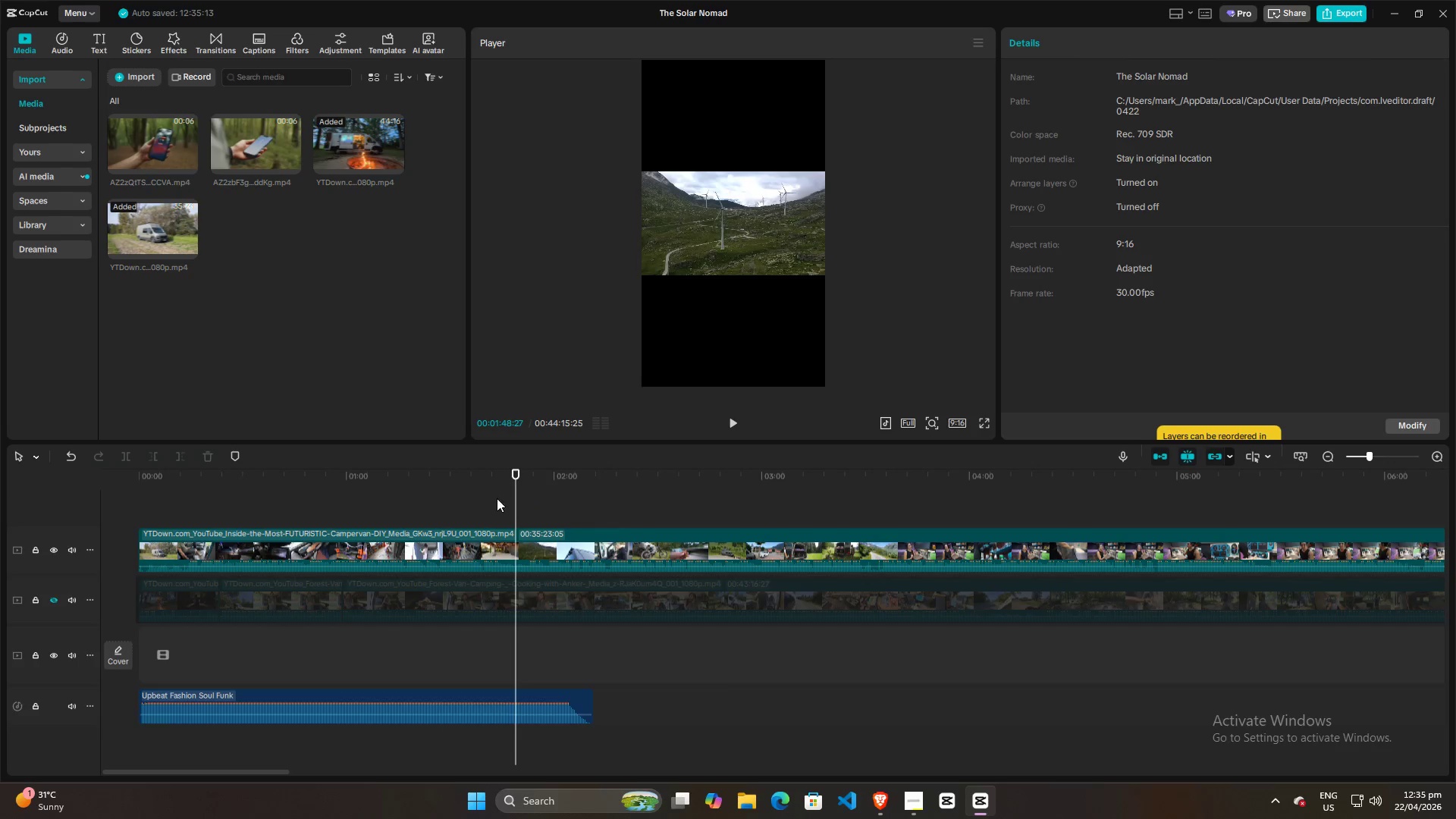 
left_click([494, 498])
 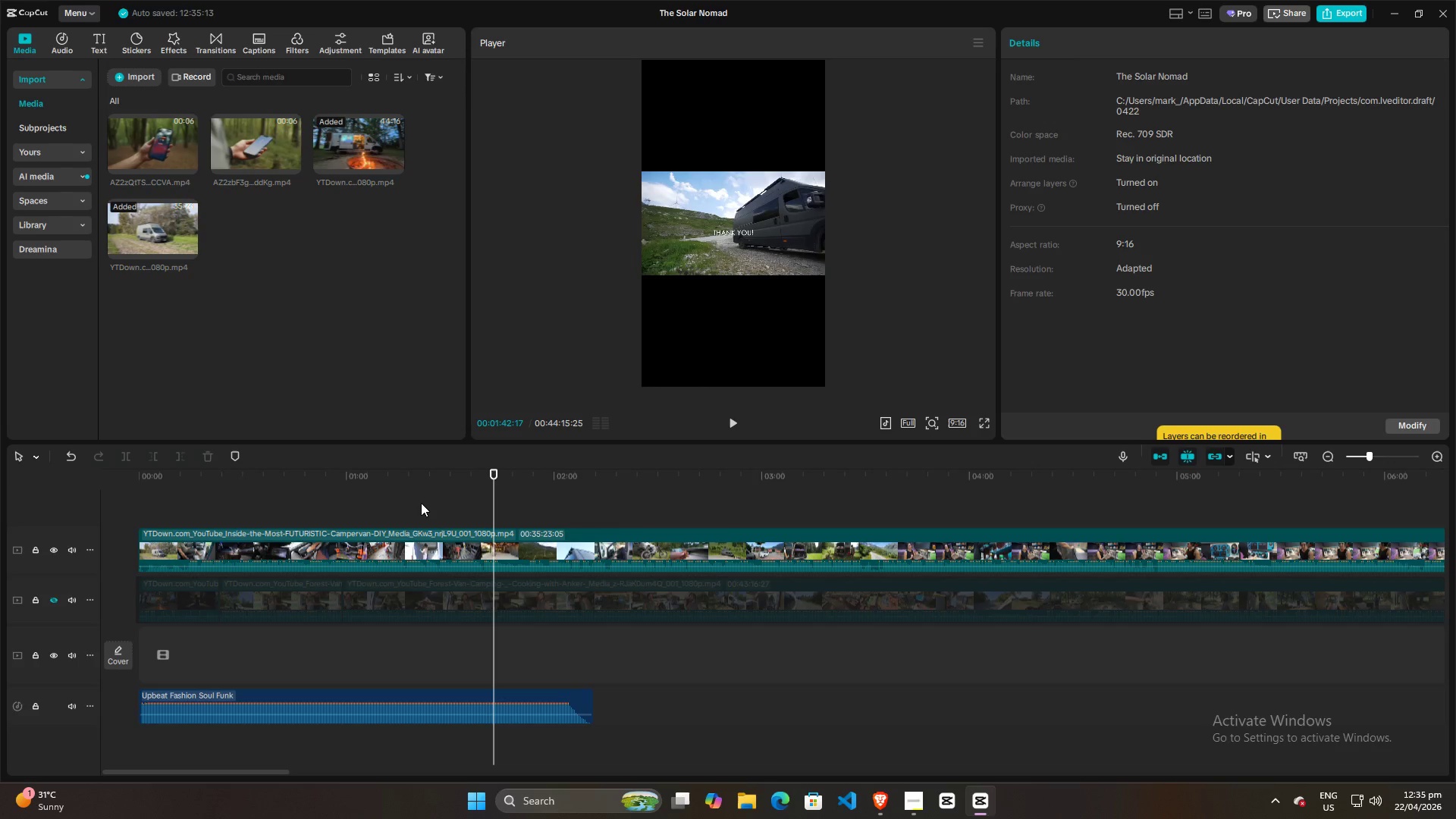 
double_click([421, 503])
 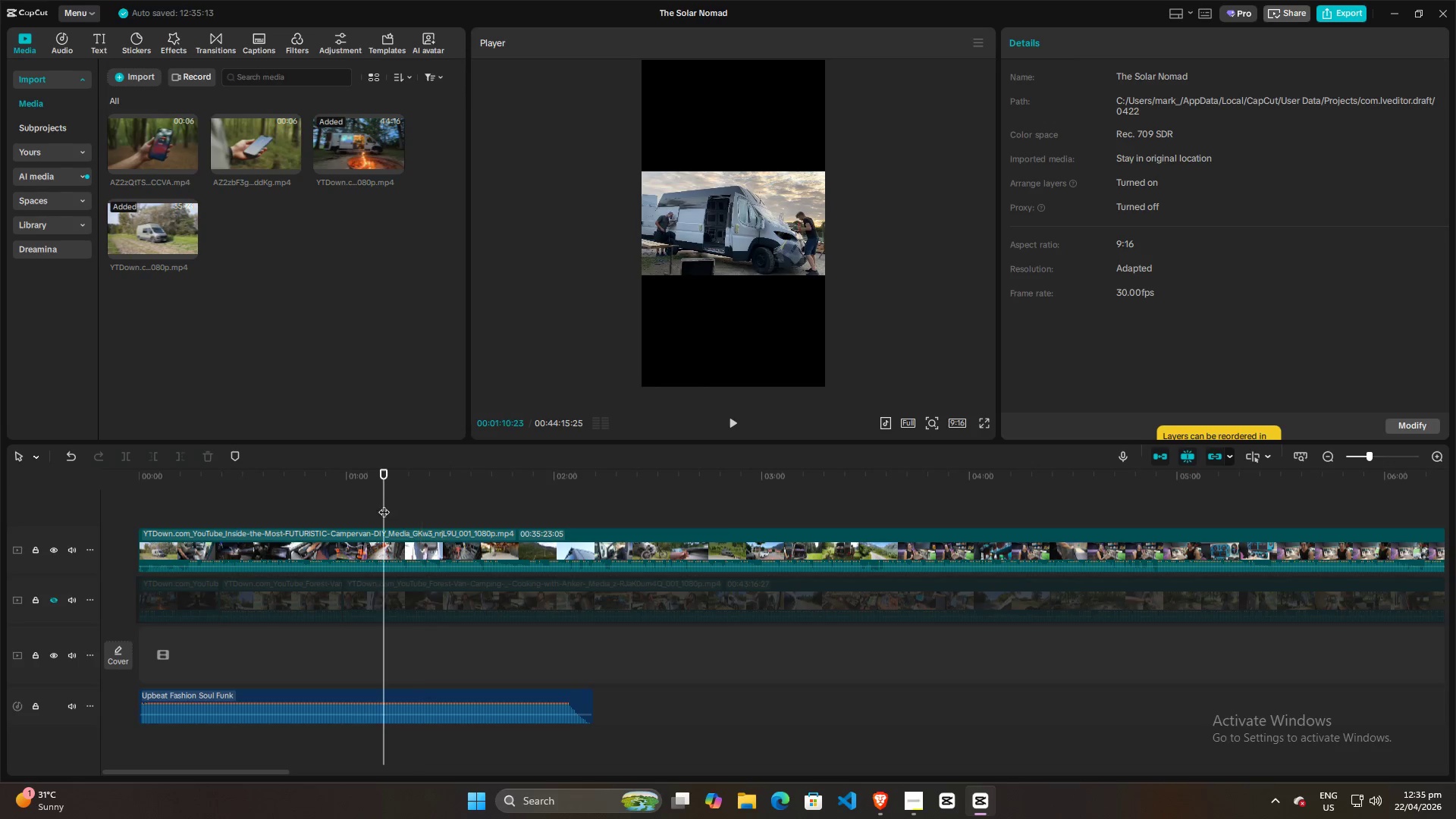 
double_click([358, 504])
 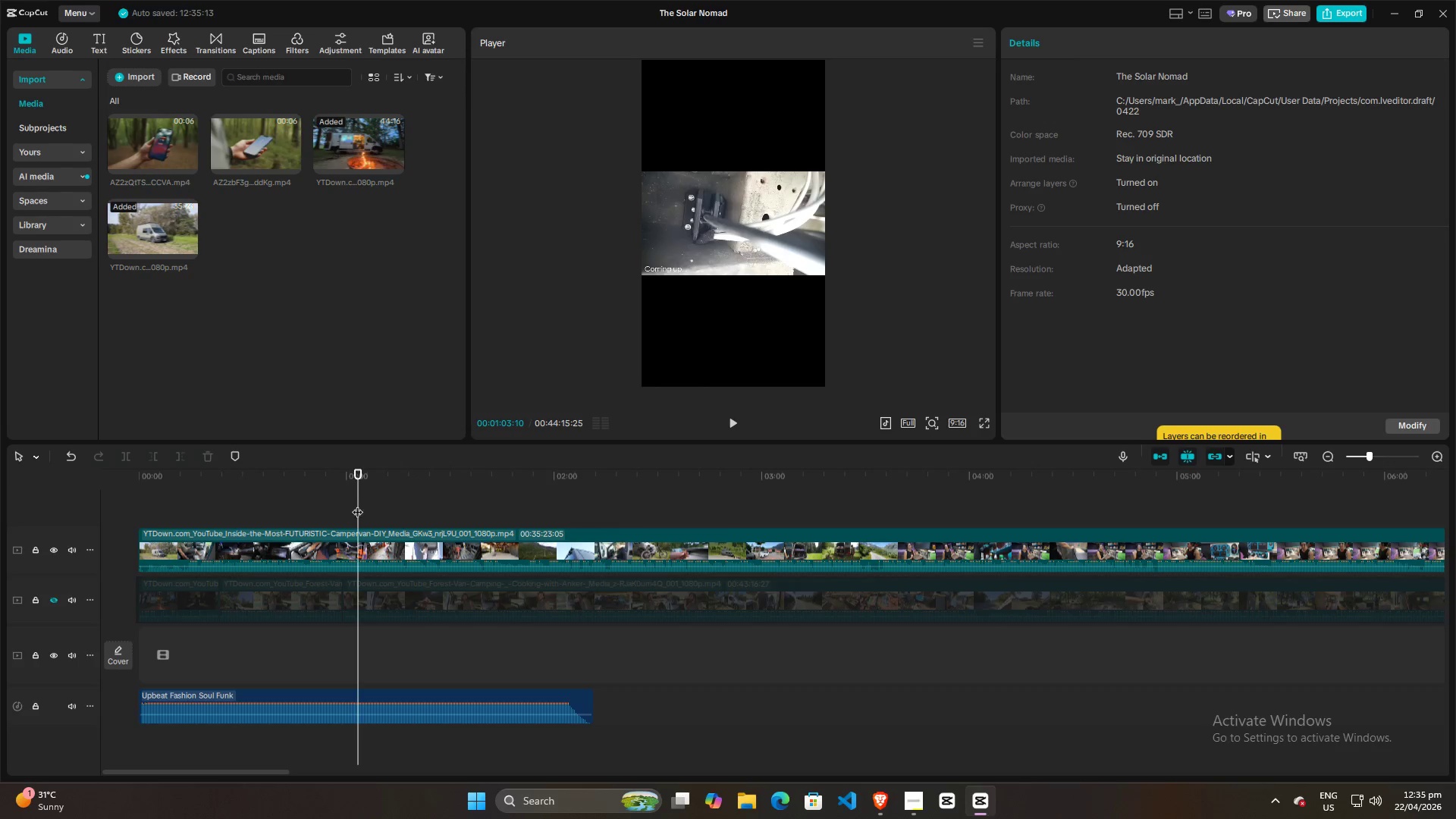 
left_click([392, 504])
 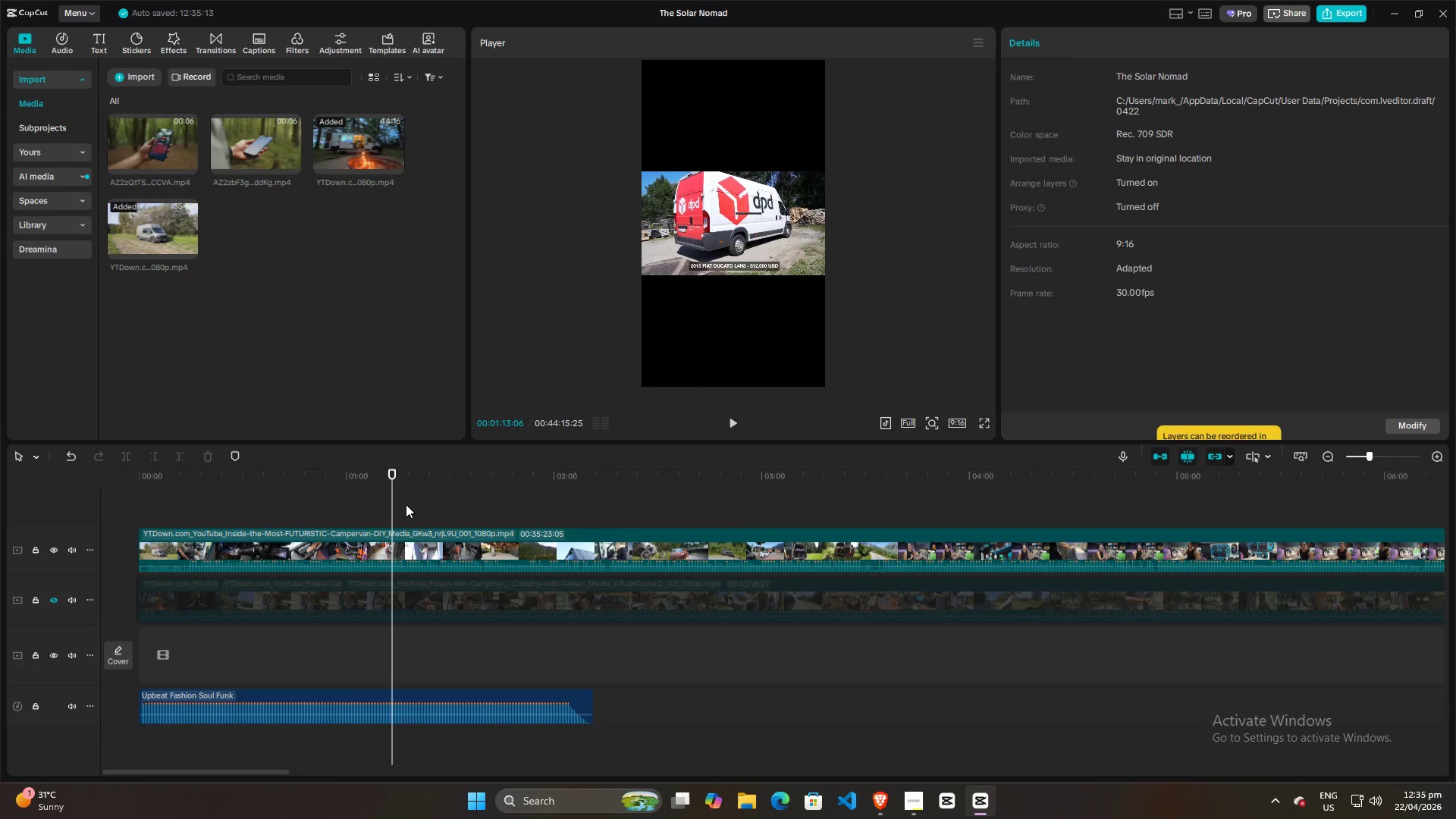 
left_click([406, 504])
 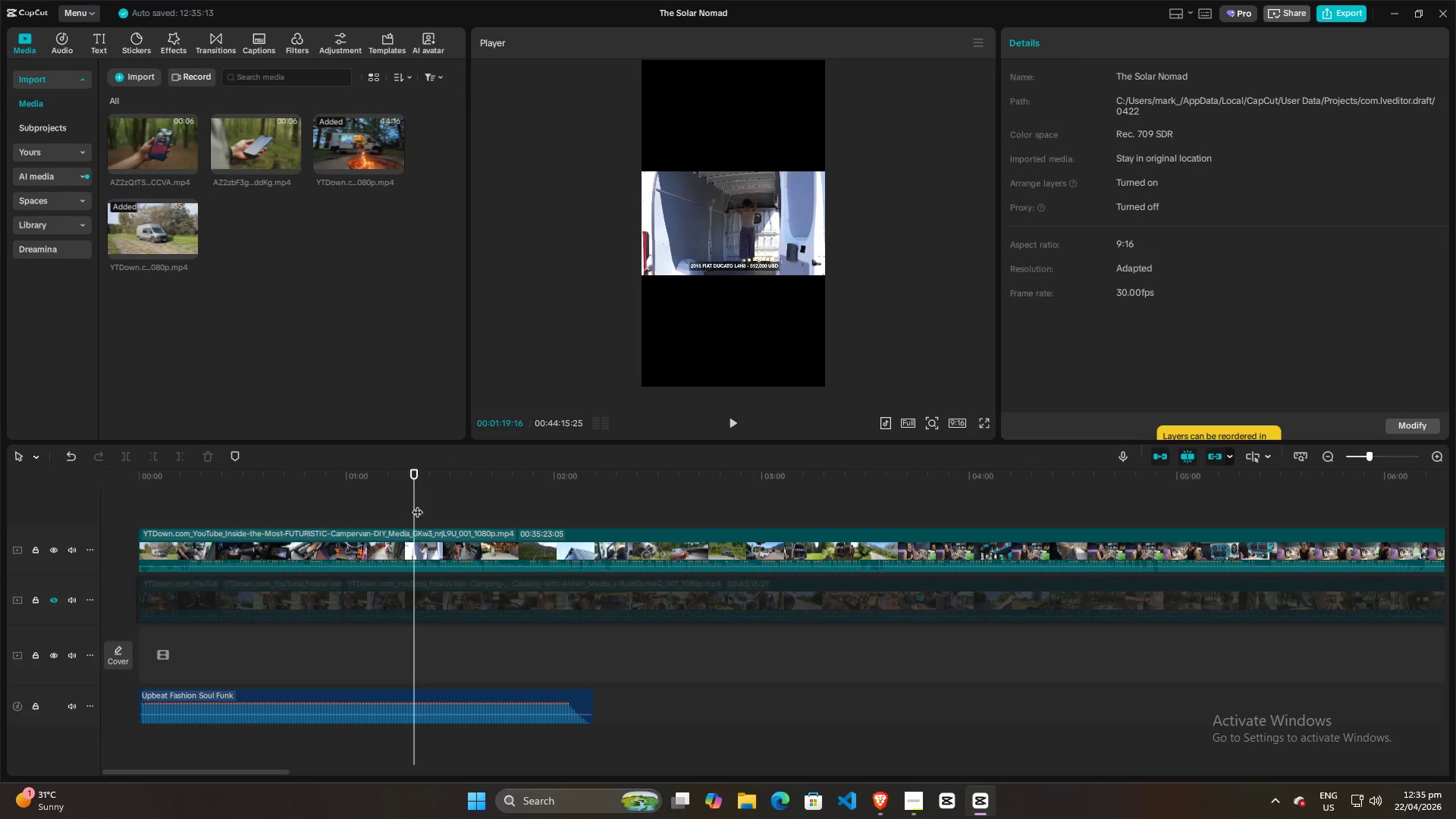 
double_click([427, 503])
 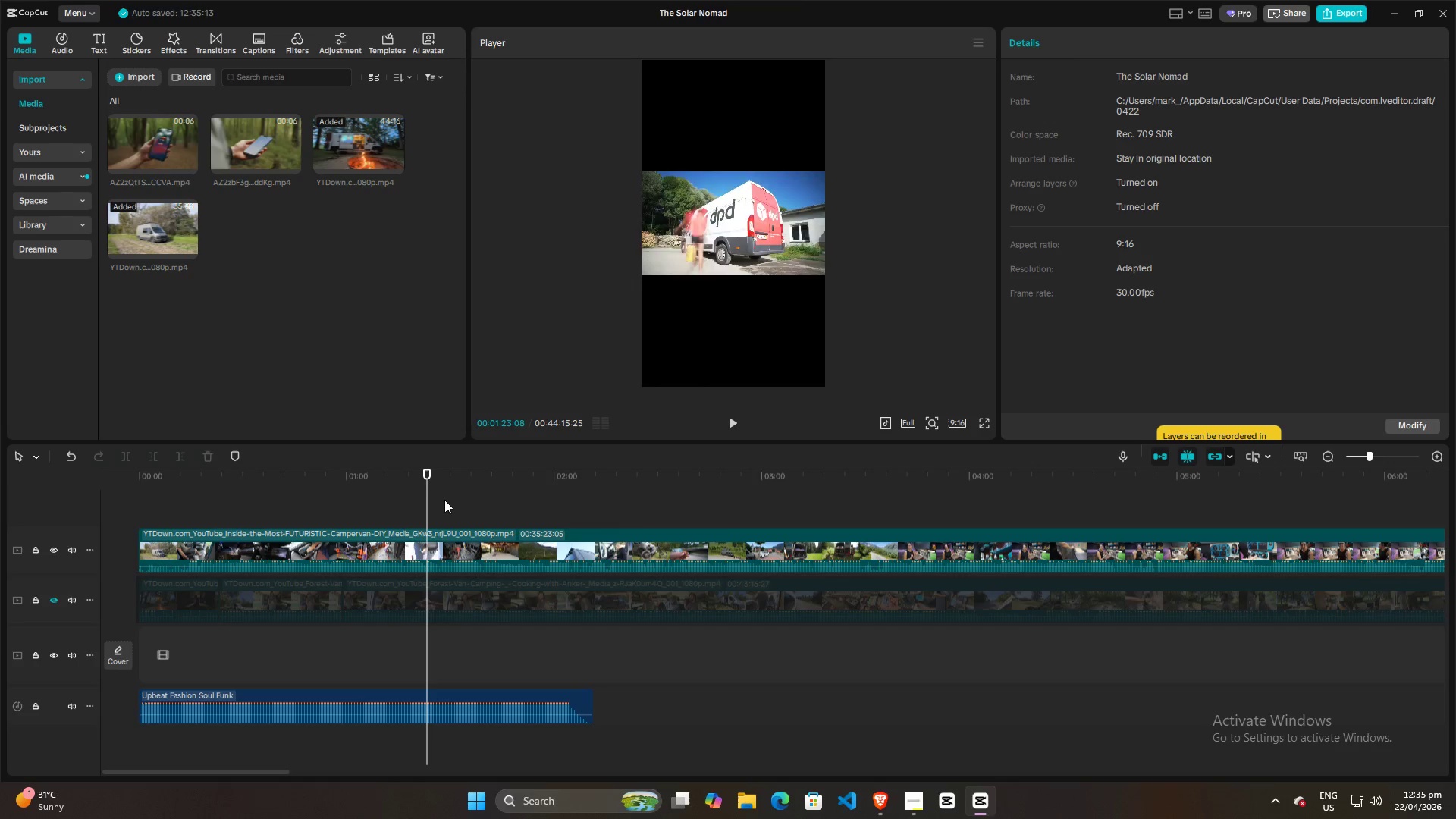 
triple_click([445, 499])
 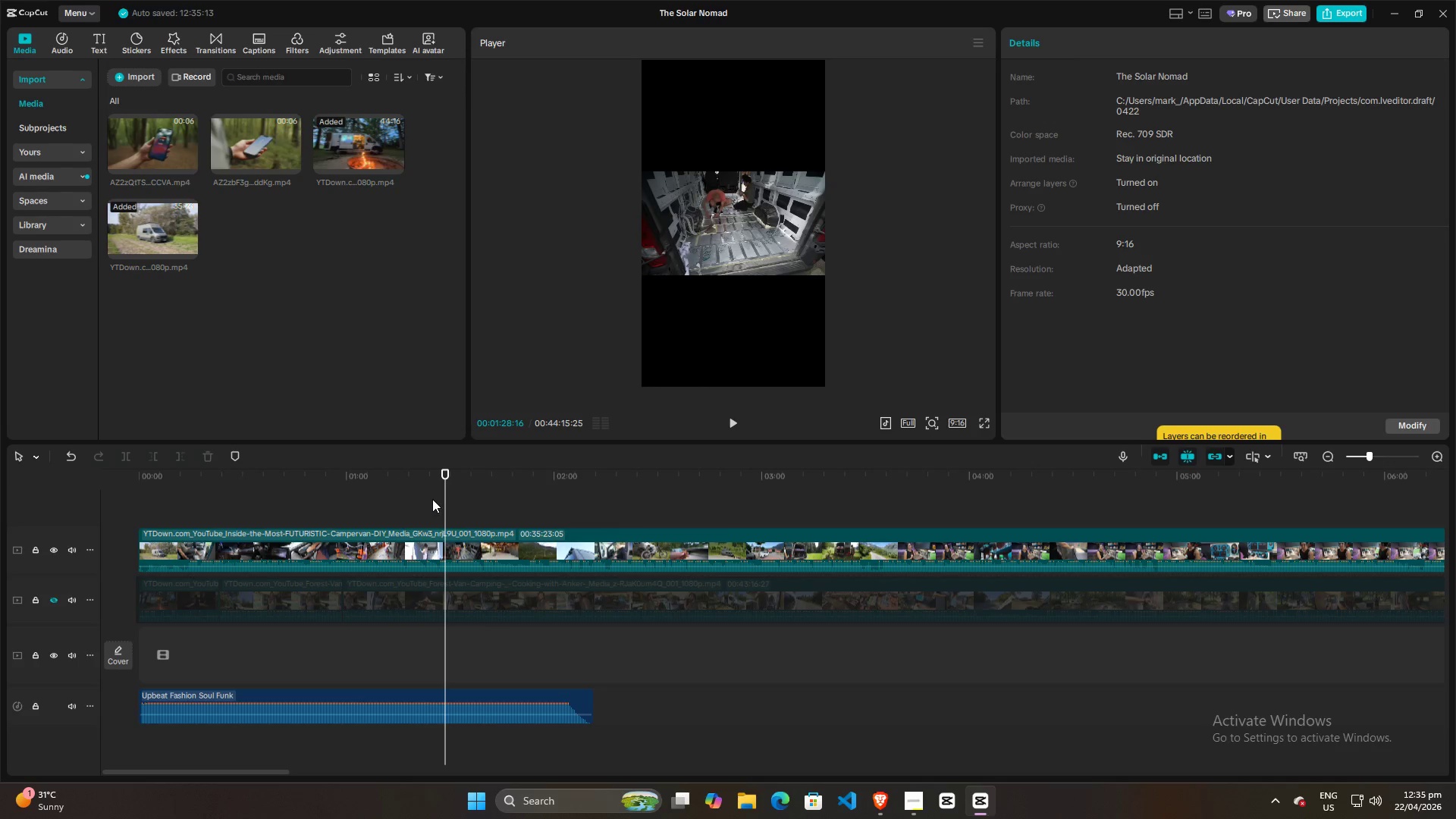 
left_click([429, 499])
 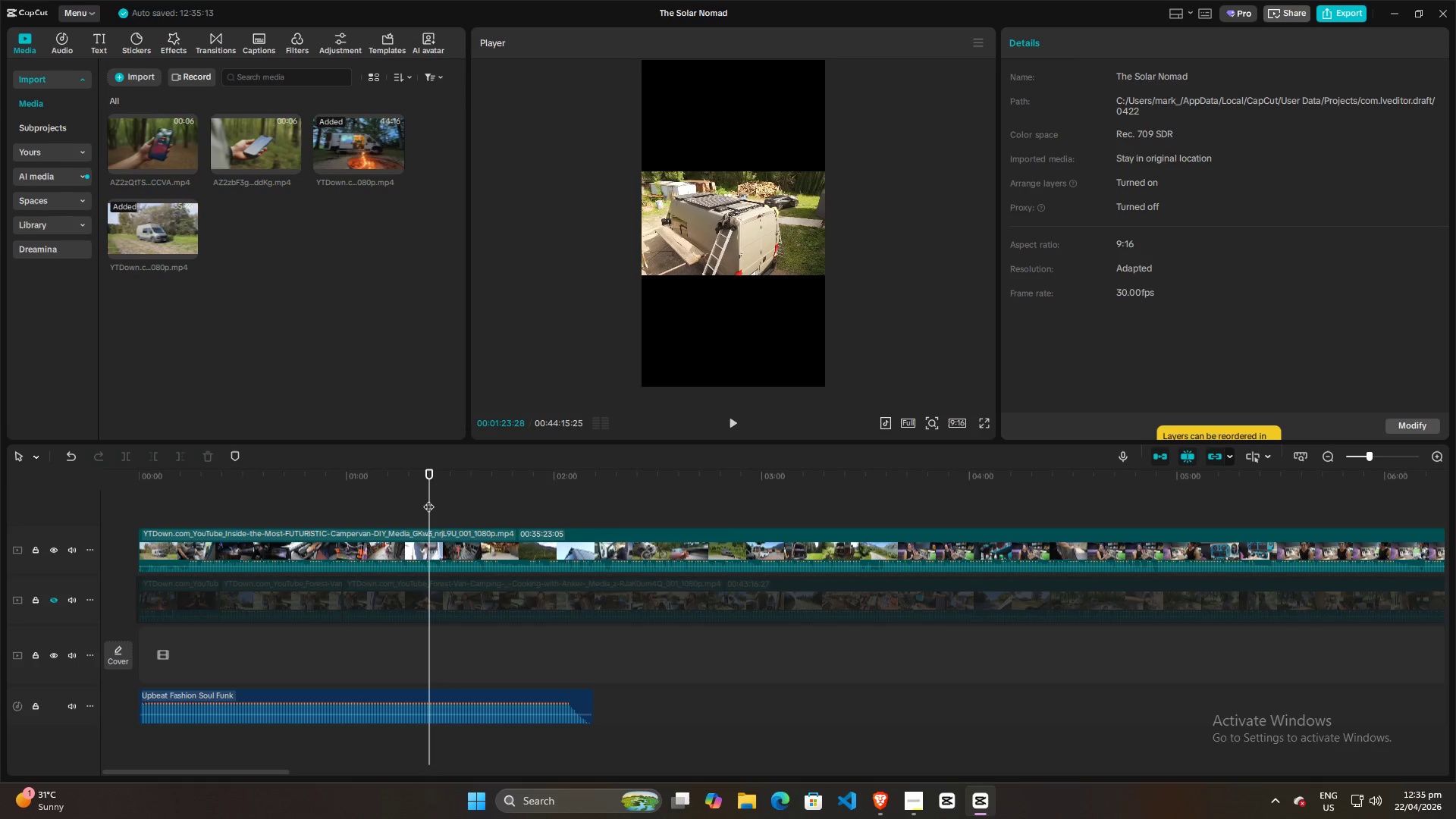 
key(Space)
 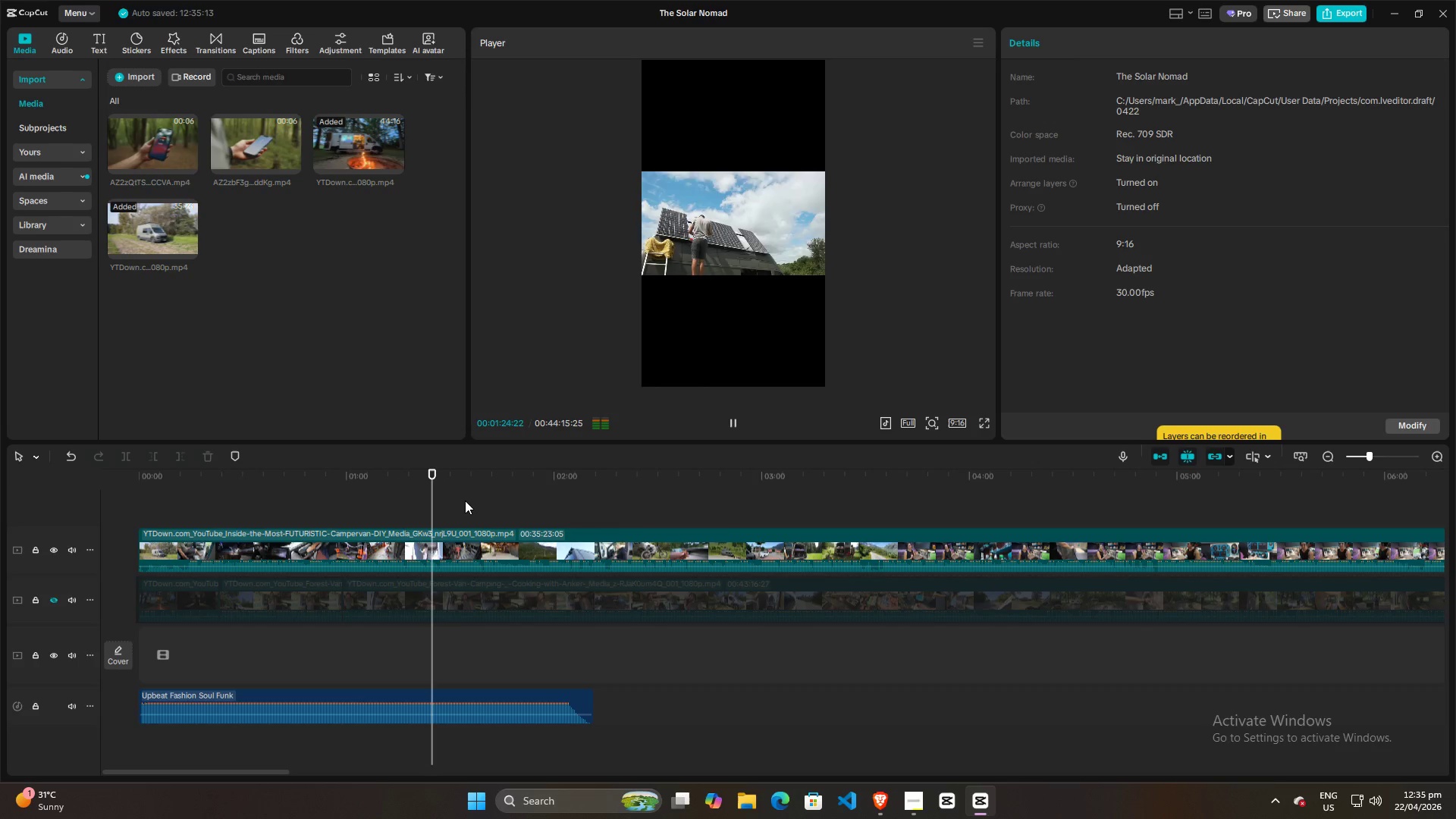 
key(Space)
 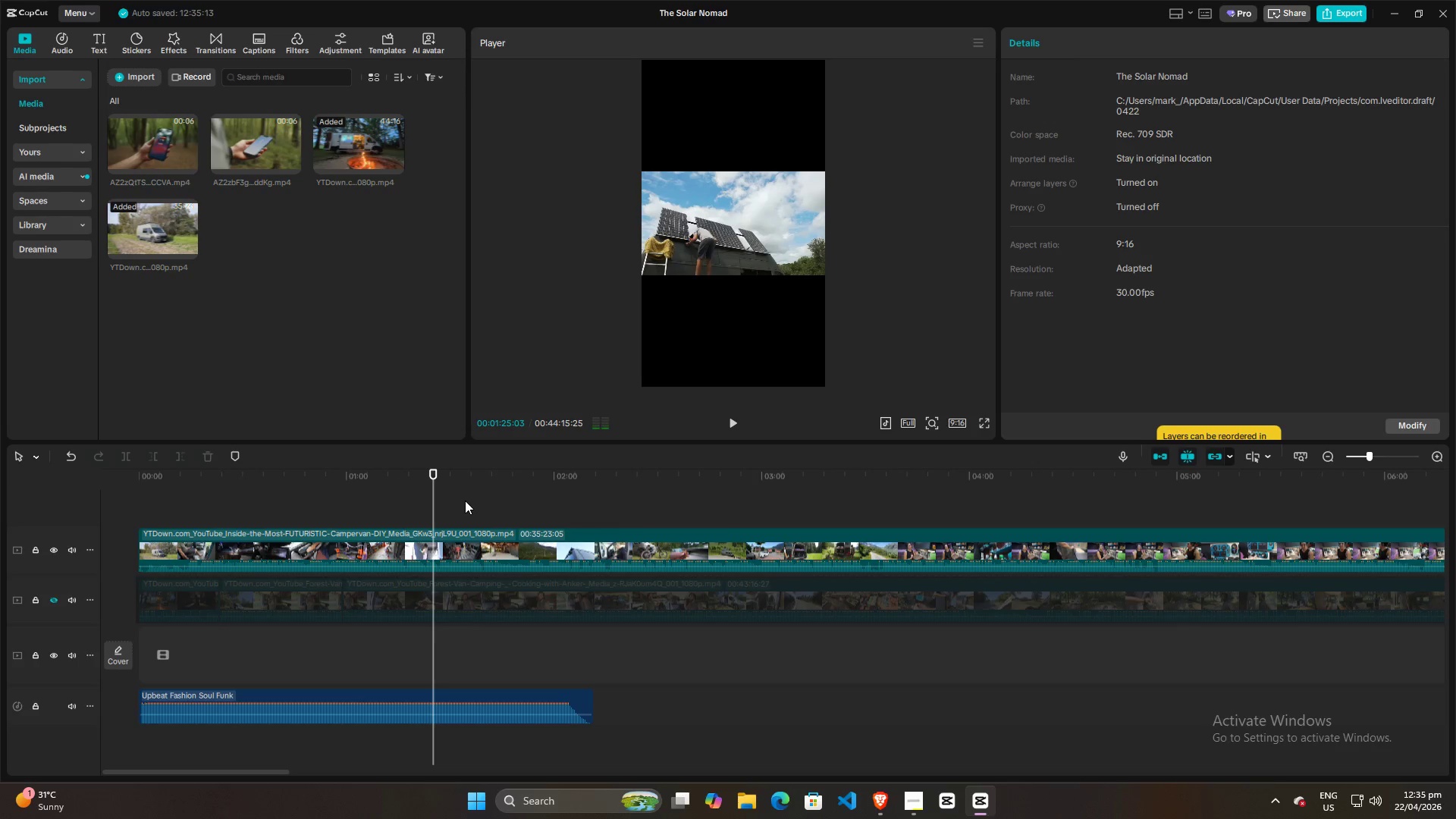 
key(Space)
 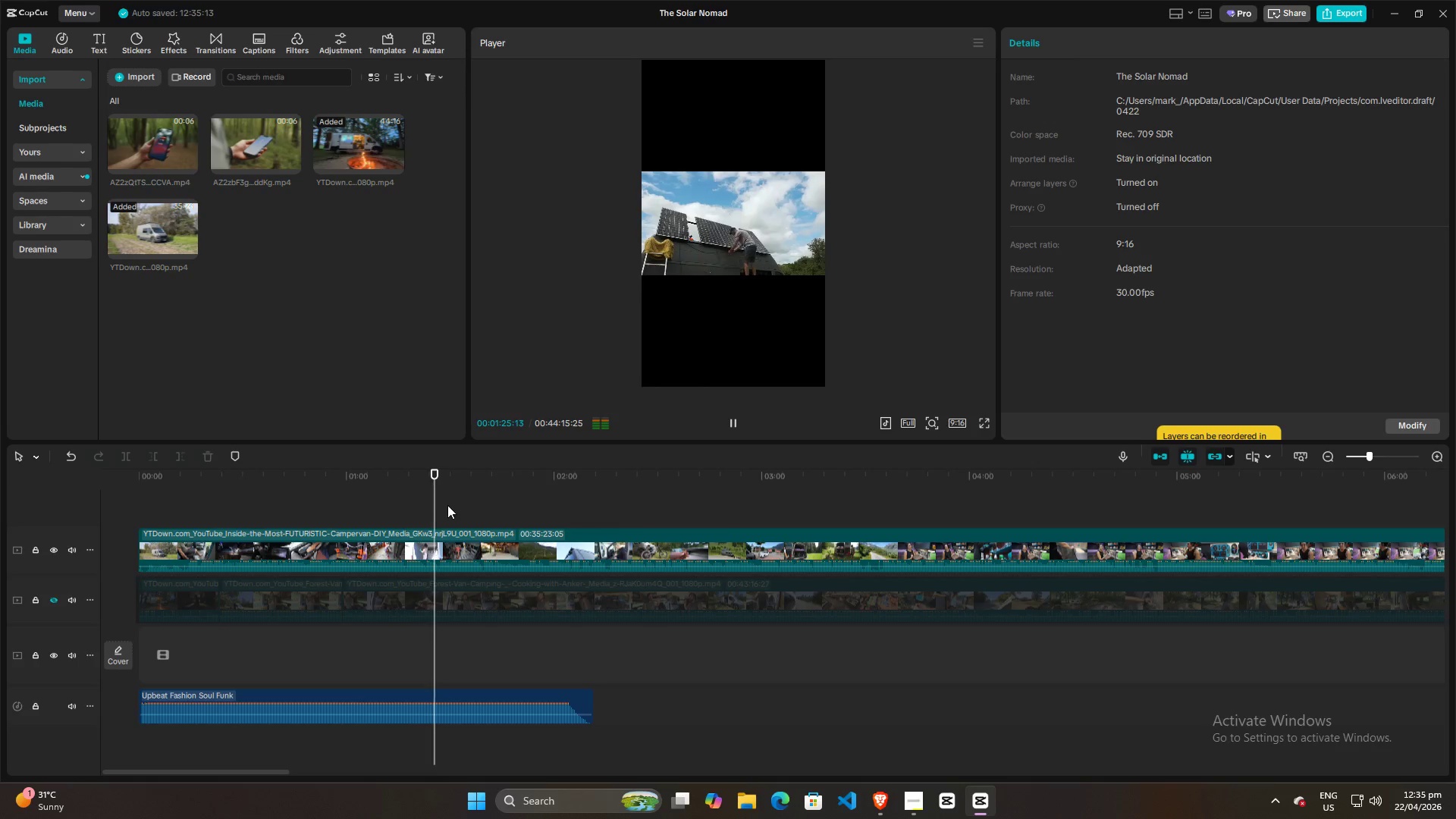 
key(Space)
 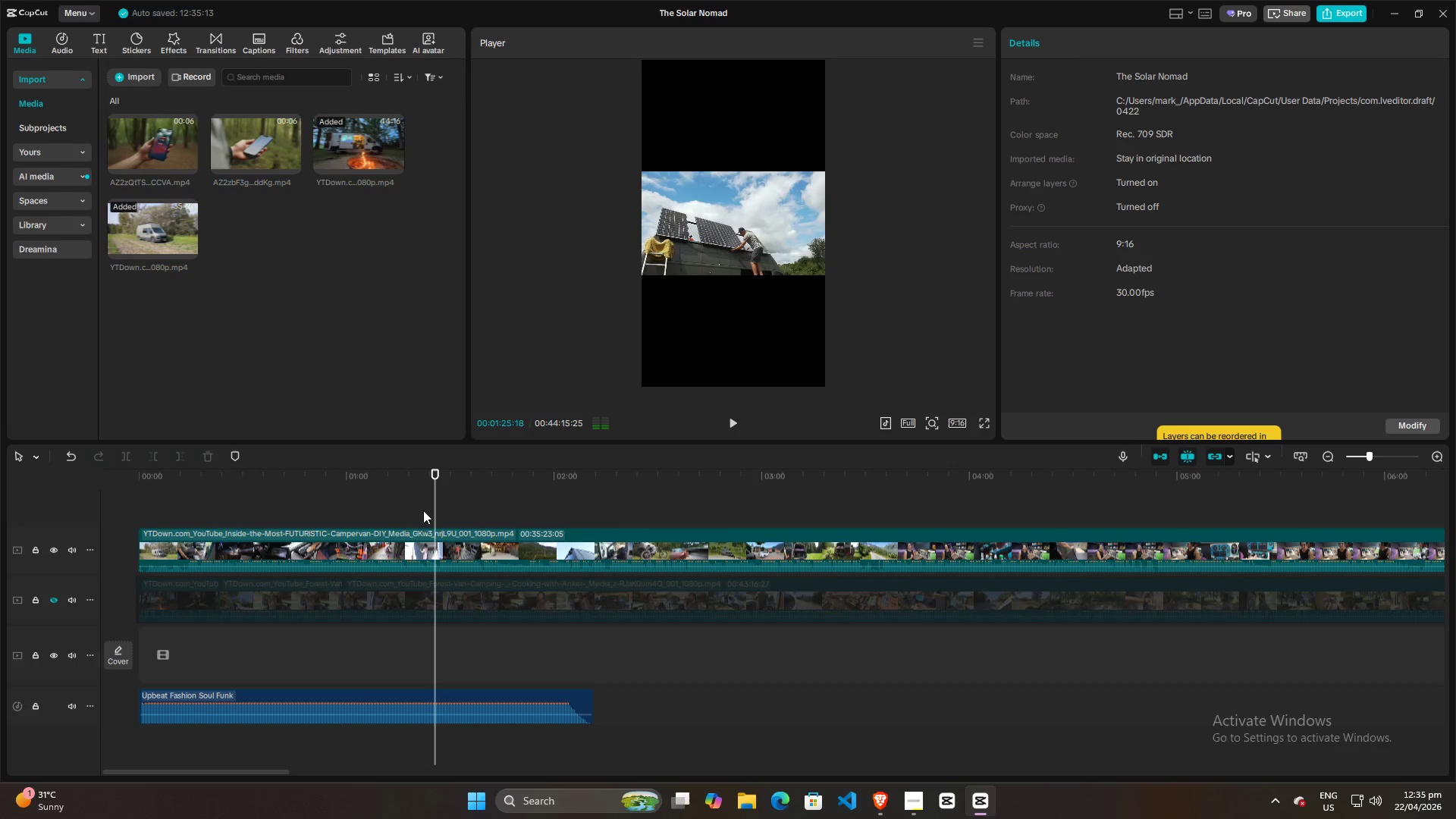 
key(Space)
 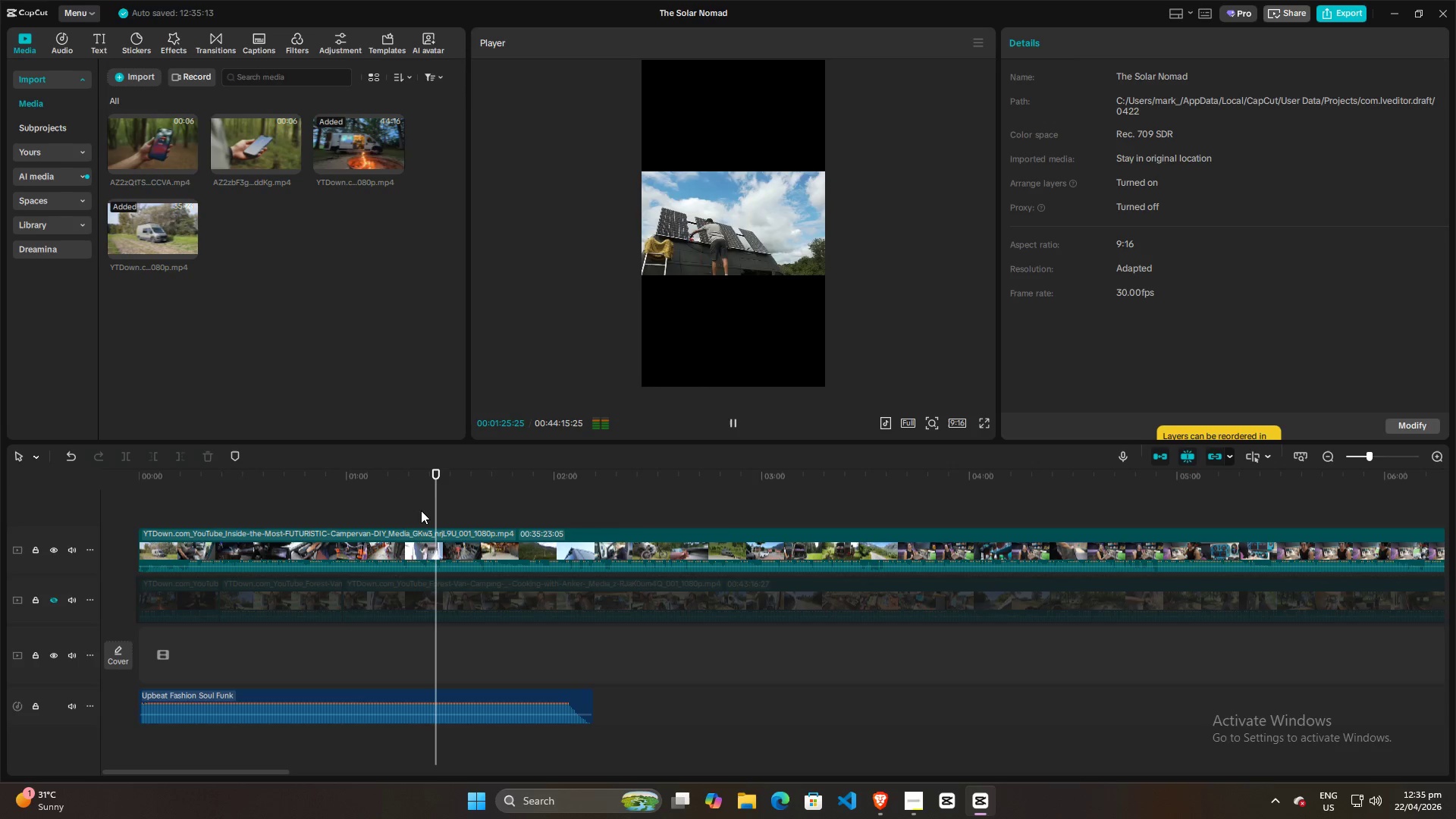 
key(Space)
 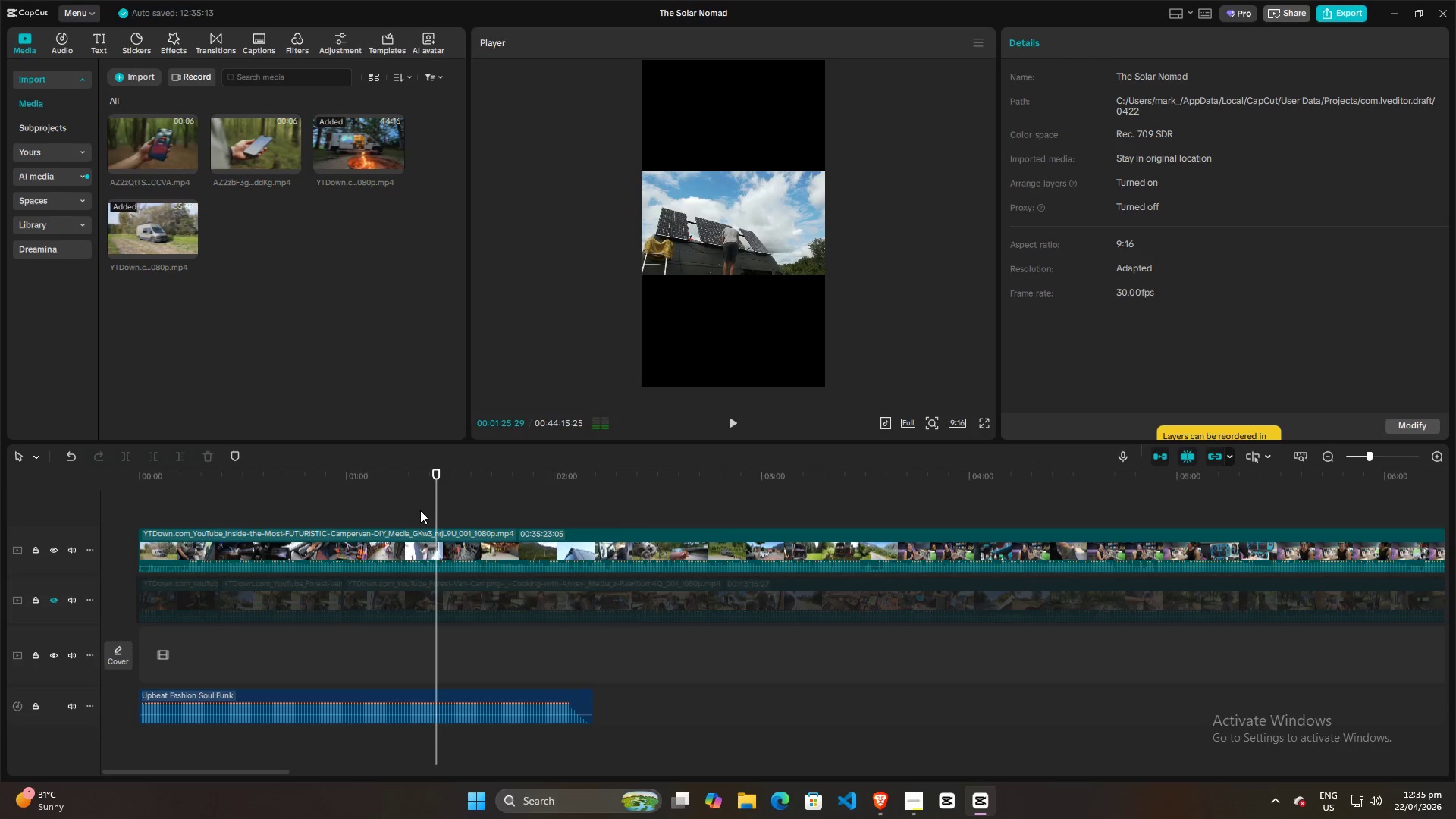 
key(Space)
 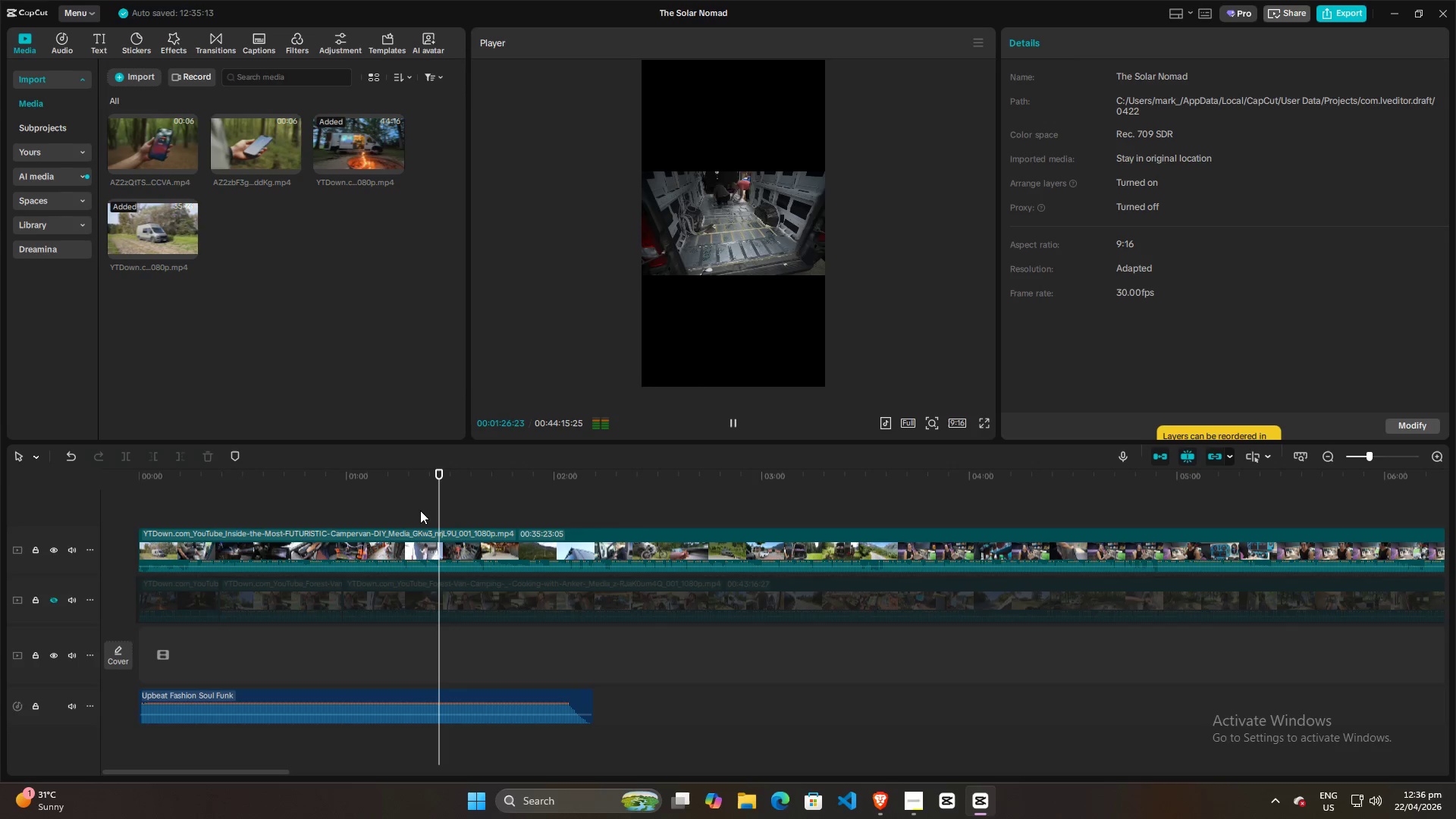 
key(Space)
 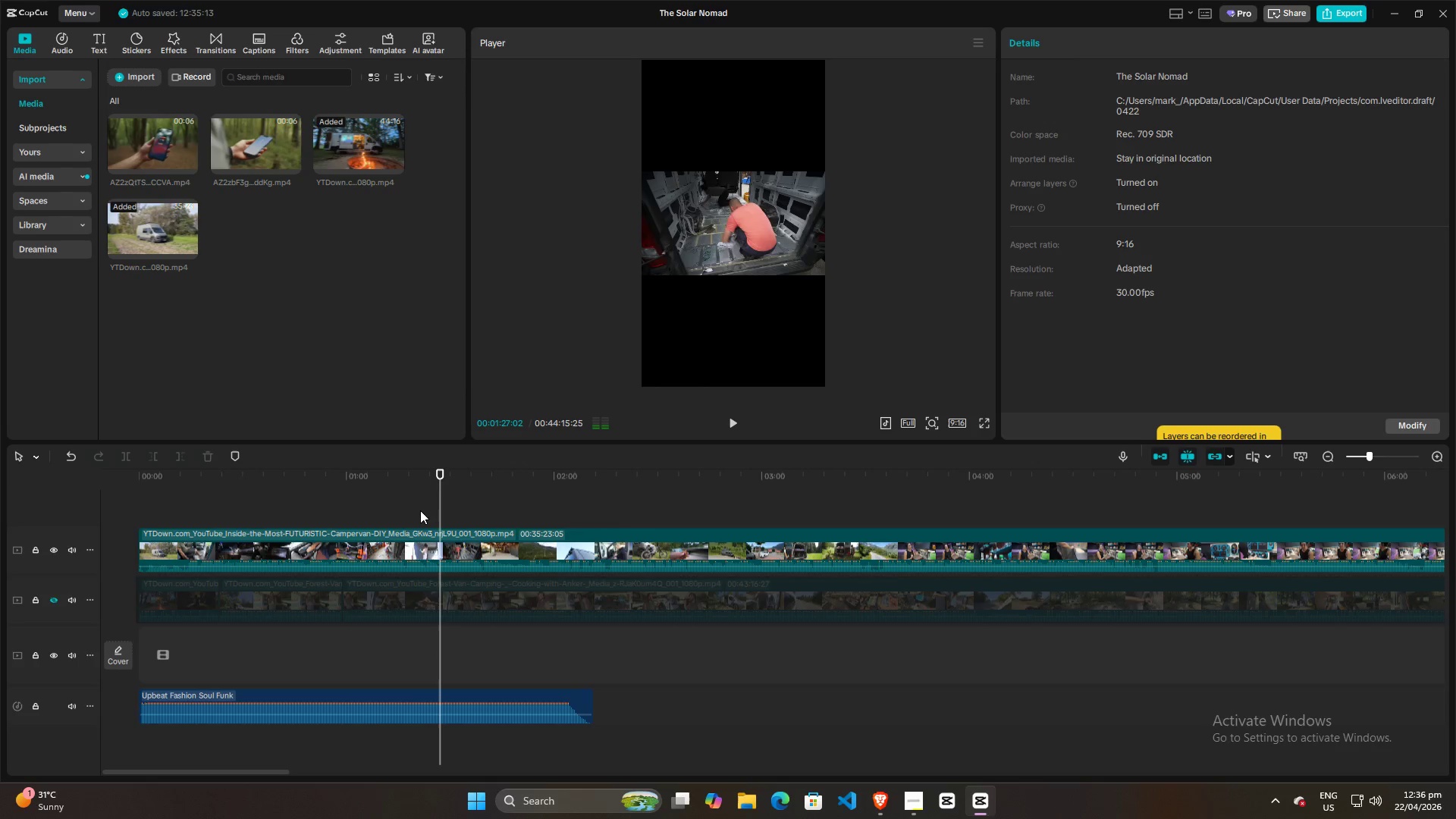 
left_click([419, 510])
 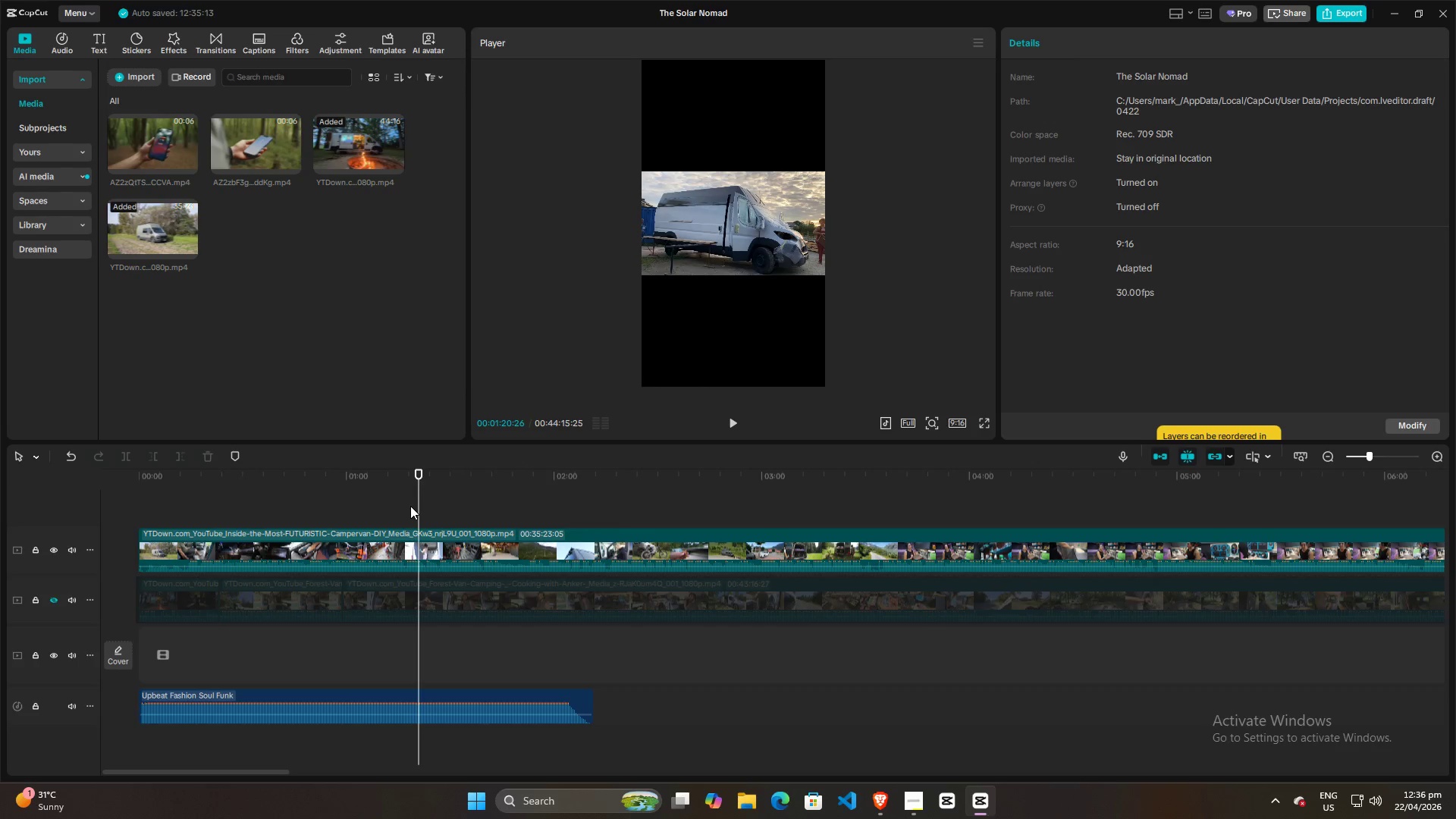 
key(Space)
 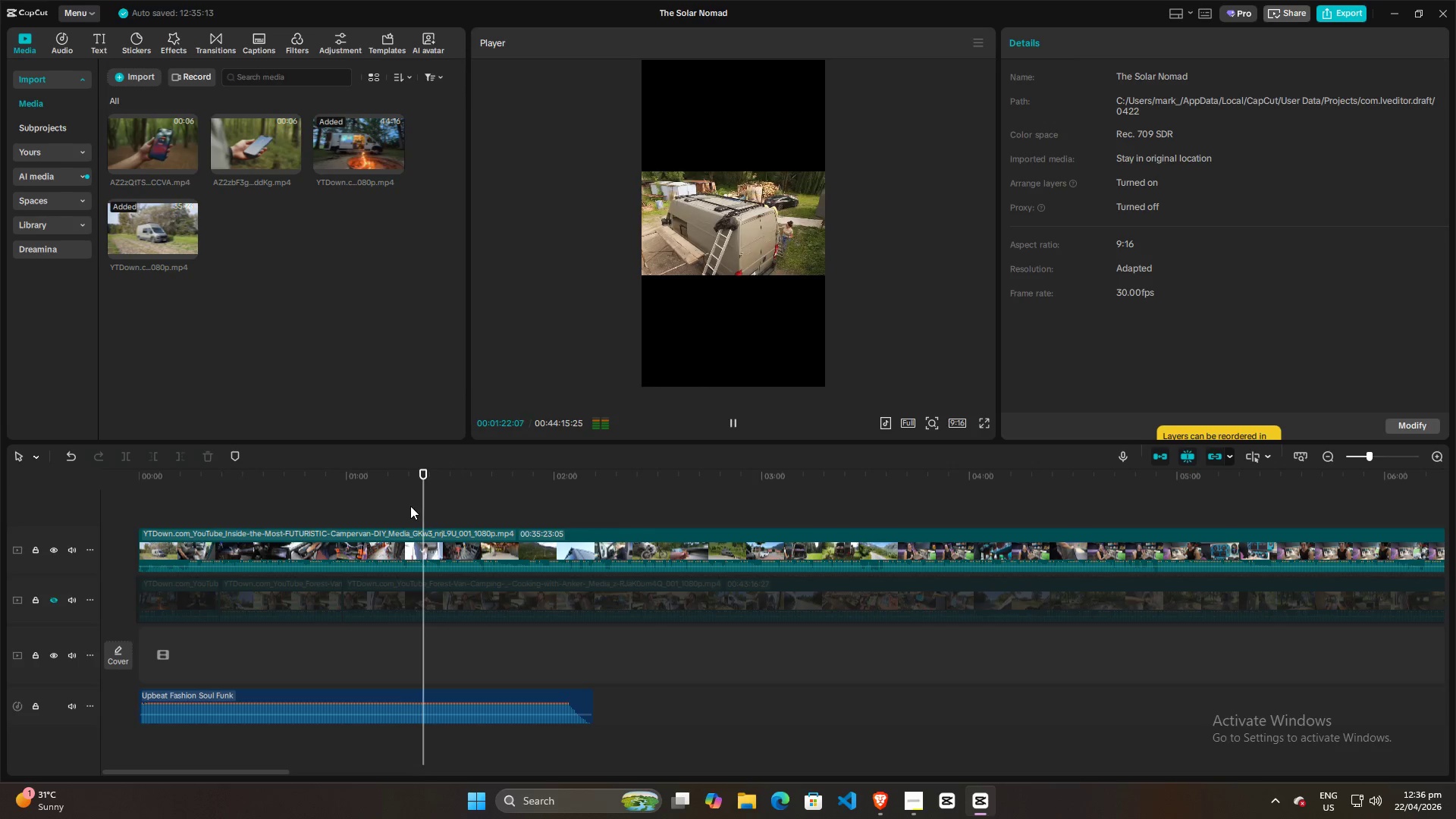 
key(Space)
 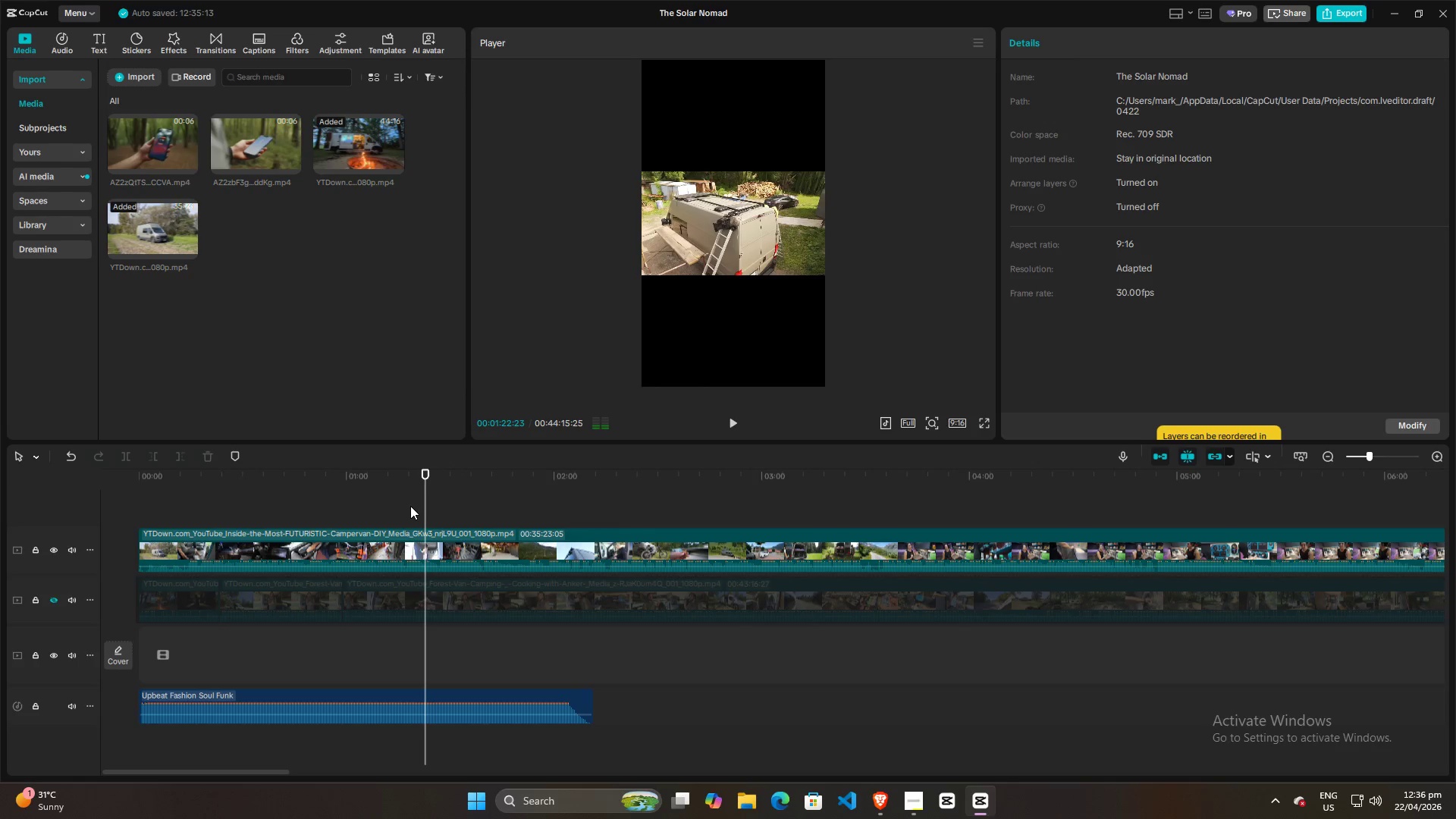 
key(Space)
 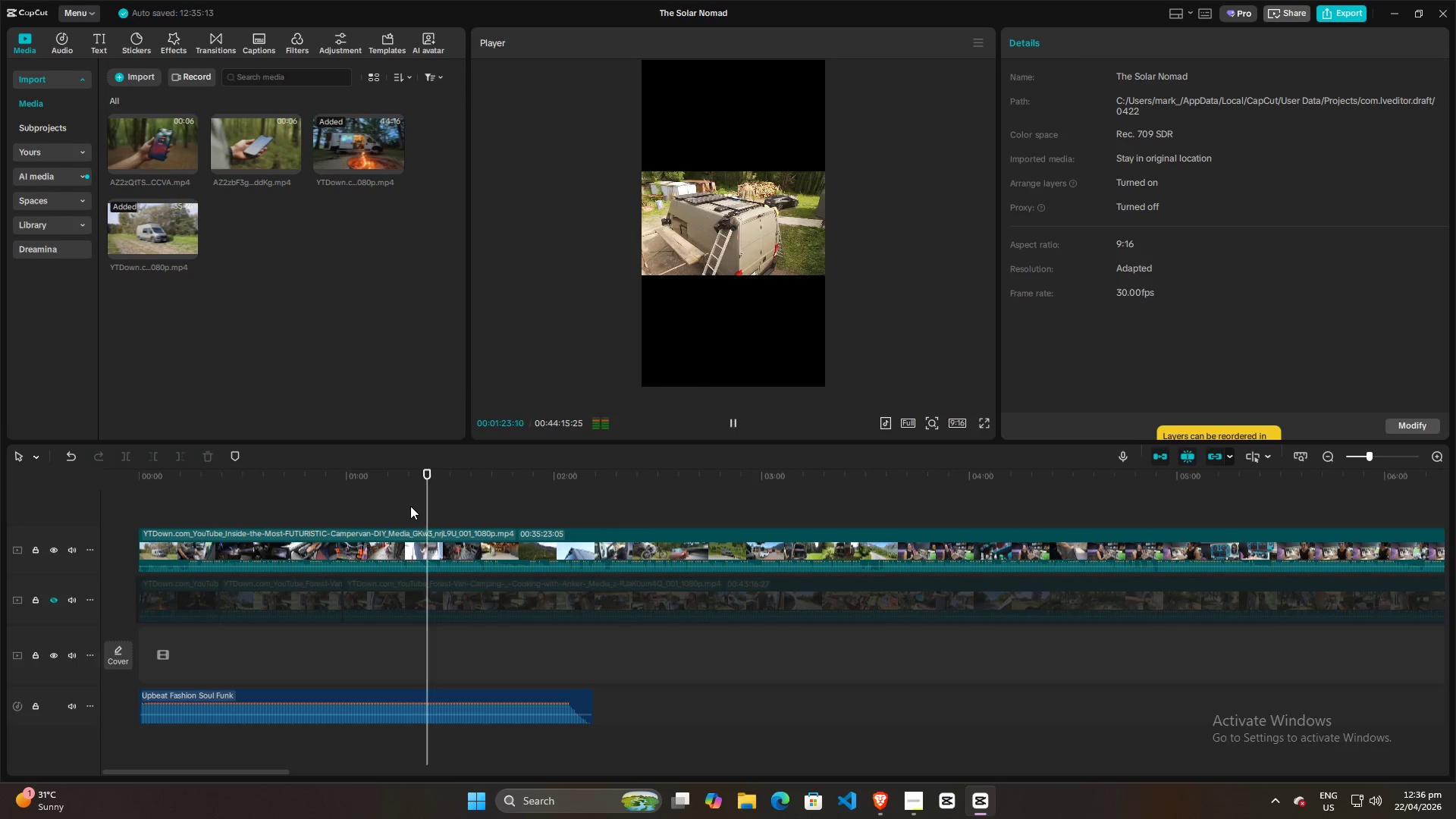 
key(Space)
 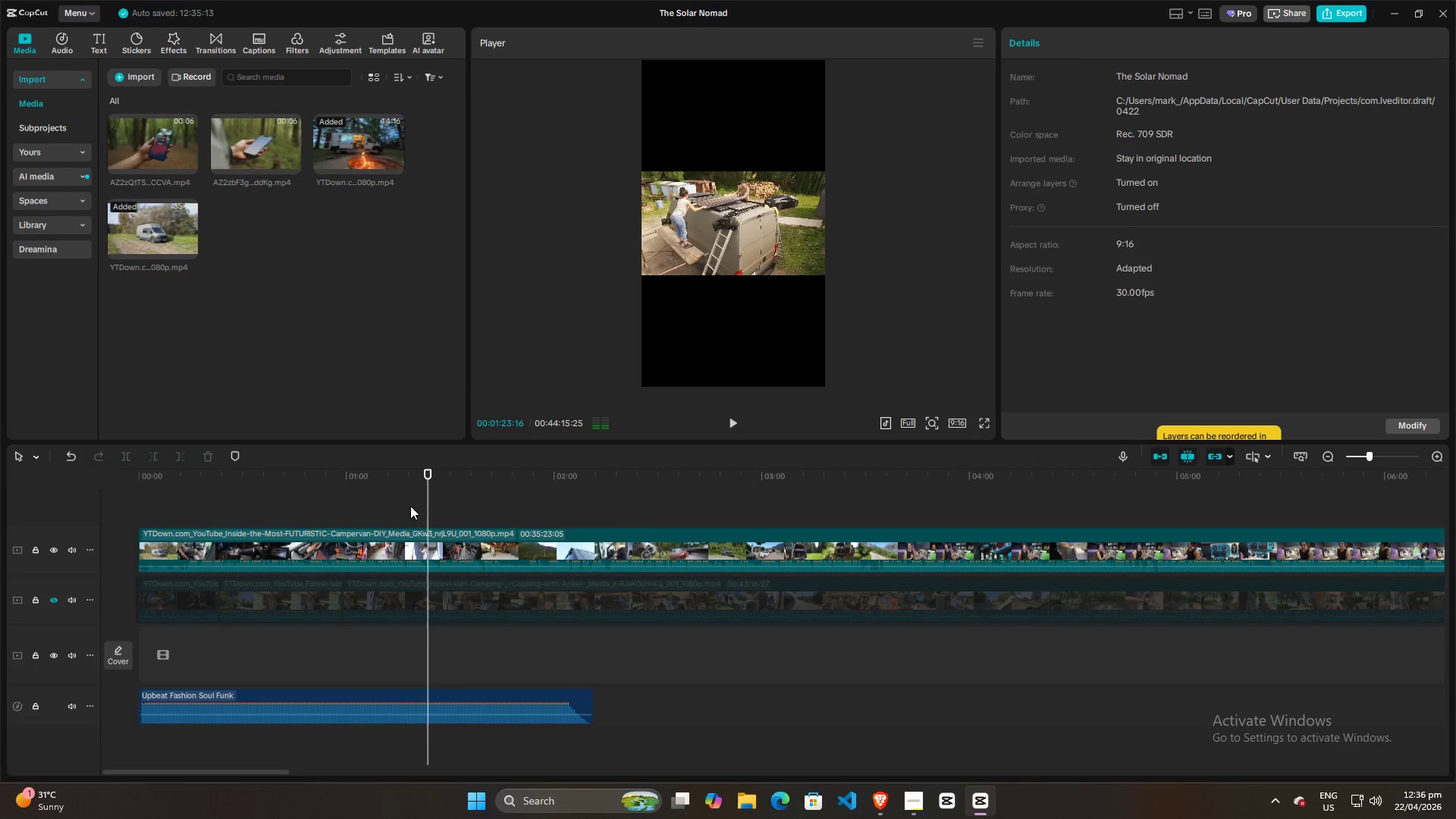 
key(Space)
 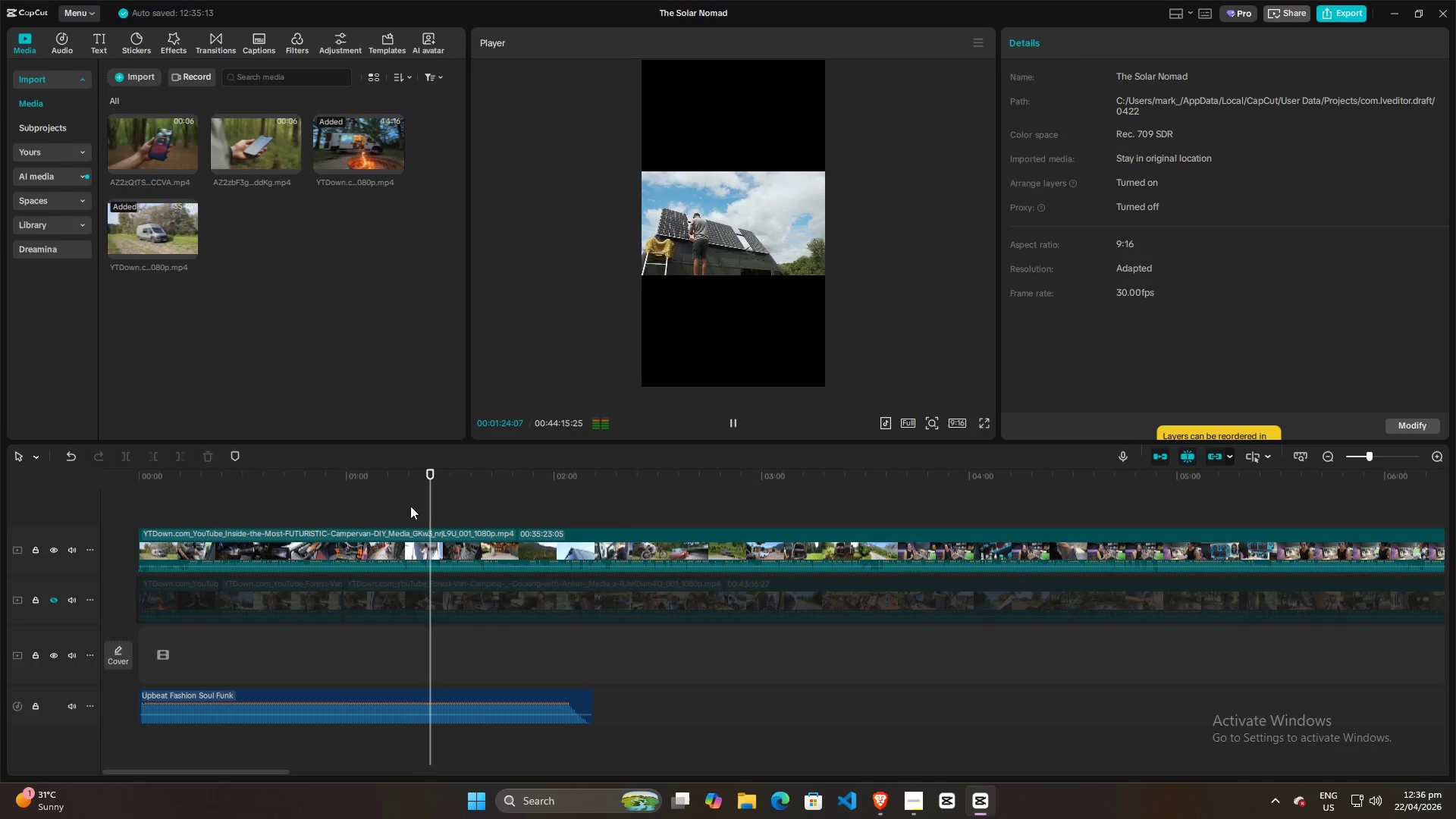 
key(Space)
 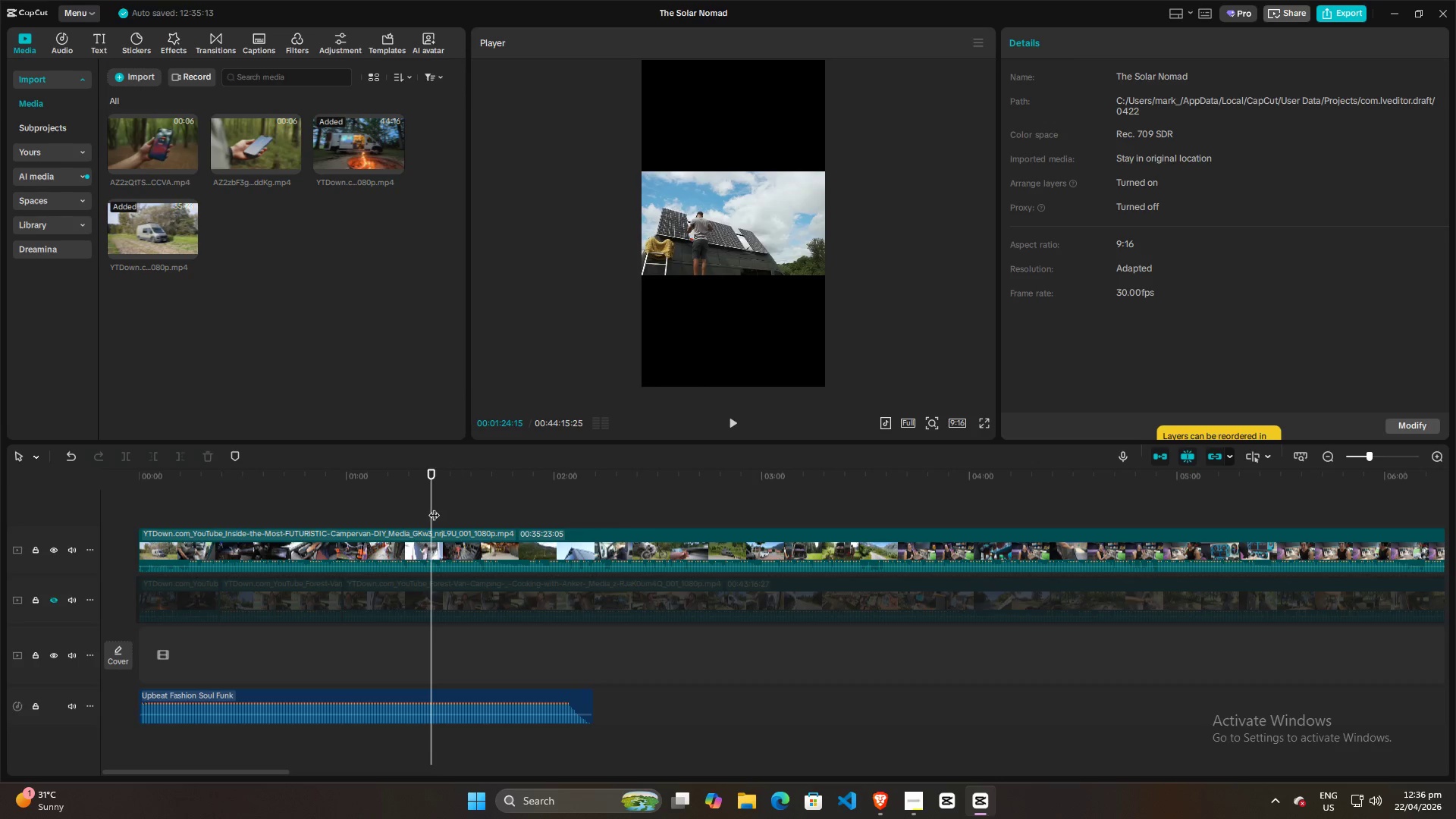 
hold_key(key=ControlLeft, duration=0.84)
scroll: coordinate [455, 510], scroll_direction: up, amount: 8.0
 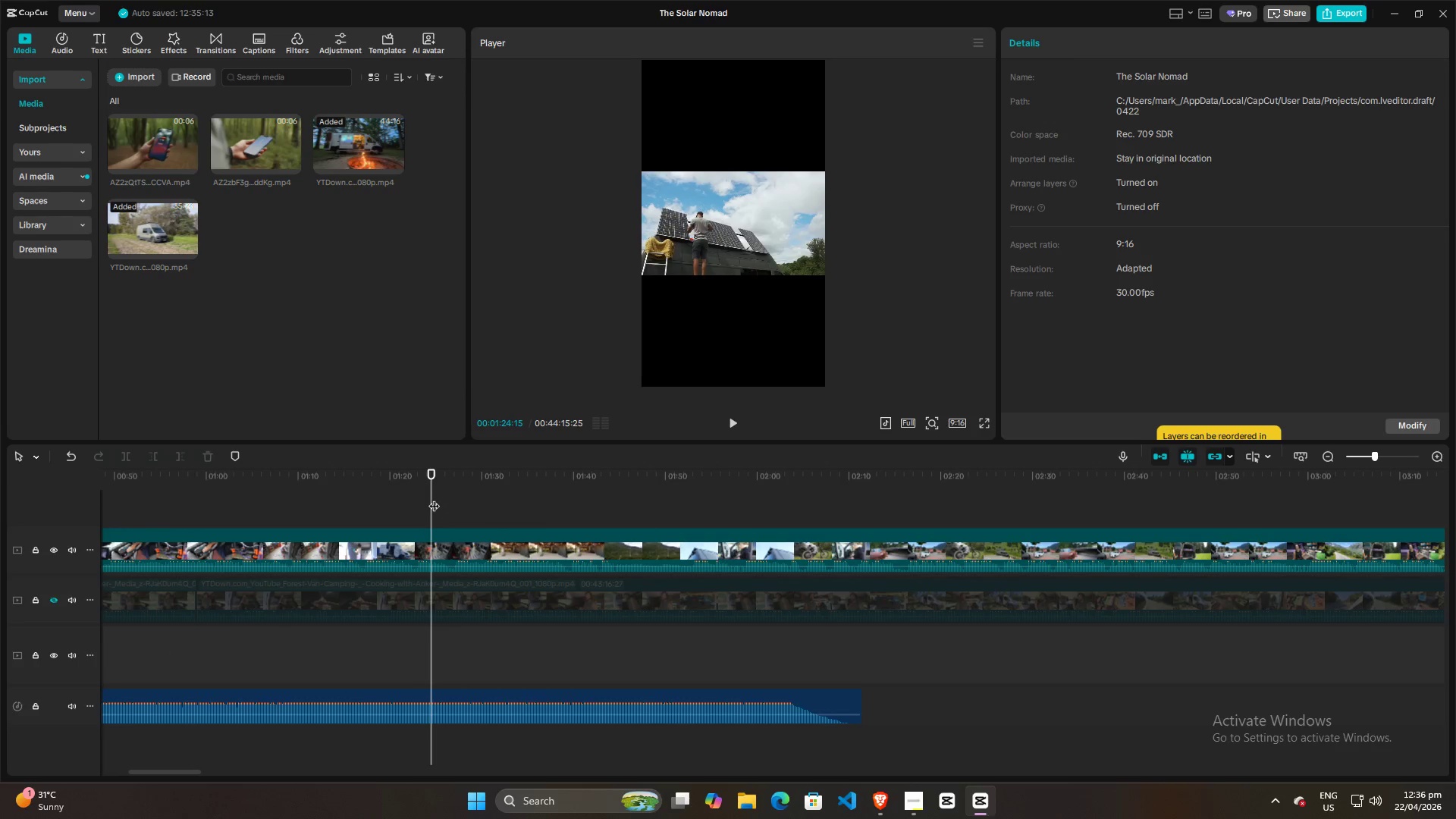 
left_click_drag(start_coordinate=[434, 498], to_coordinate=[427, 498])
 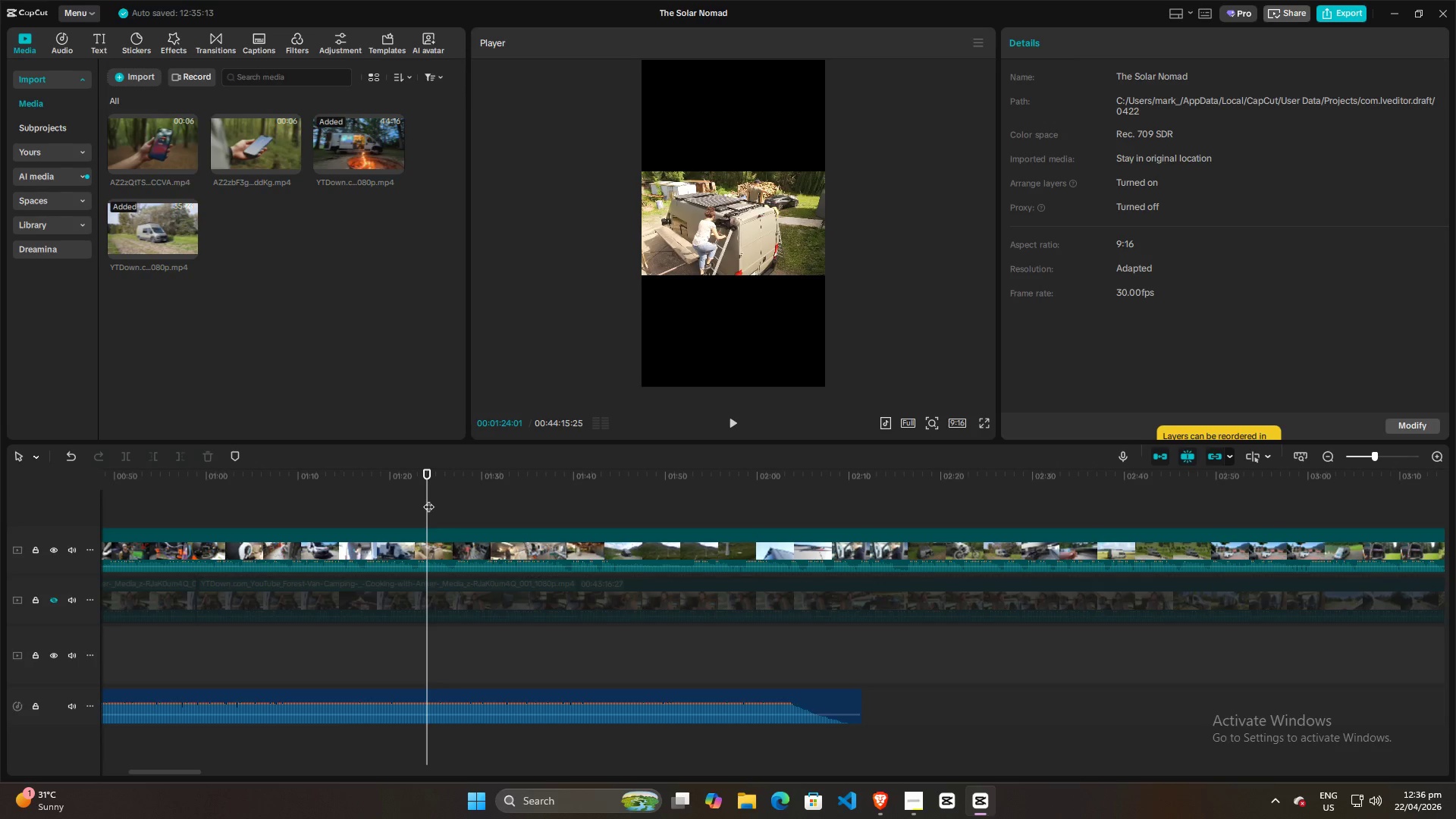 
key(Space)
 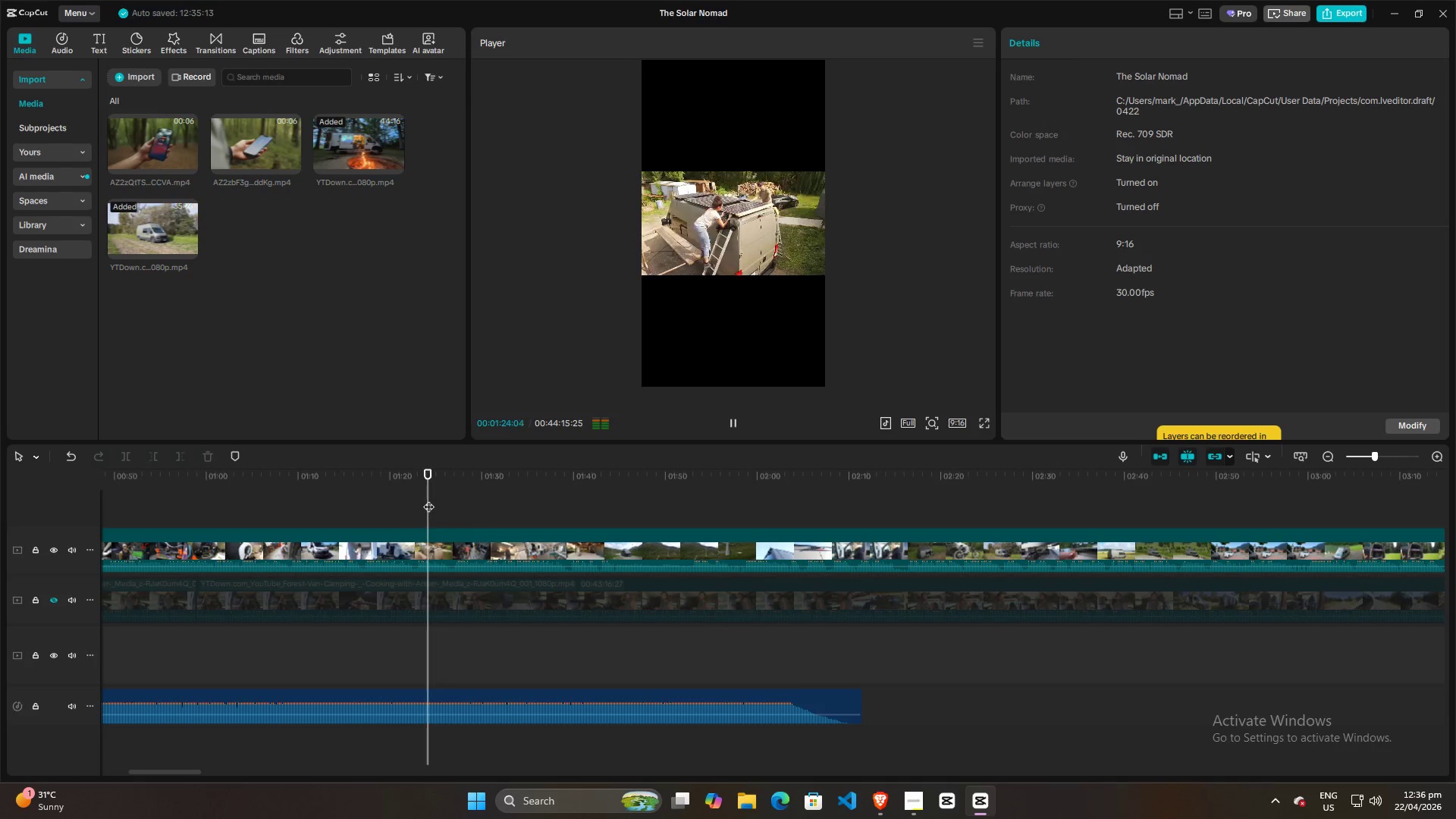 
key(Space)
 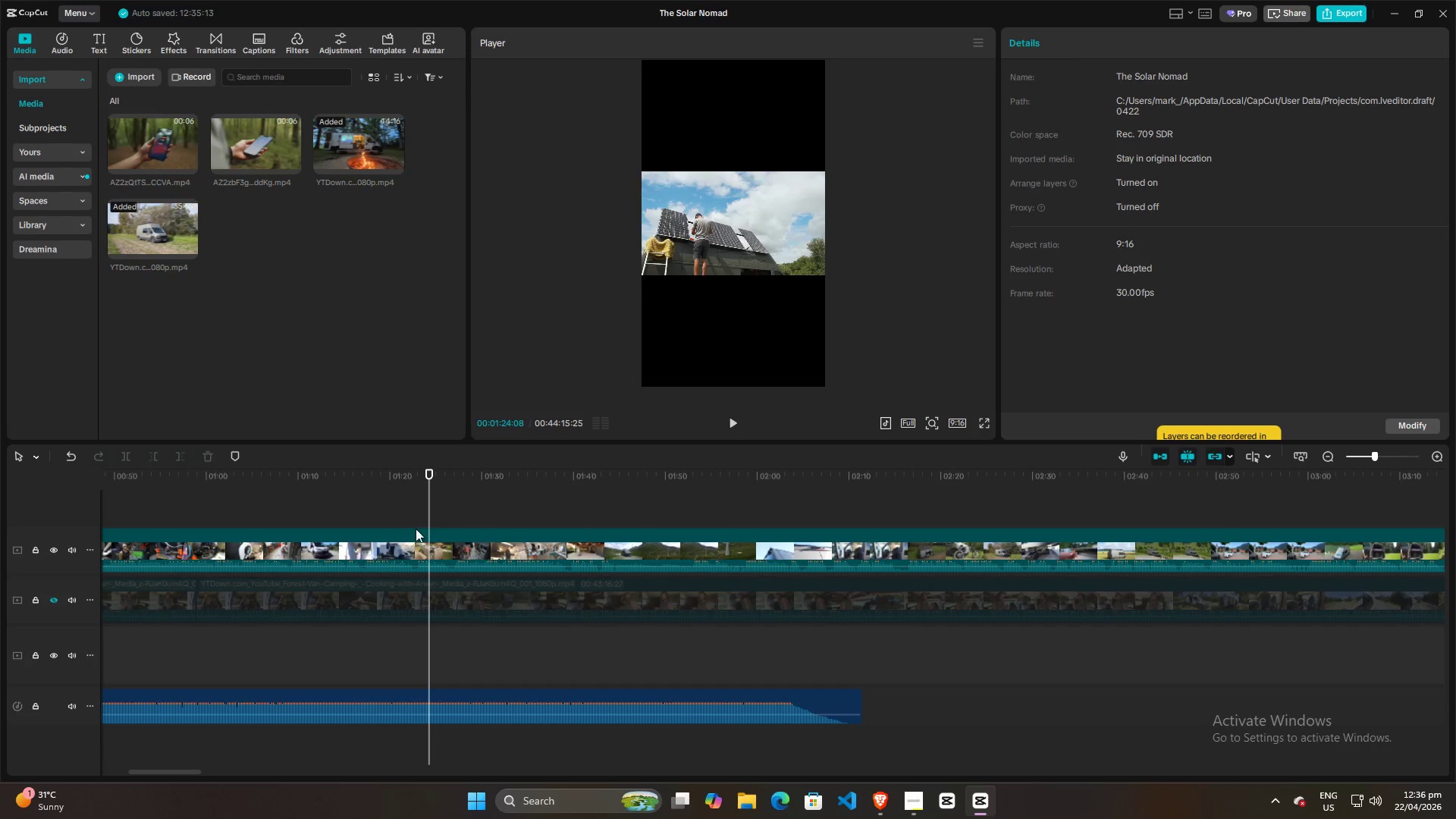 
left_click([405, 546])
 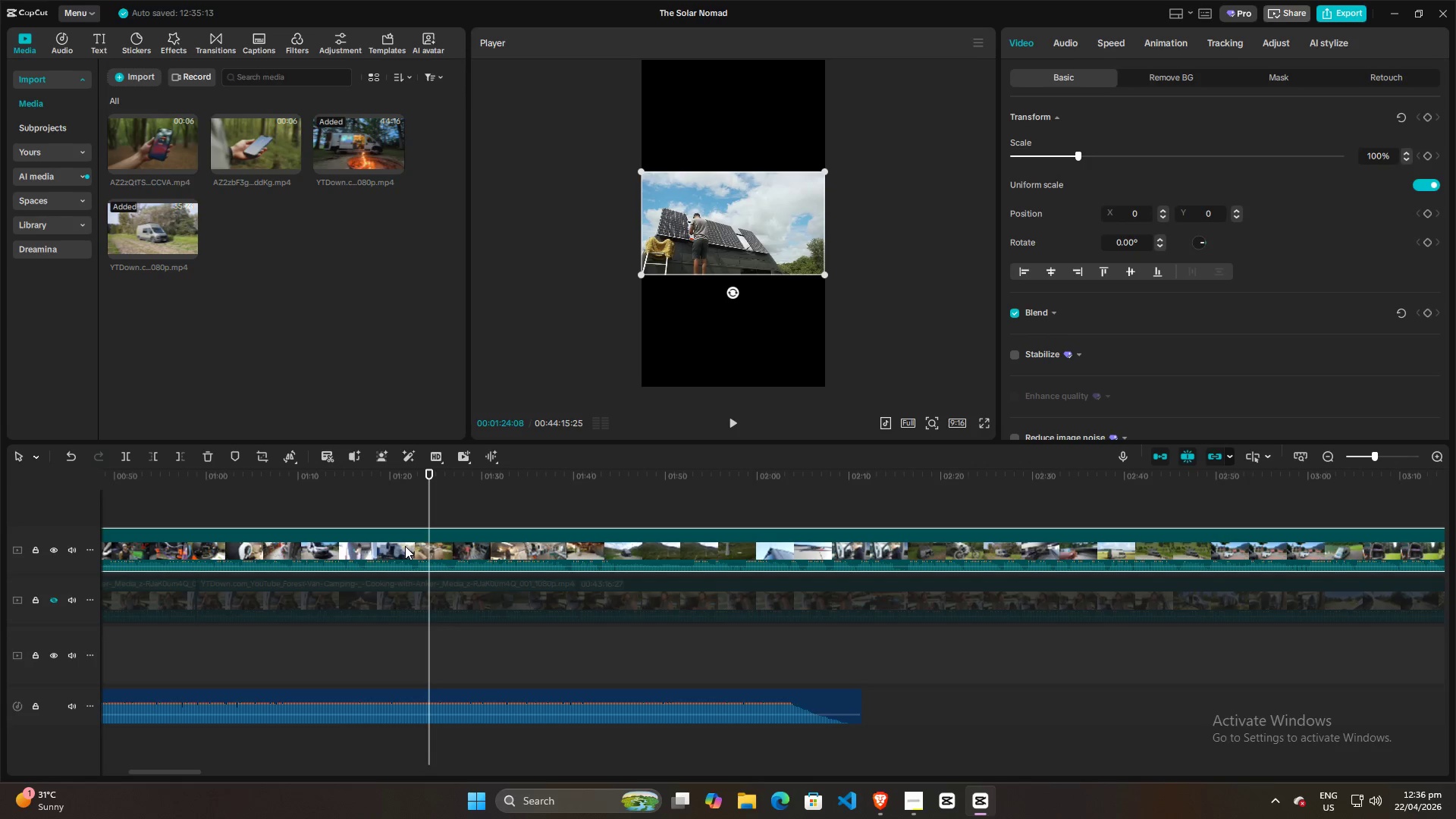 
key(Control+B)
 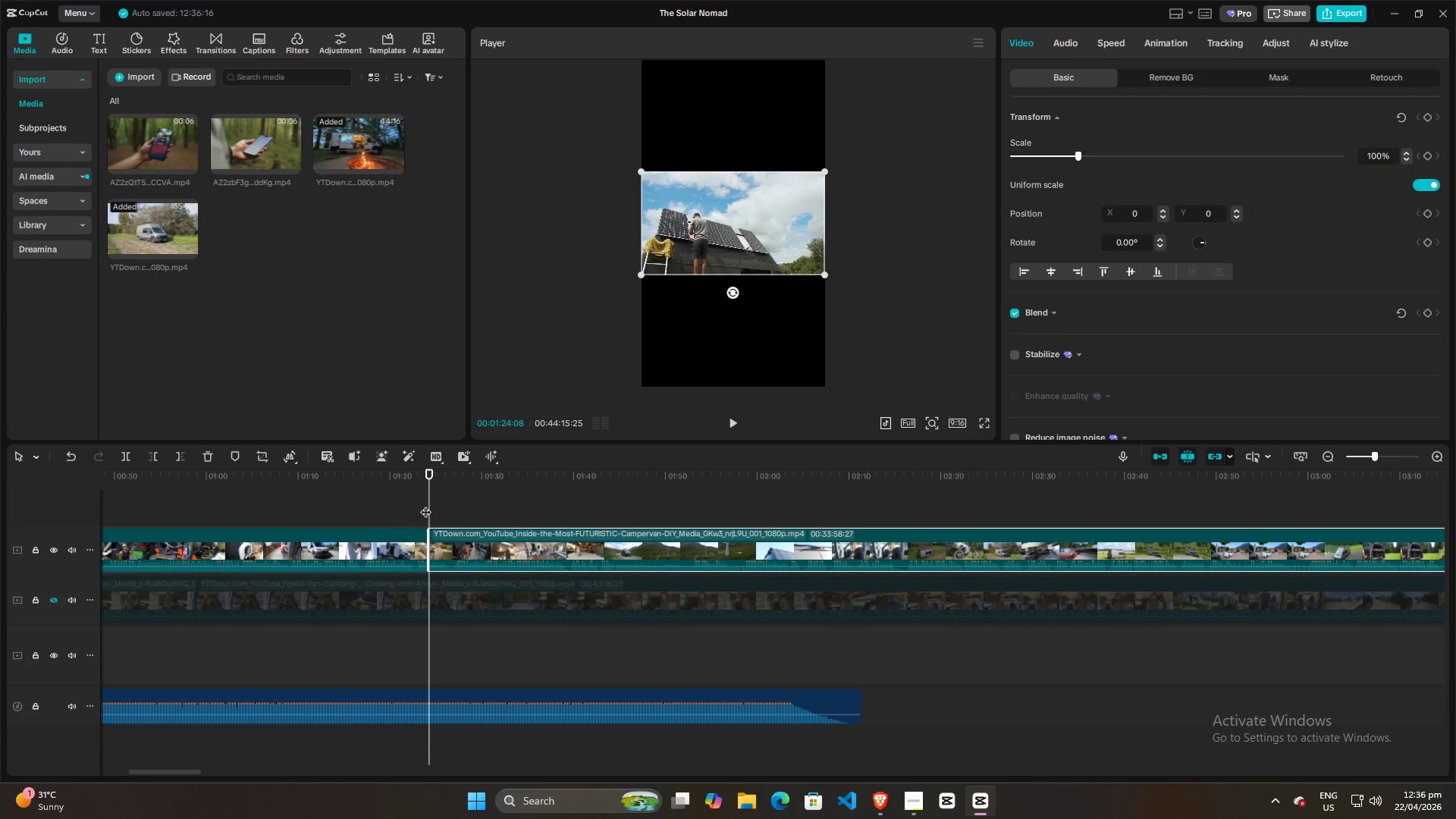 
left_click_drag(start_coordinate=[429, 503], to_coordinate=[512, 501])
 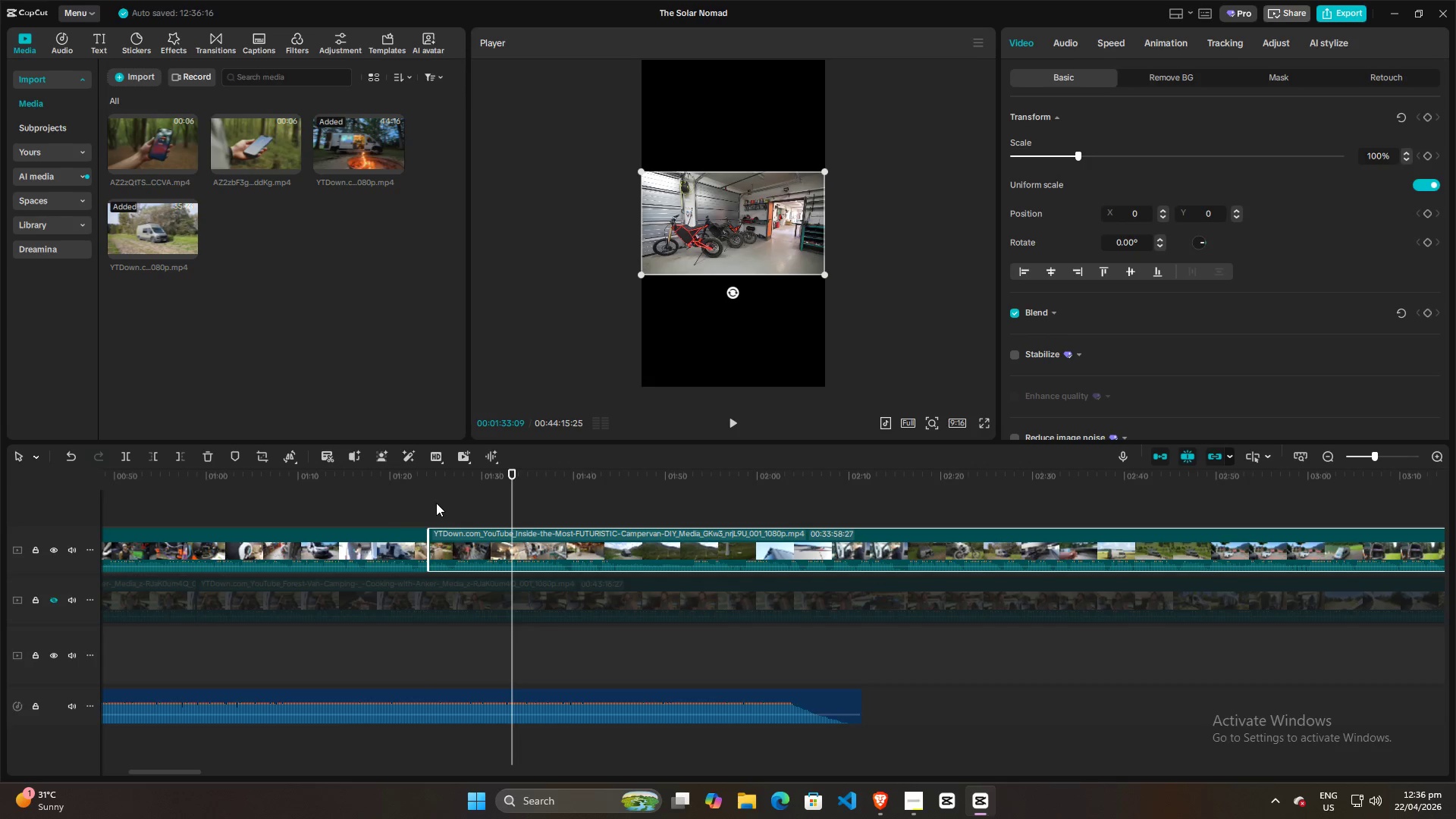 
left_click([425, 503])
 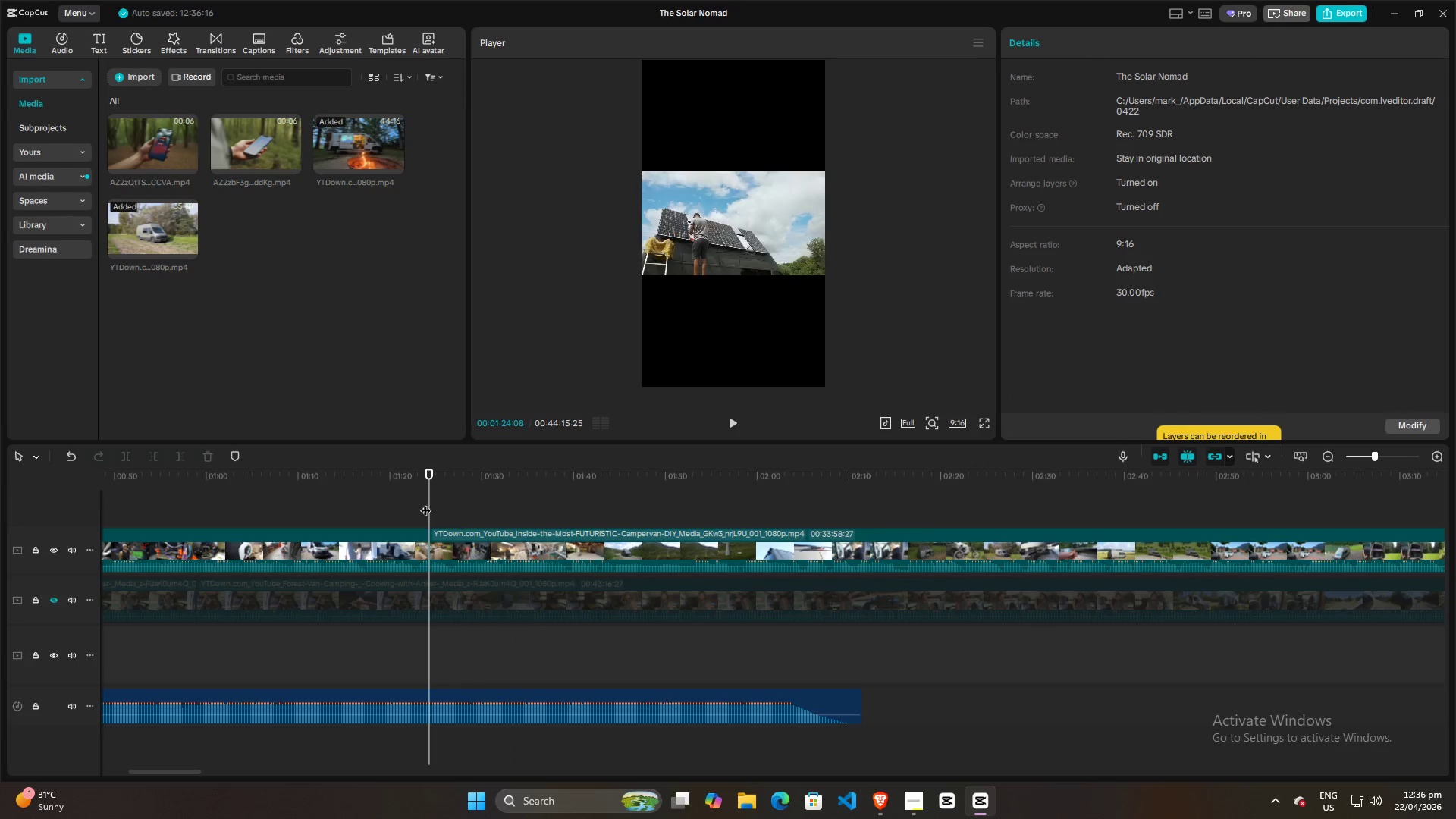 
key(Space)
 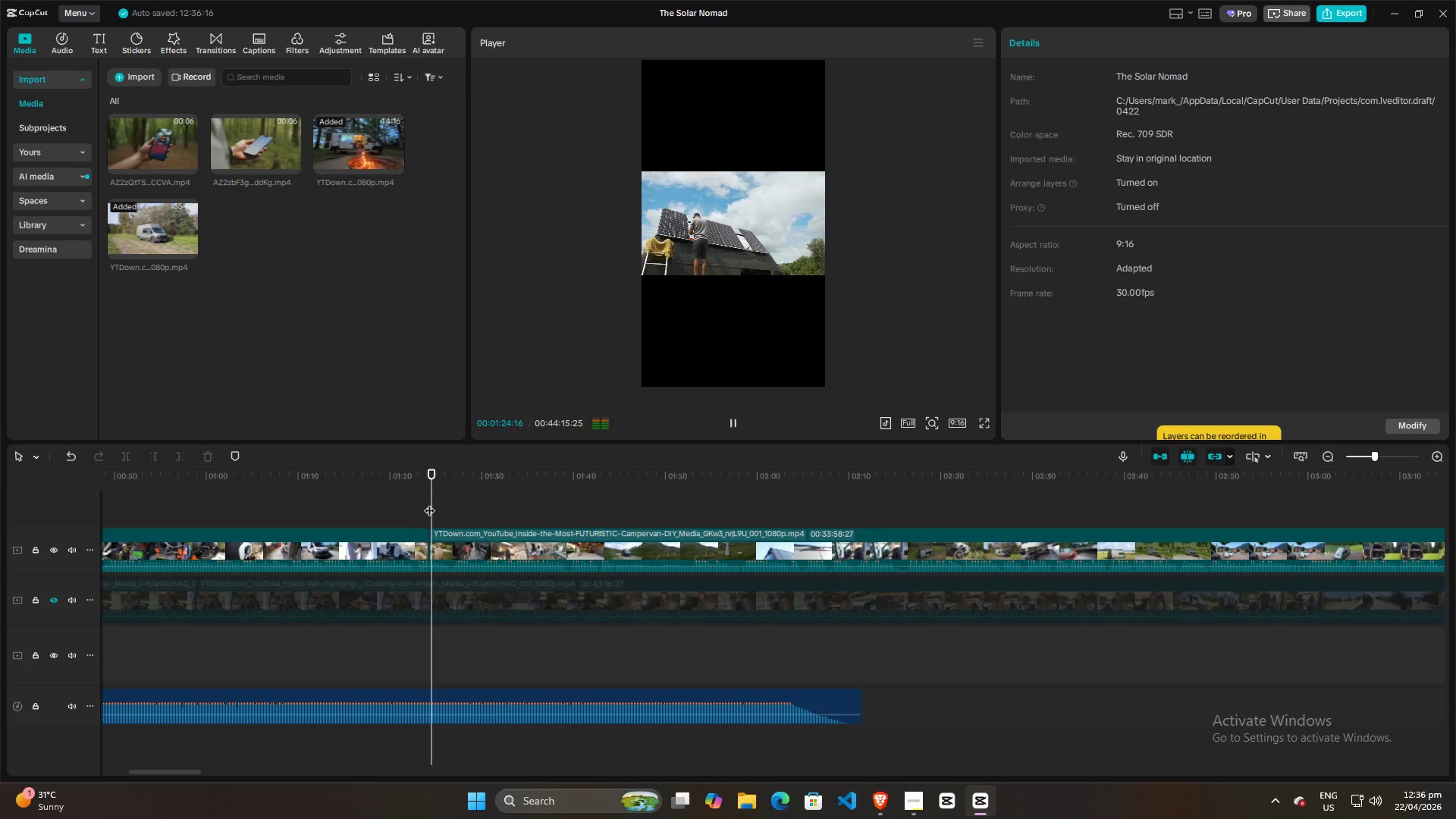 
key(Space)
 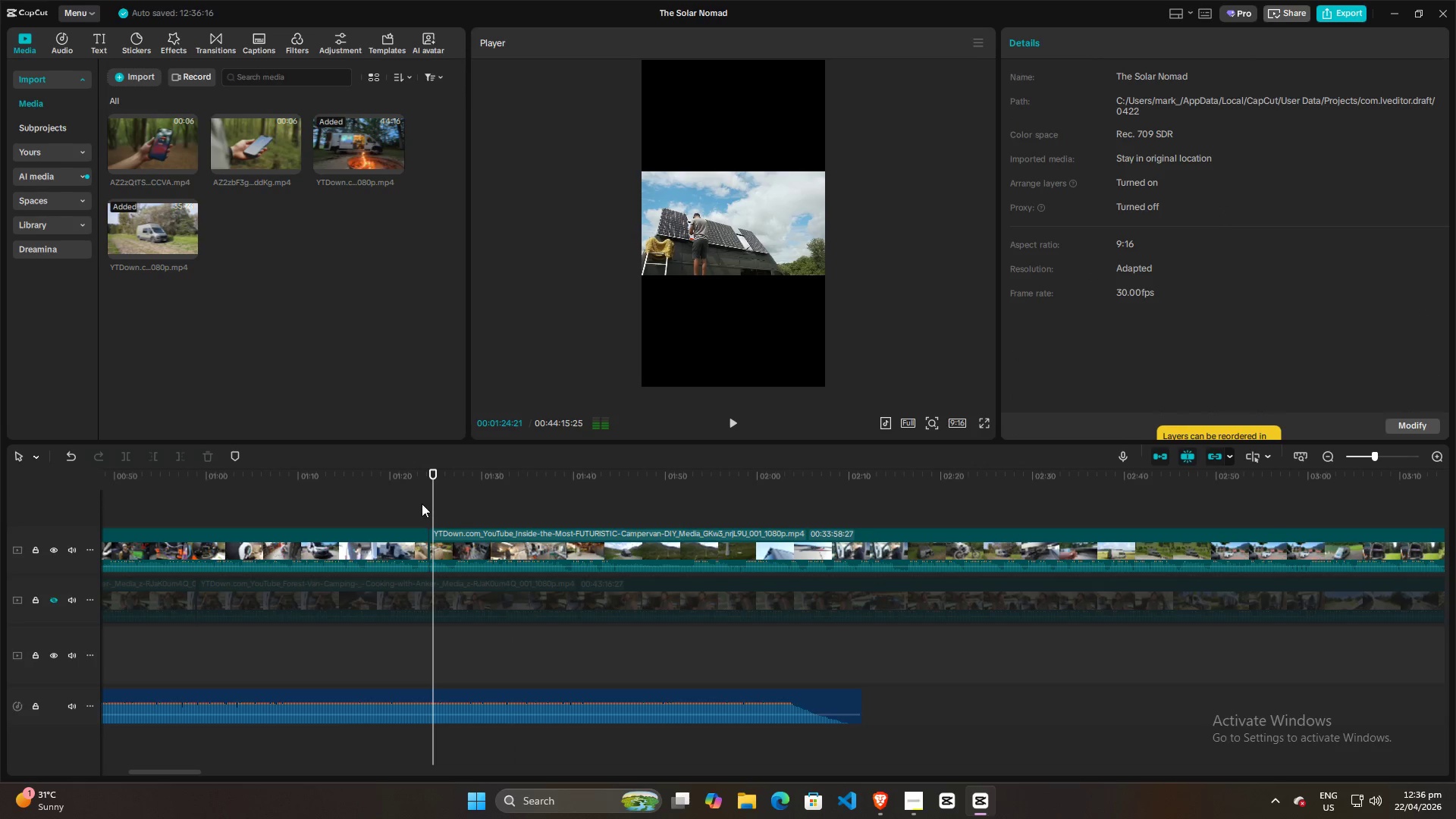 
left_click([417, 504])
 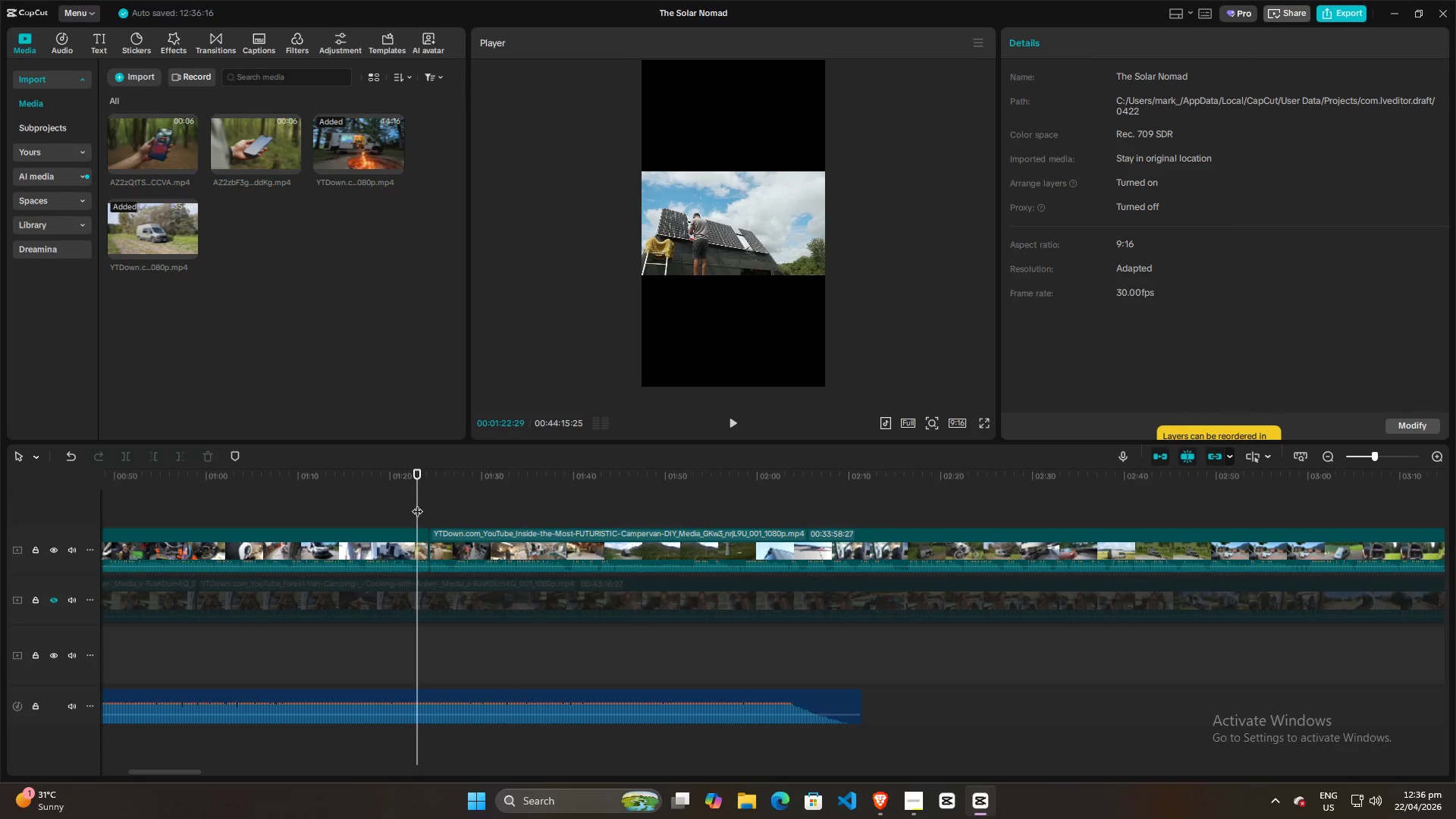 
key(Space)
 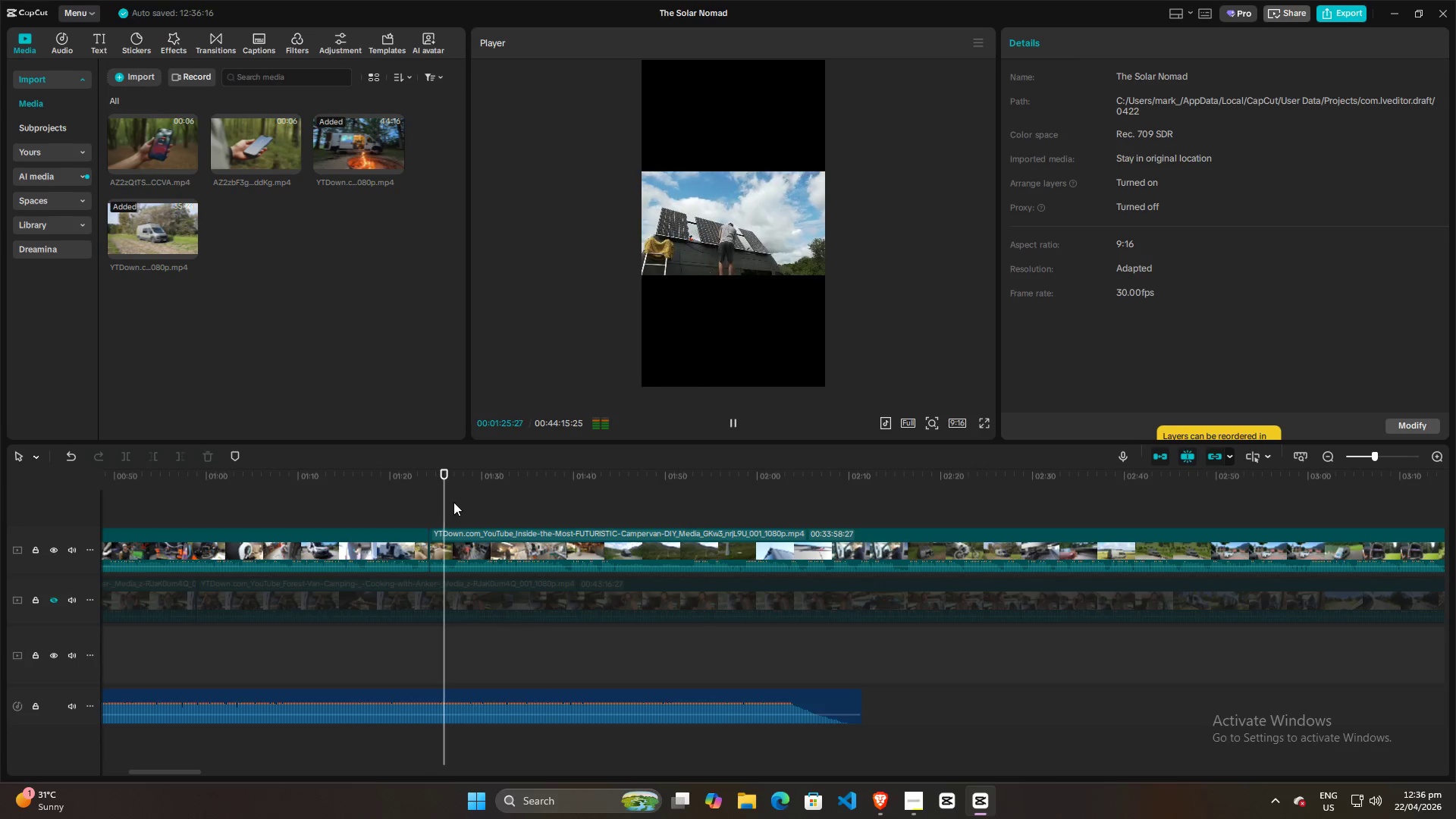 
key(Space)
 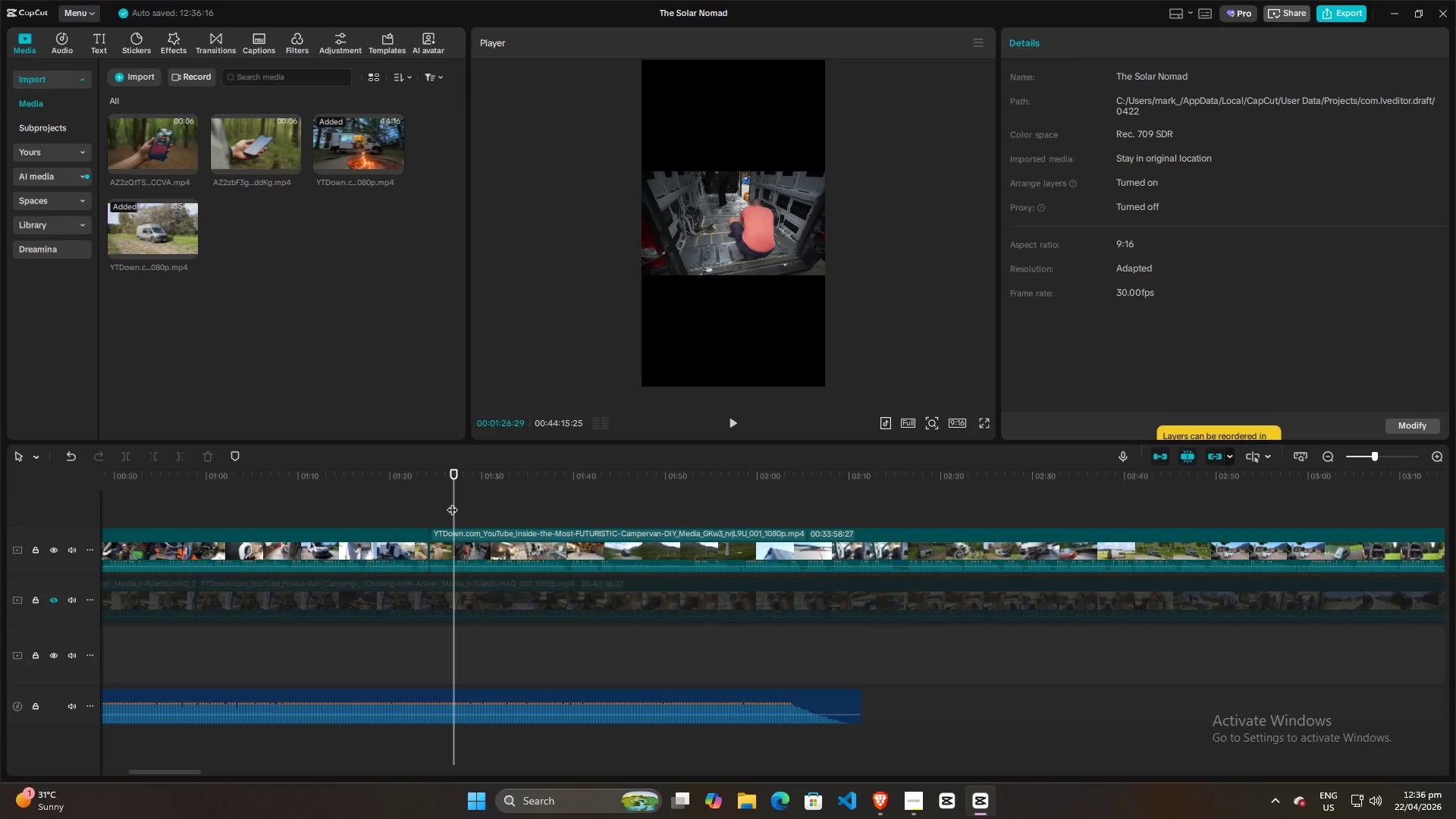 
left_click([450, 502])
 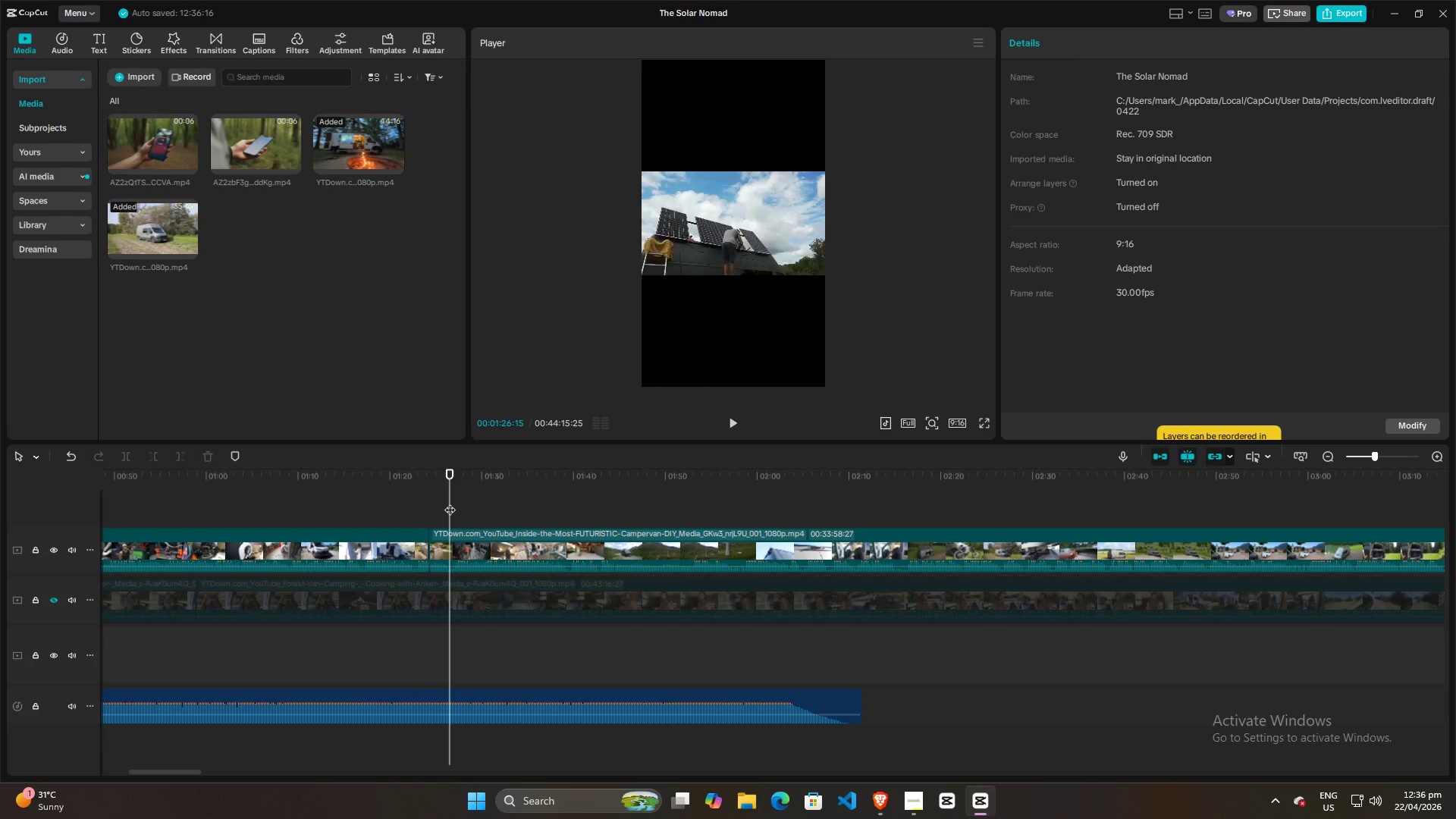 
key(Space)
 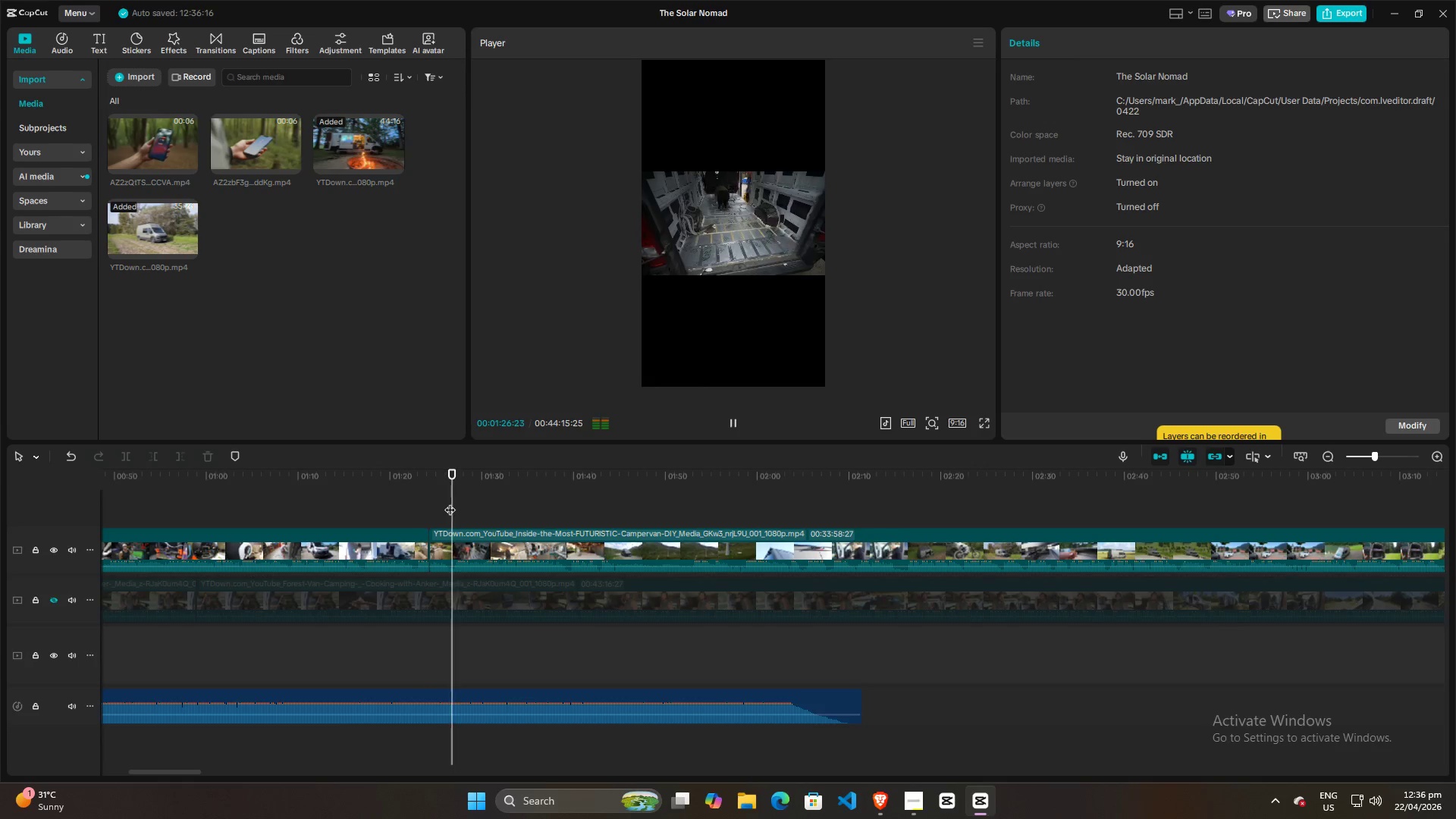 
key(Space)
 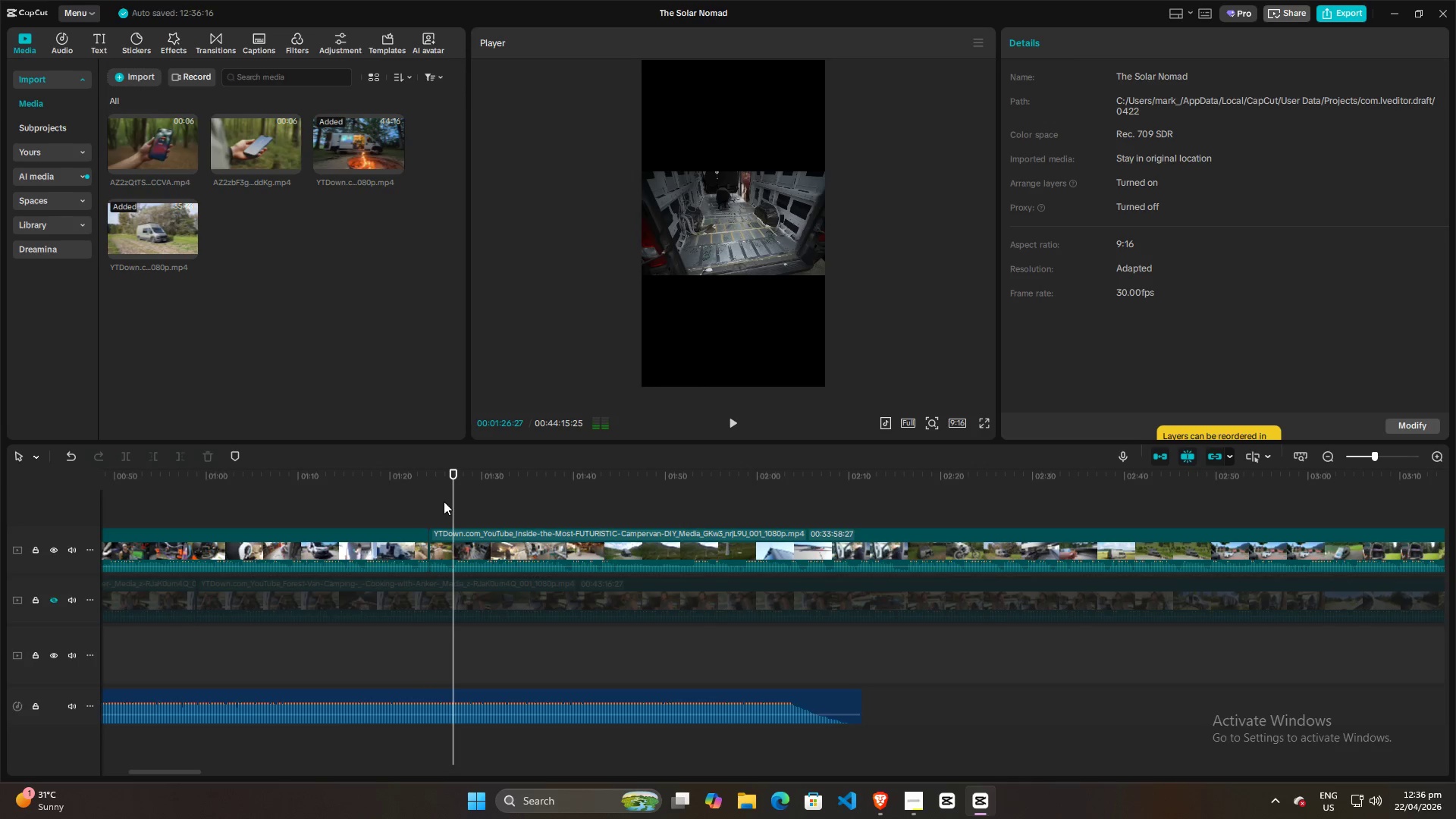 
left_click([444, 501])
 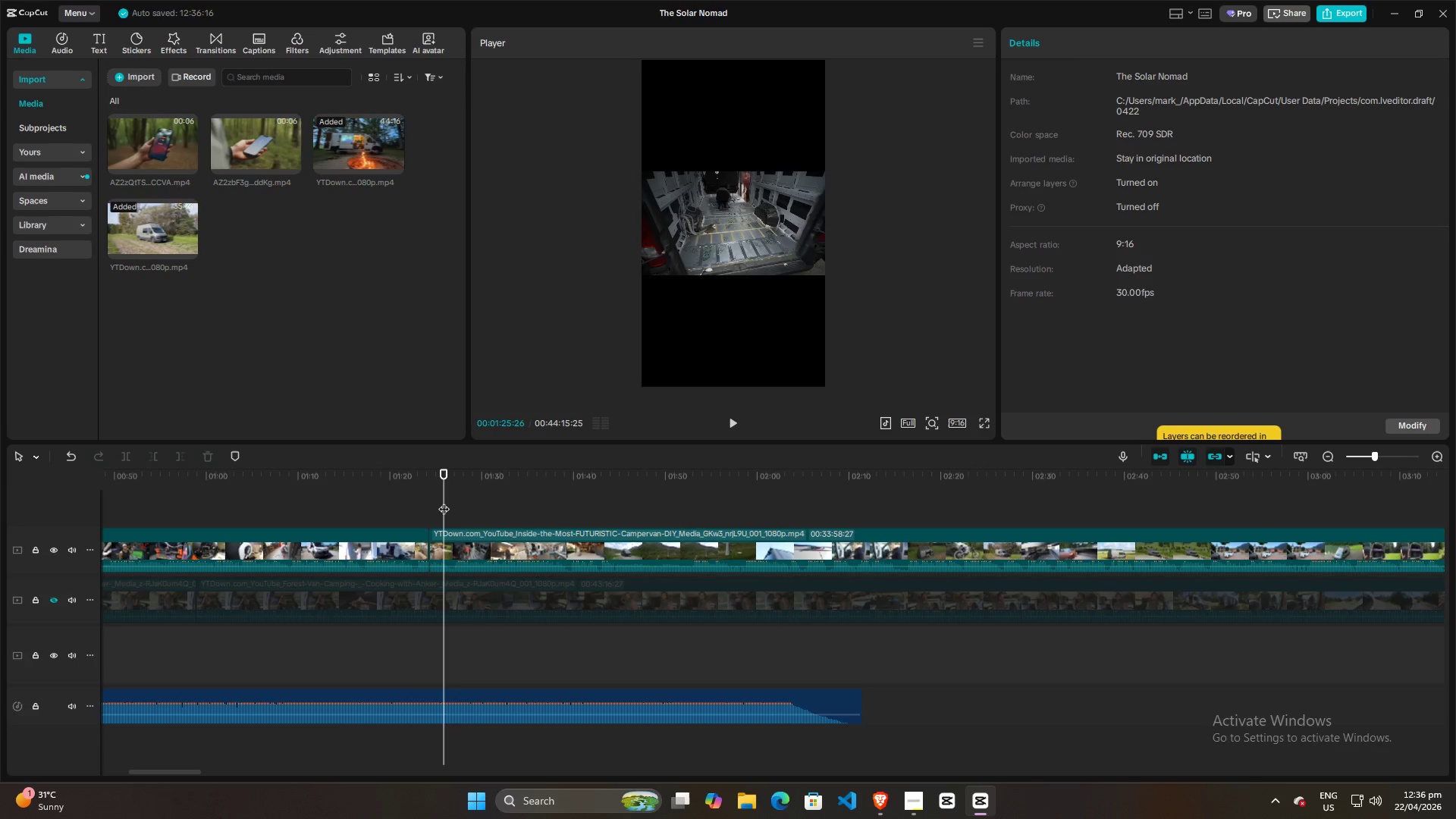 
key(Space)
 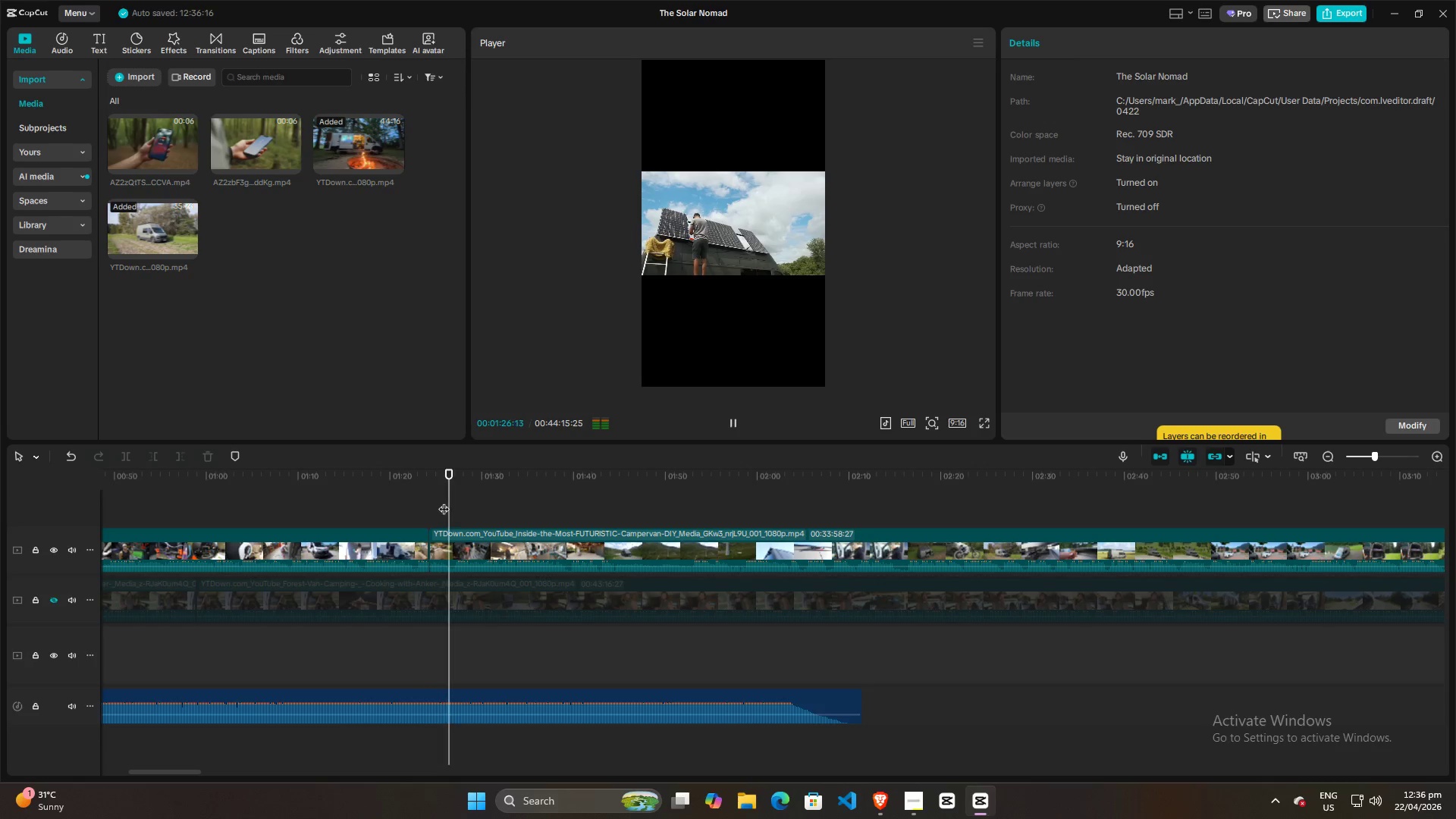 
key(Space)
 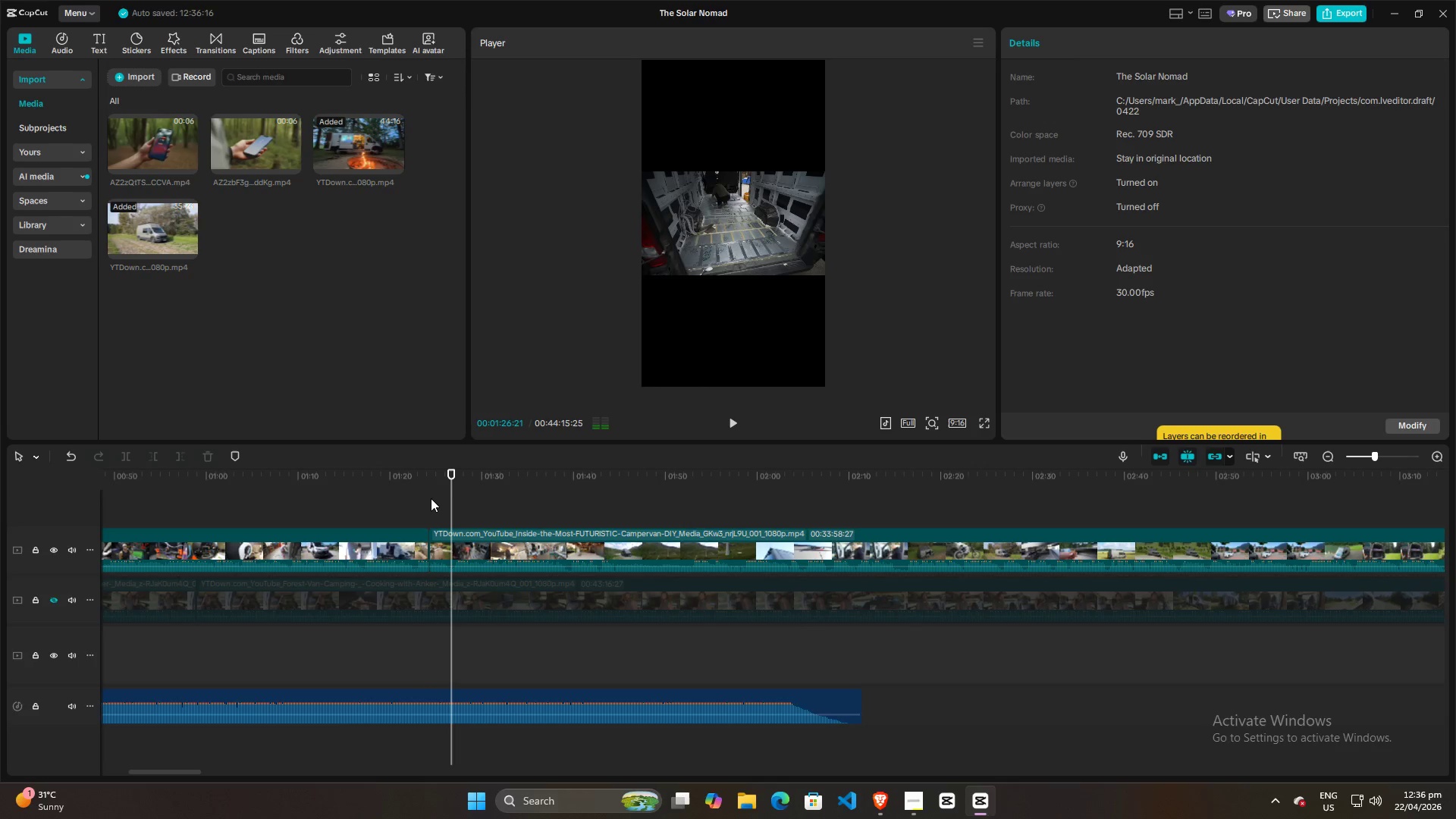 
left_click([430, 498])
 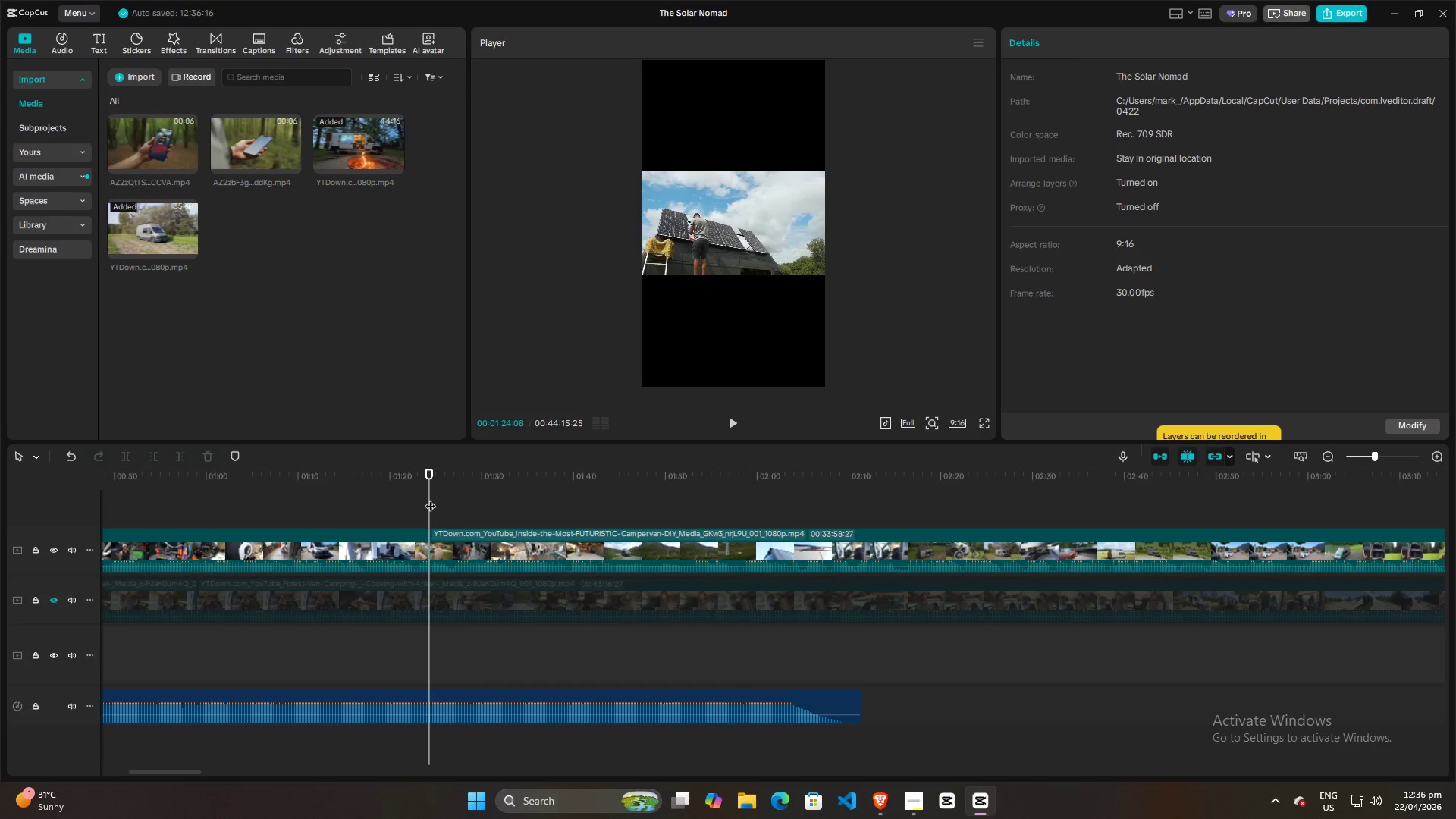 
key(Space)
 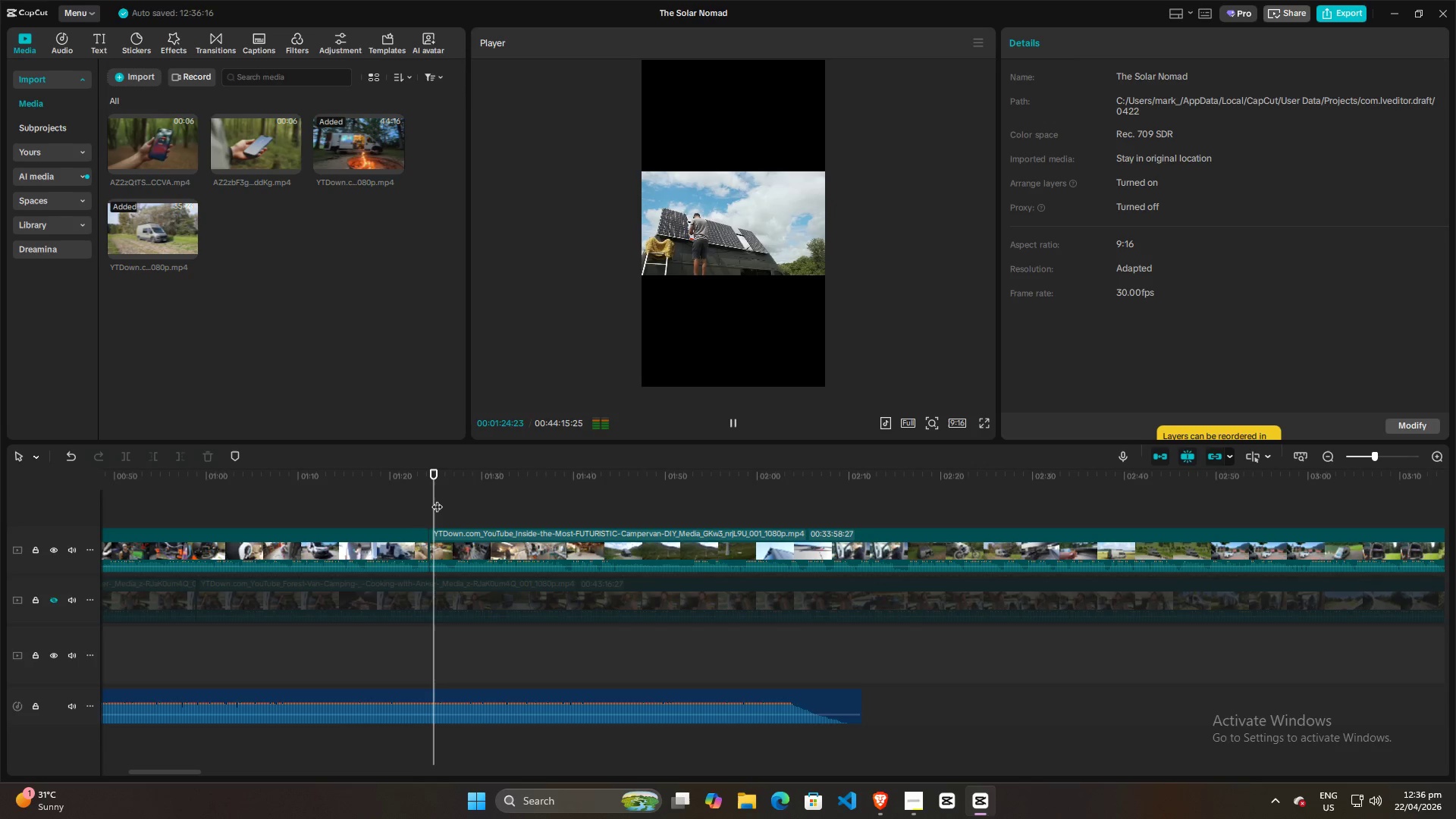 
key(Control+ControlLeft)
 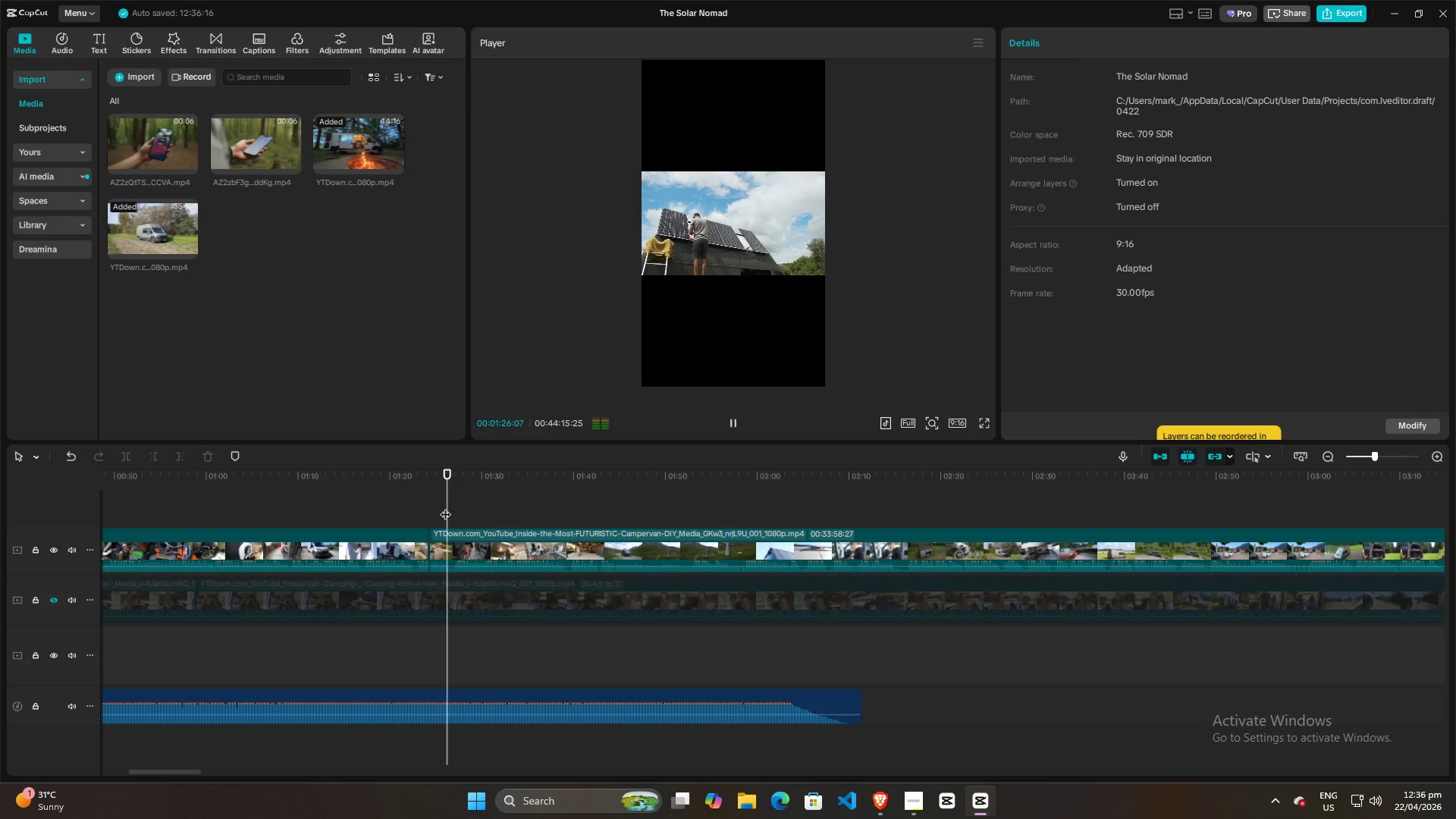 
left_click([417, 507])
 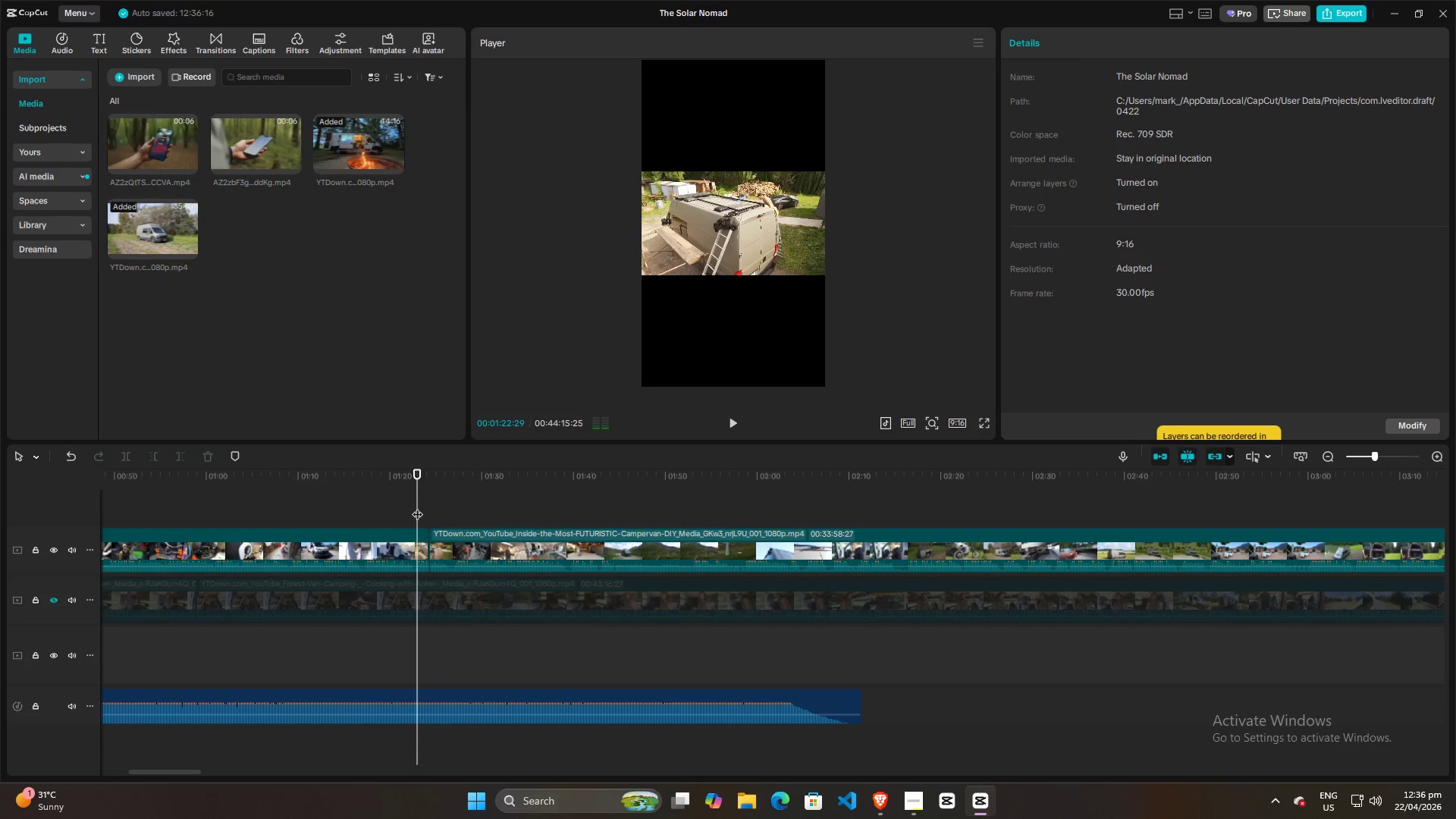 
key(Space)
 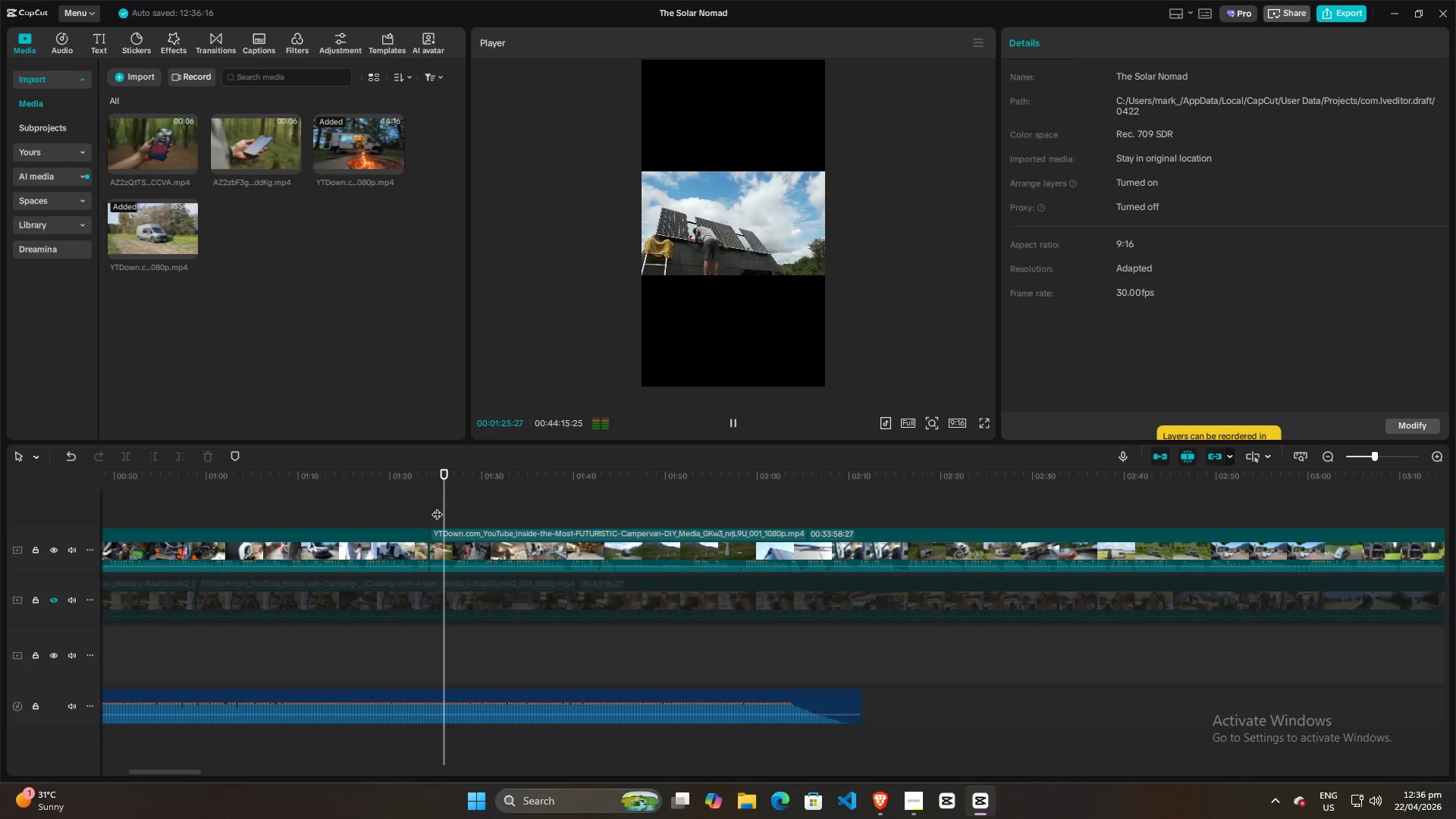 
key(Space)
 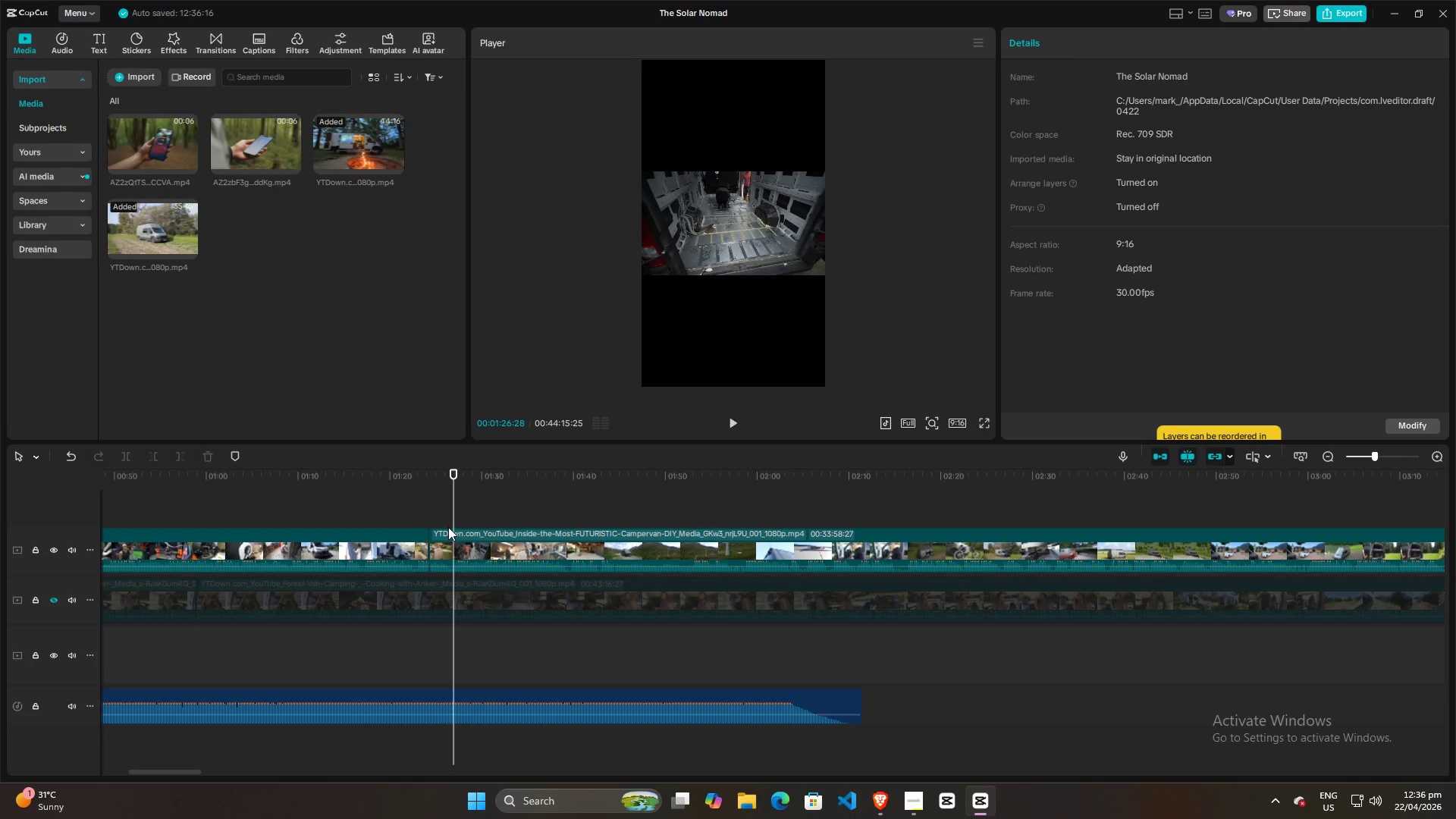 
hold_key(key=ControlLeft, duration=0.66)
scroll: coordinate [471, 521], scroll_direction: up, amount: 9.0
 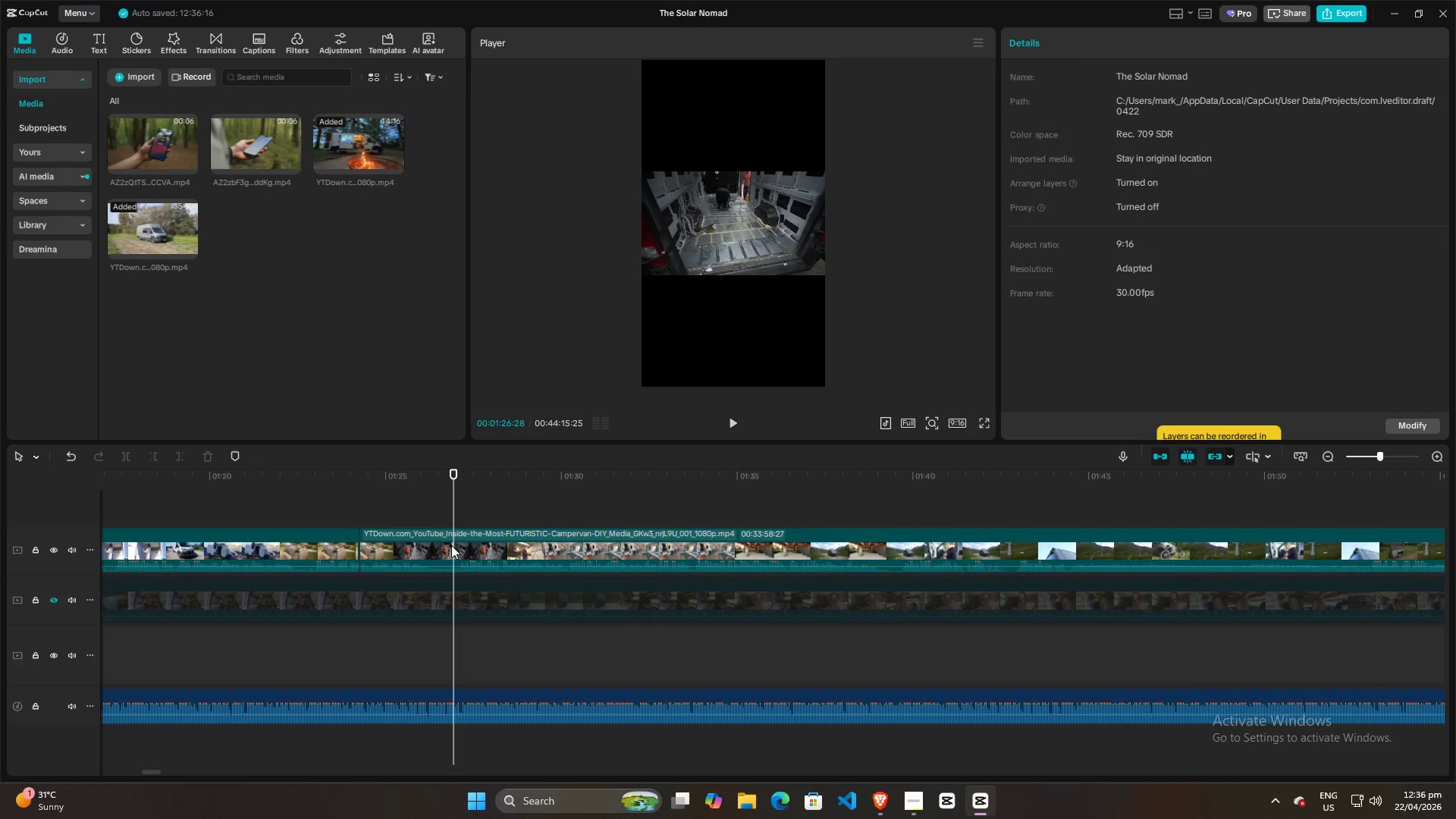 
left_click([449, 546])
 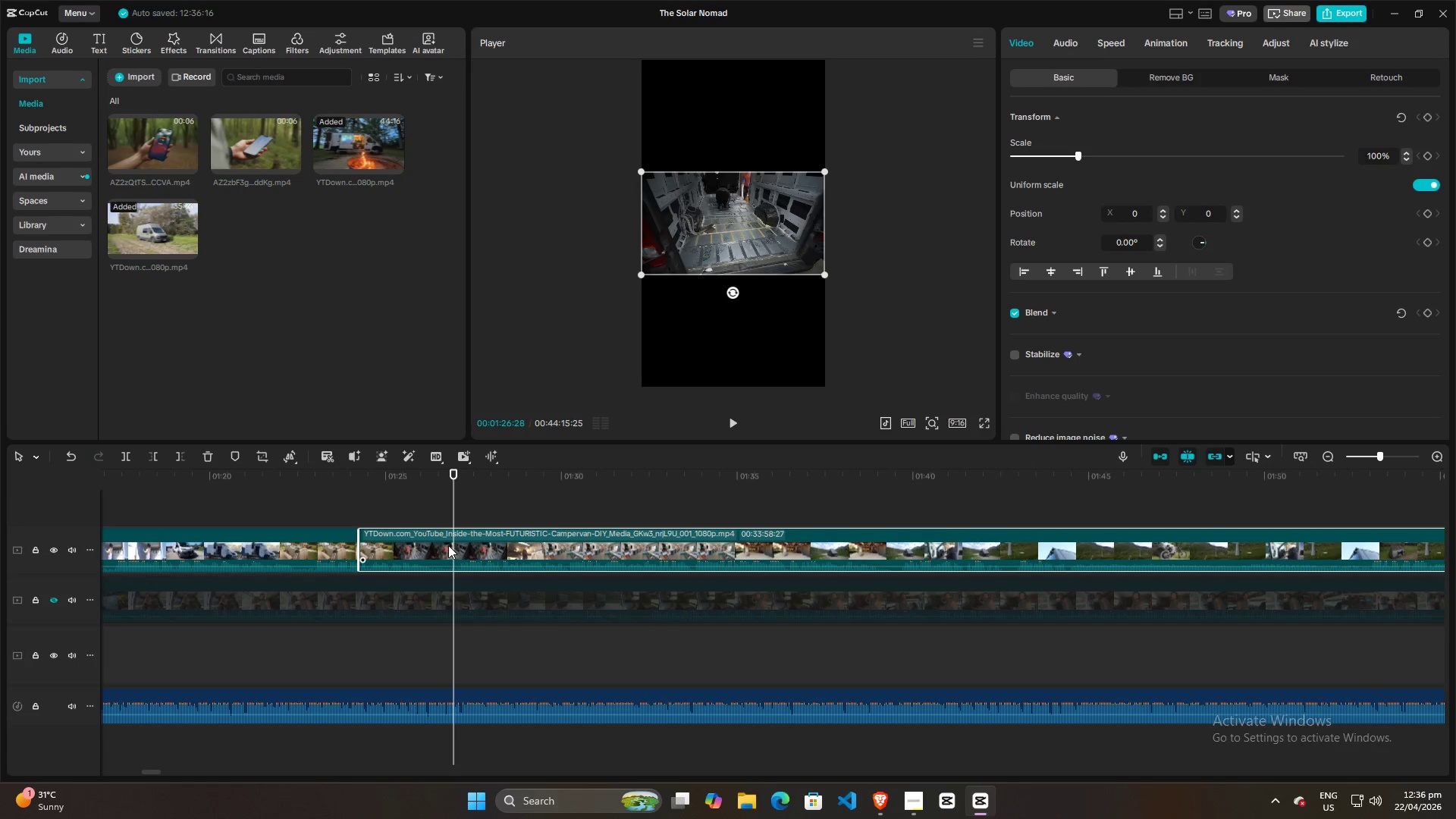 
left_click([447, 544])
 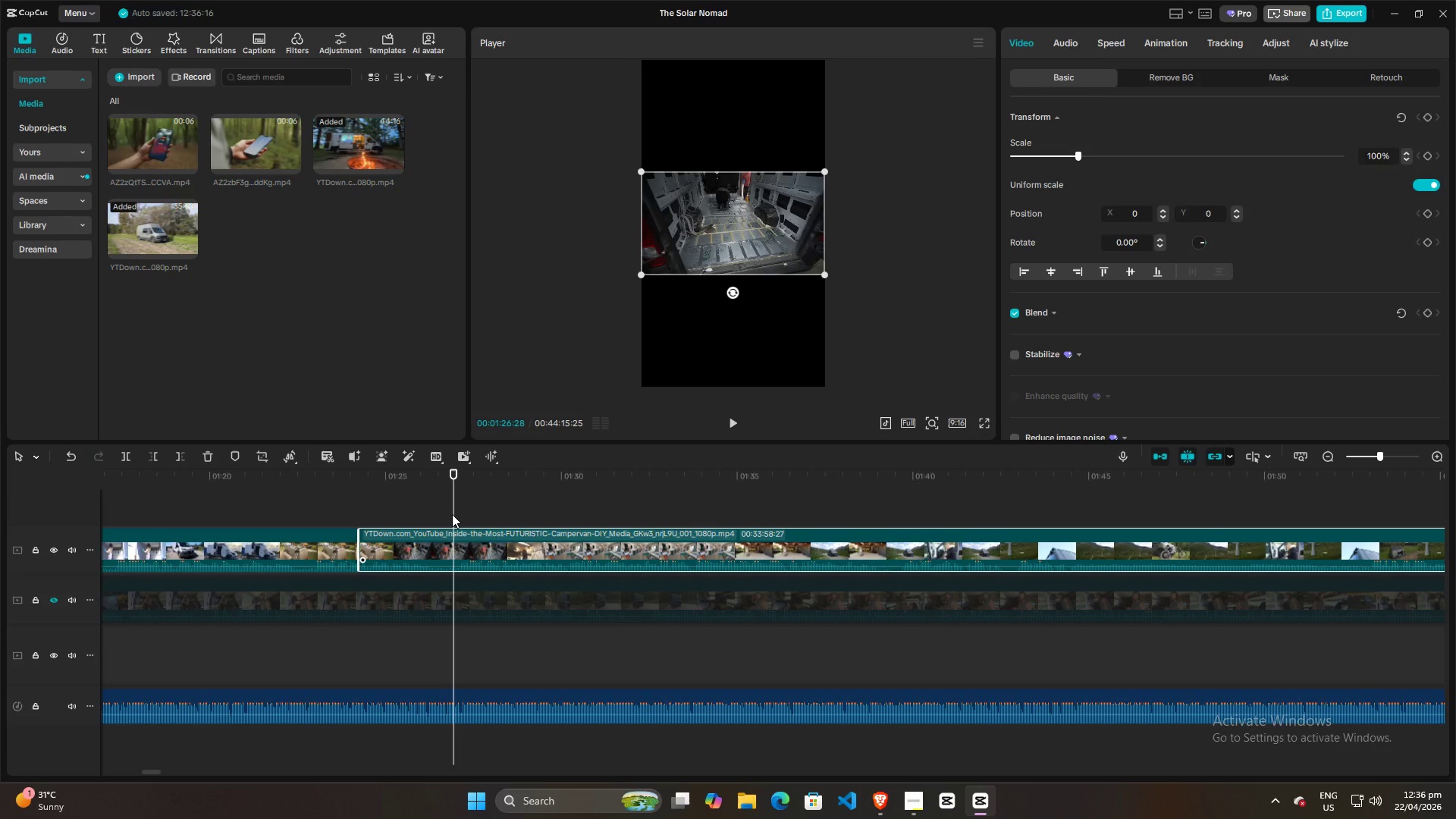 
left_click_drag(start_coordinate=[452, 514], to_coordinate=[447, 514])
 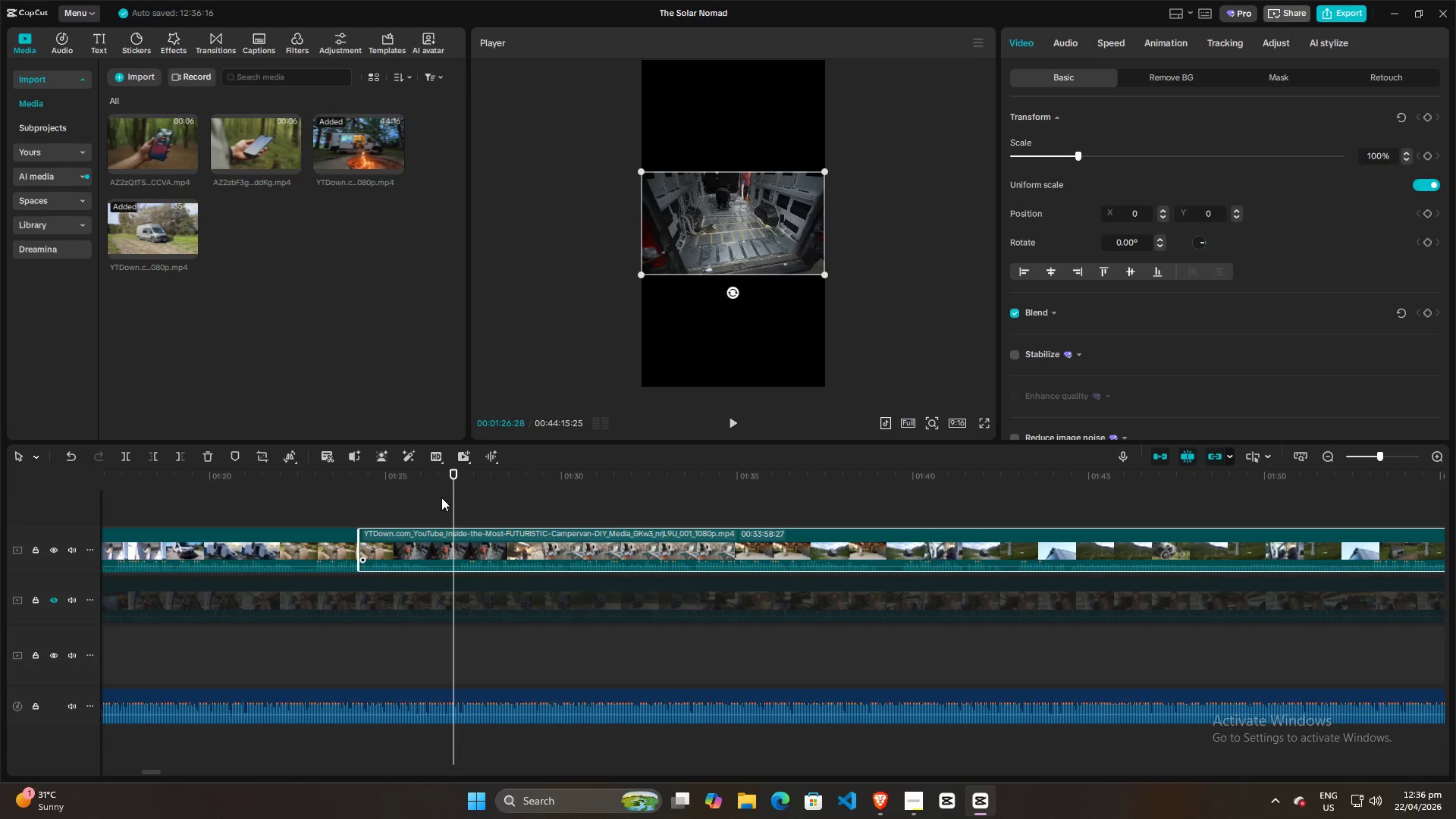 
left_click([441, 497])
 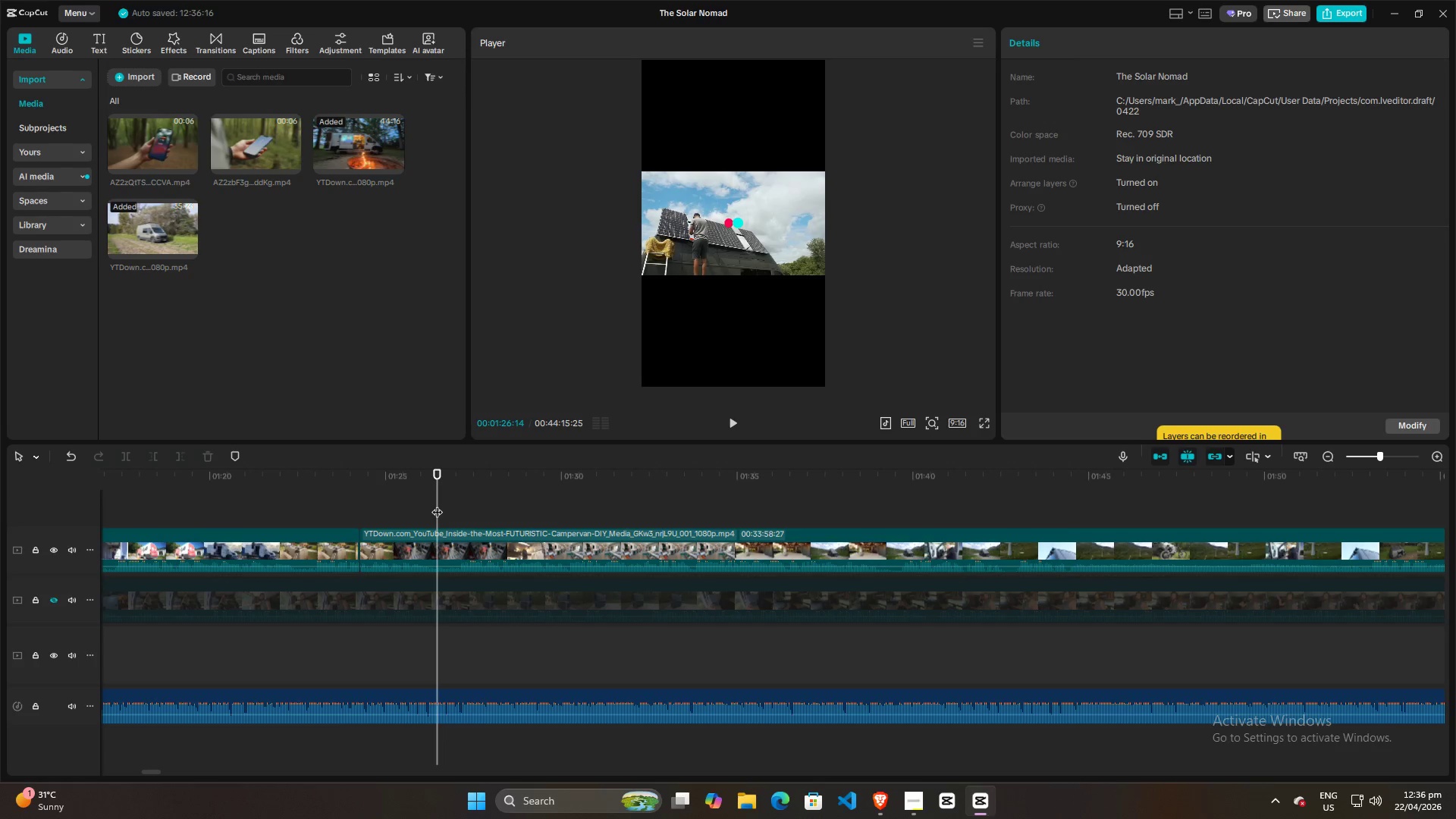 
key(Space)
 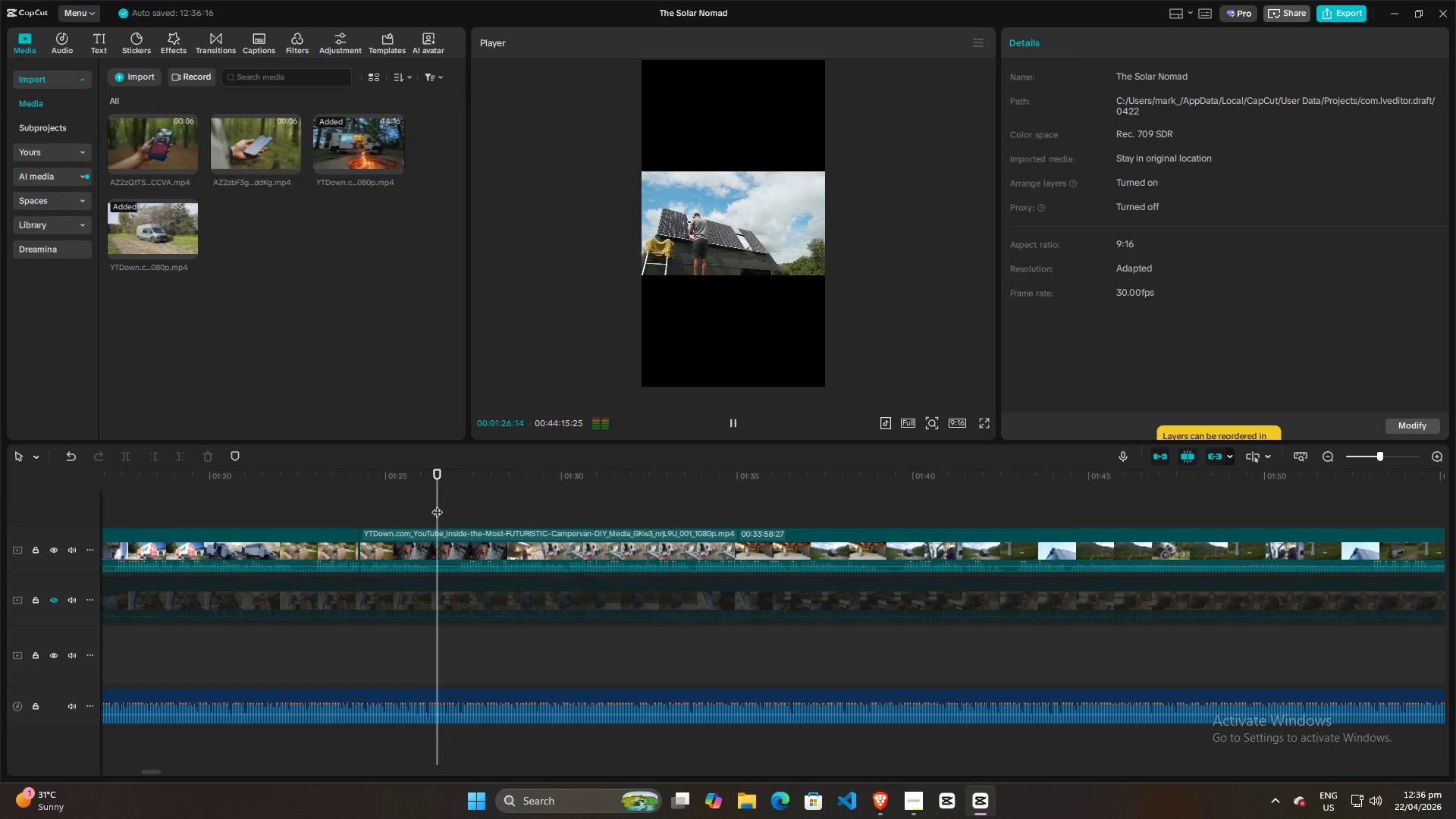 
key(Space)
 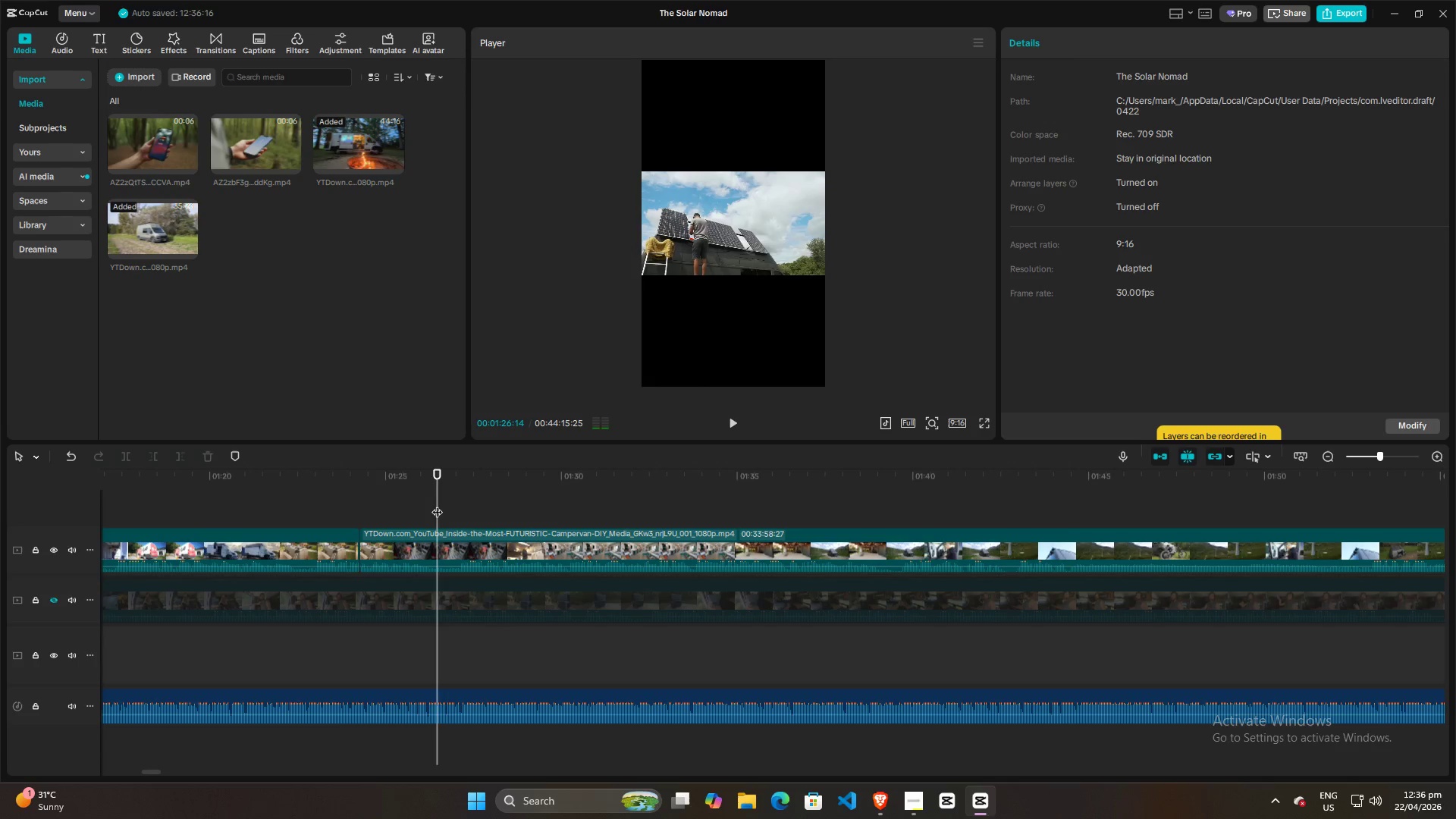 
key(Space)
 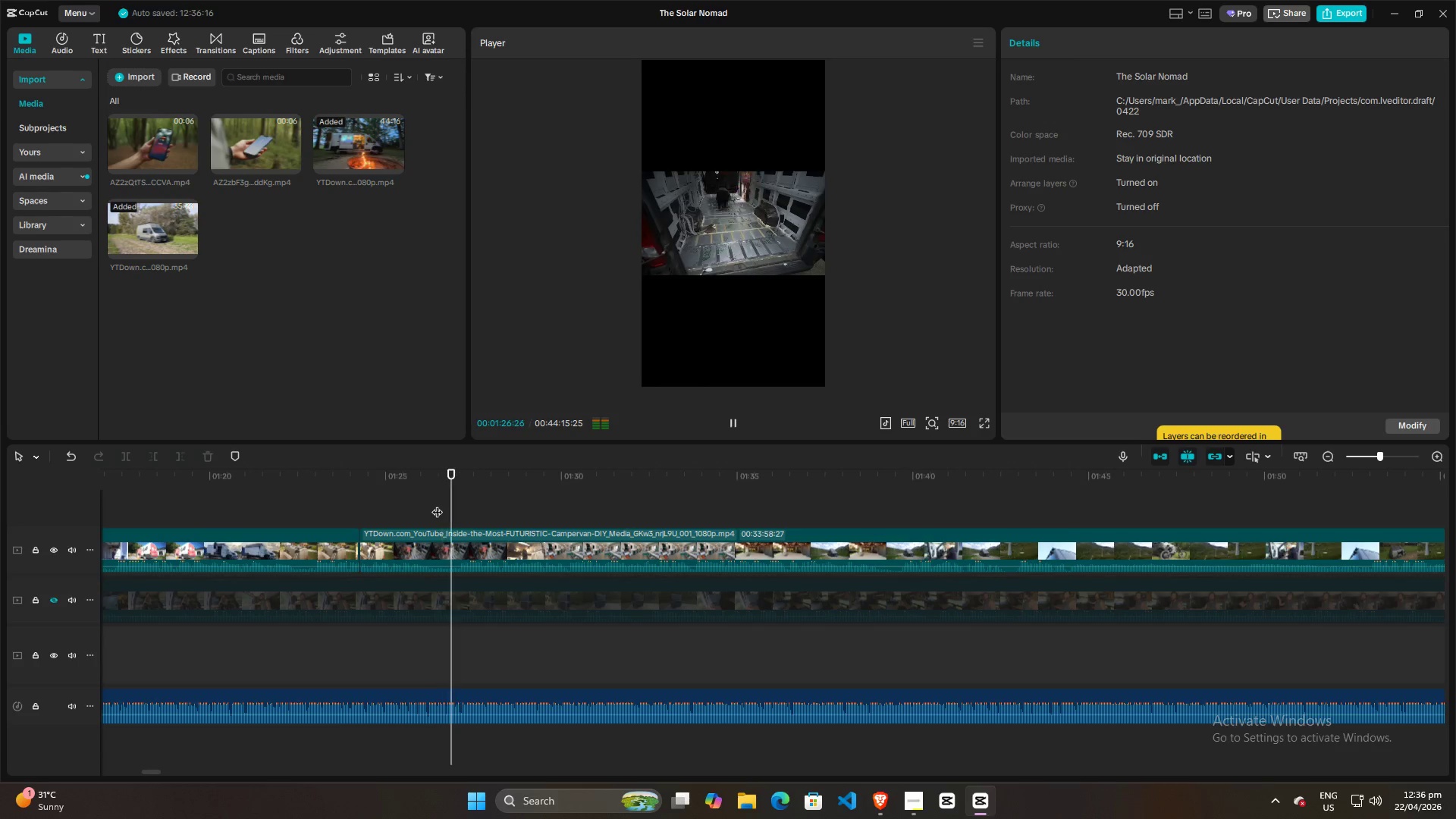 
key(Space)
 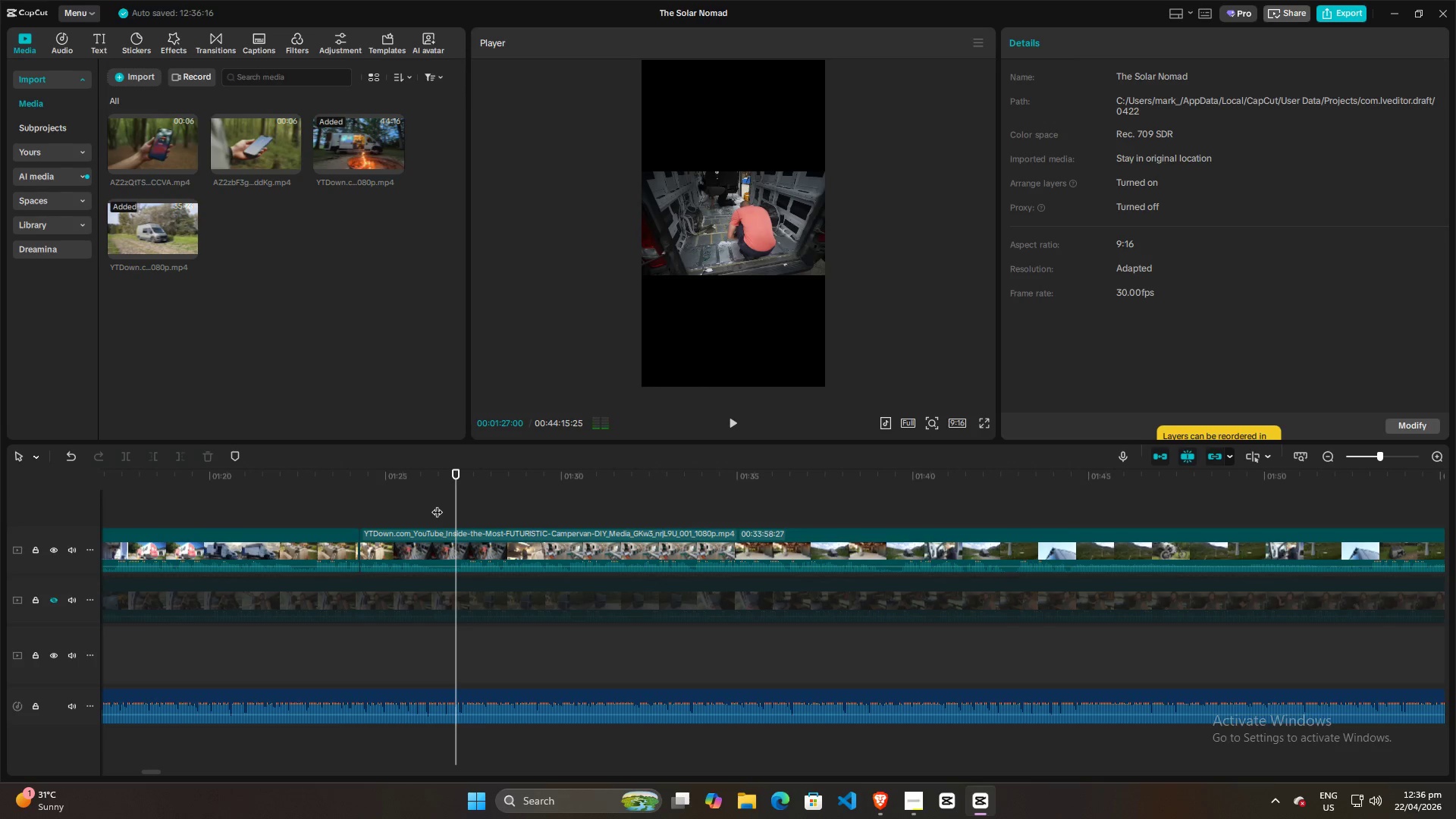 
left_click([437, 504])
 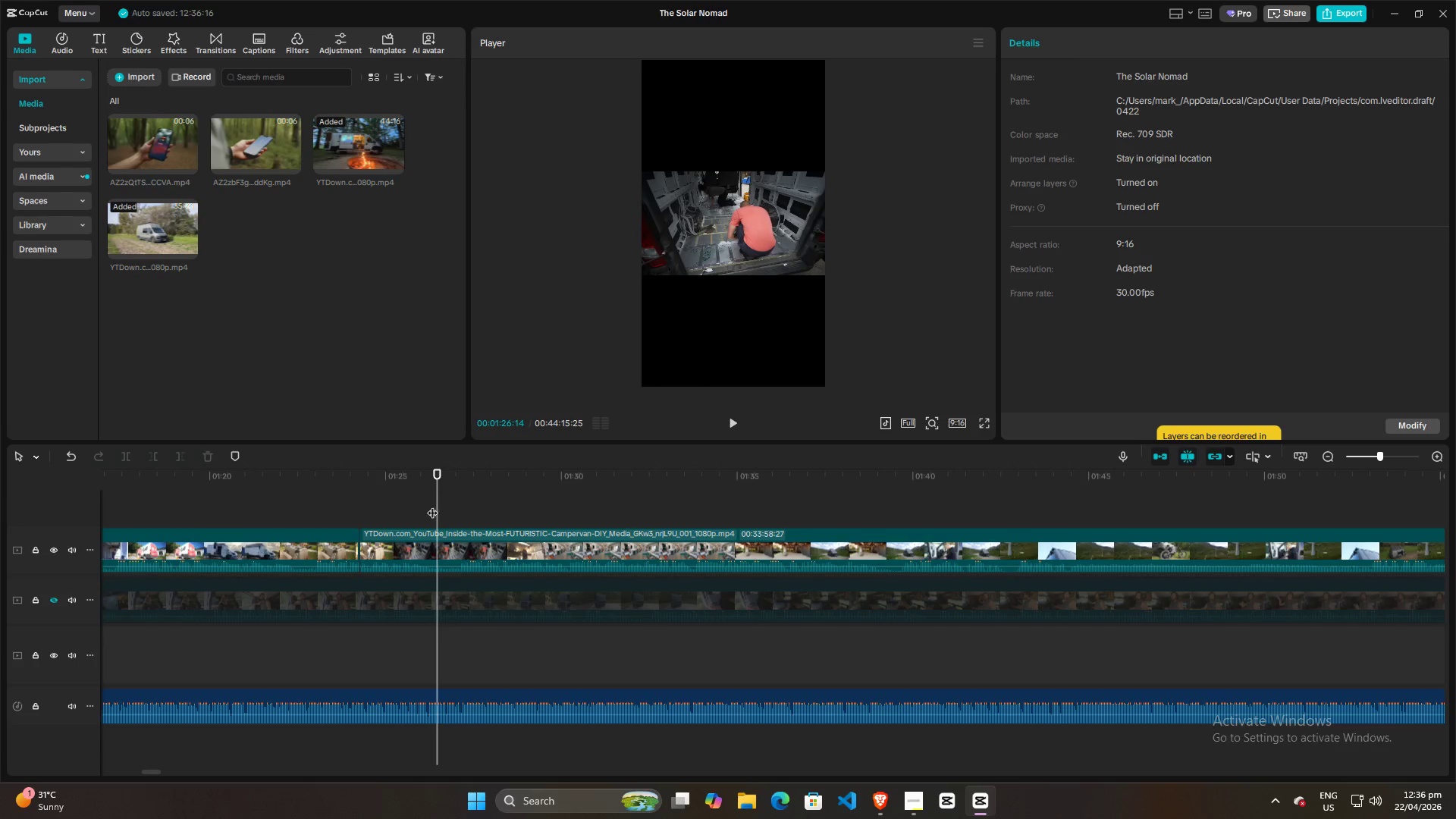 
left_click([422, 506])
 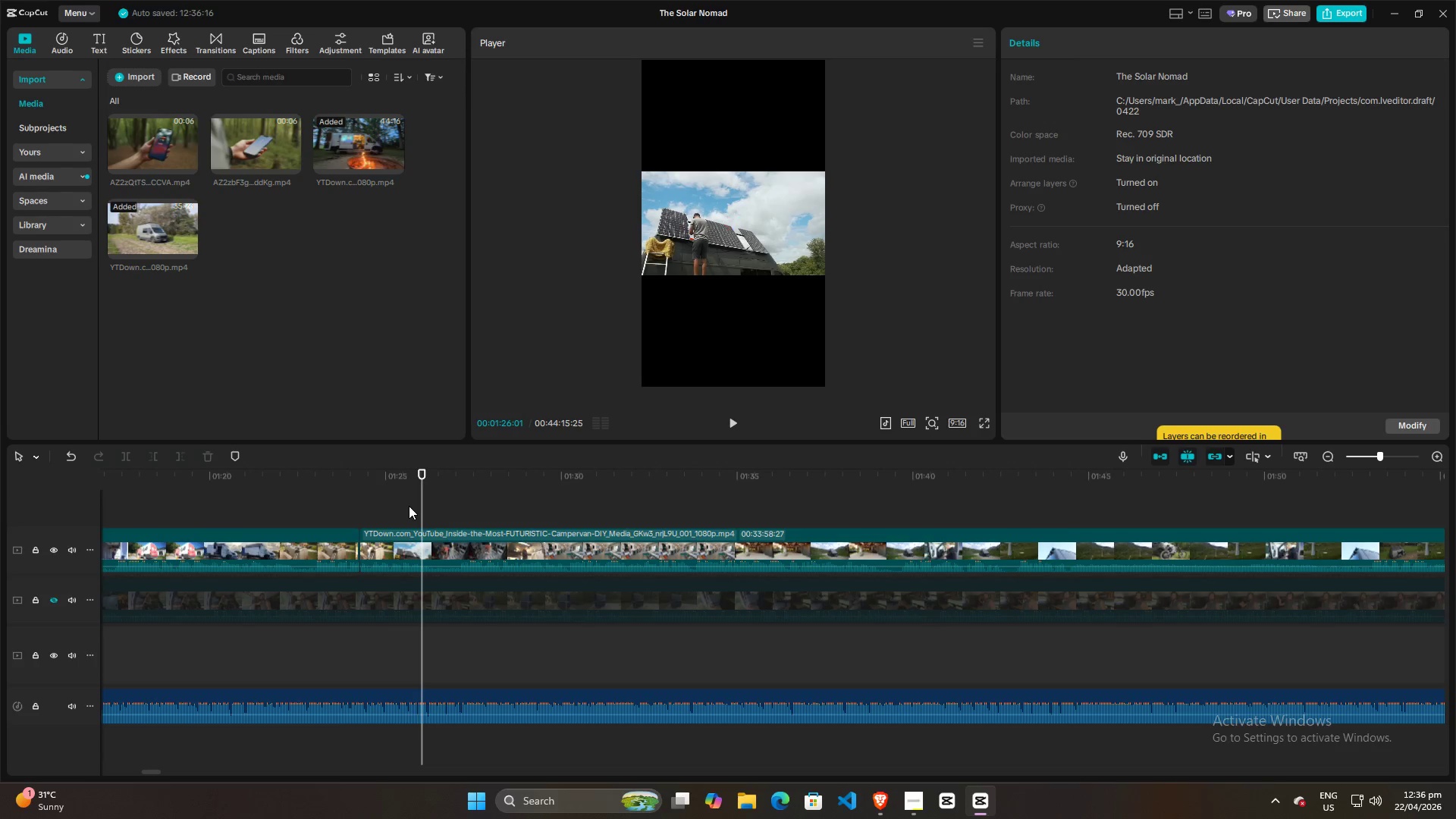 
key(Space)
 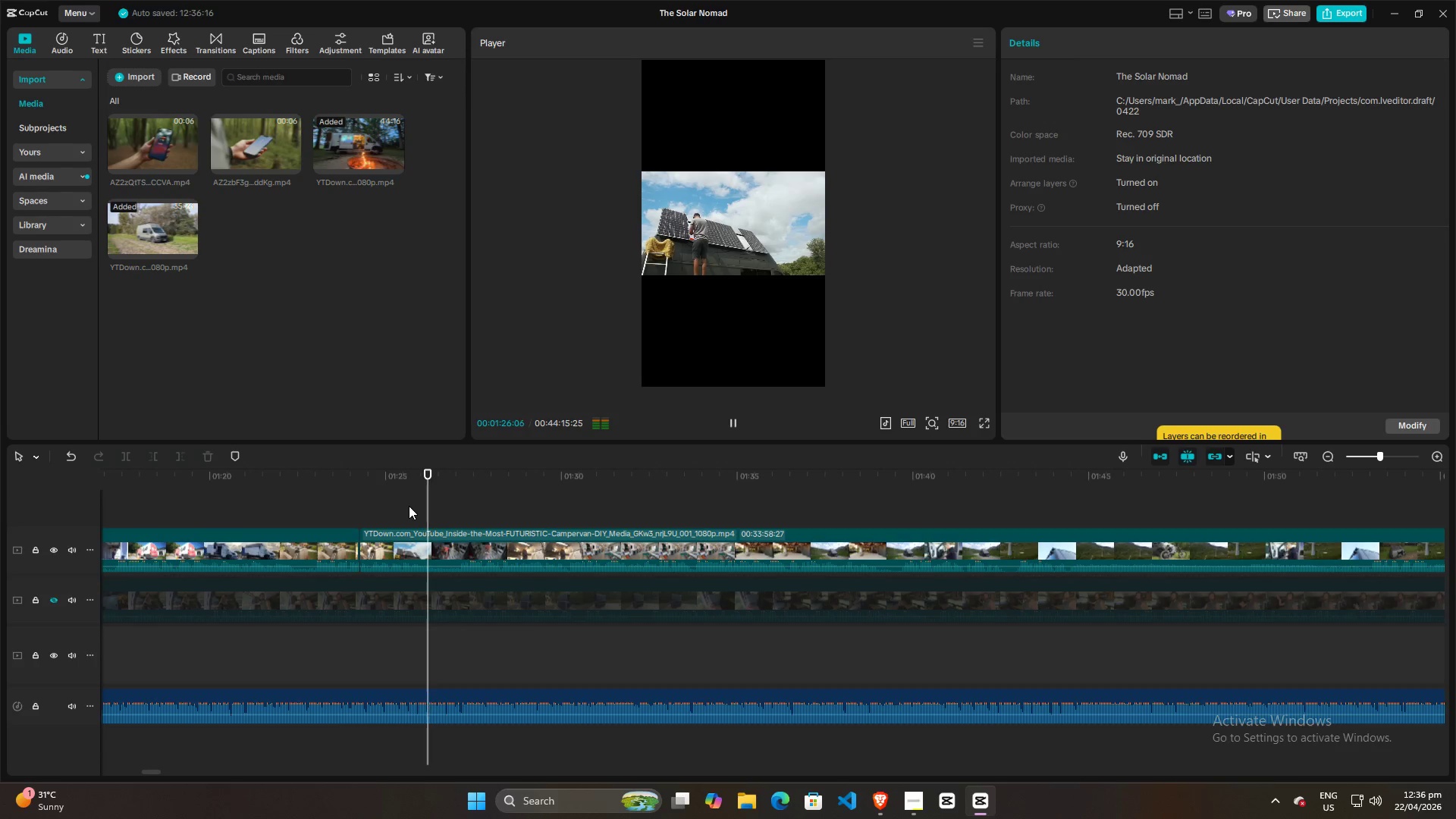 
key(Space)
 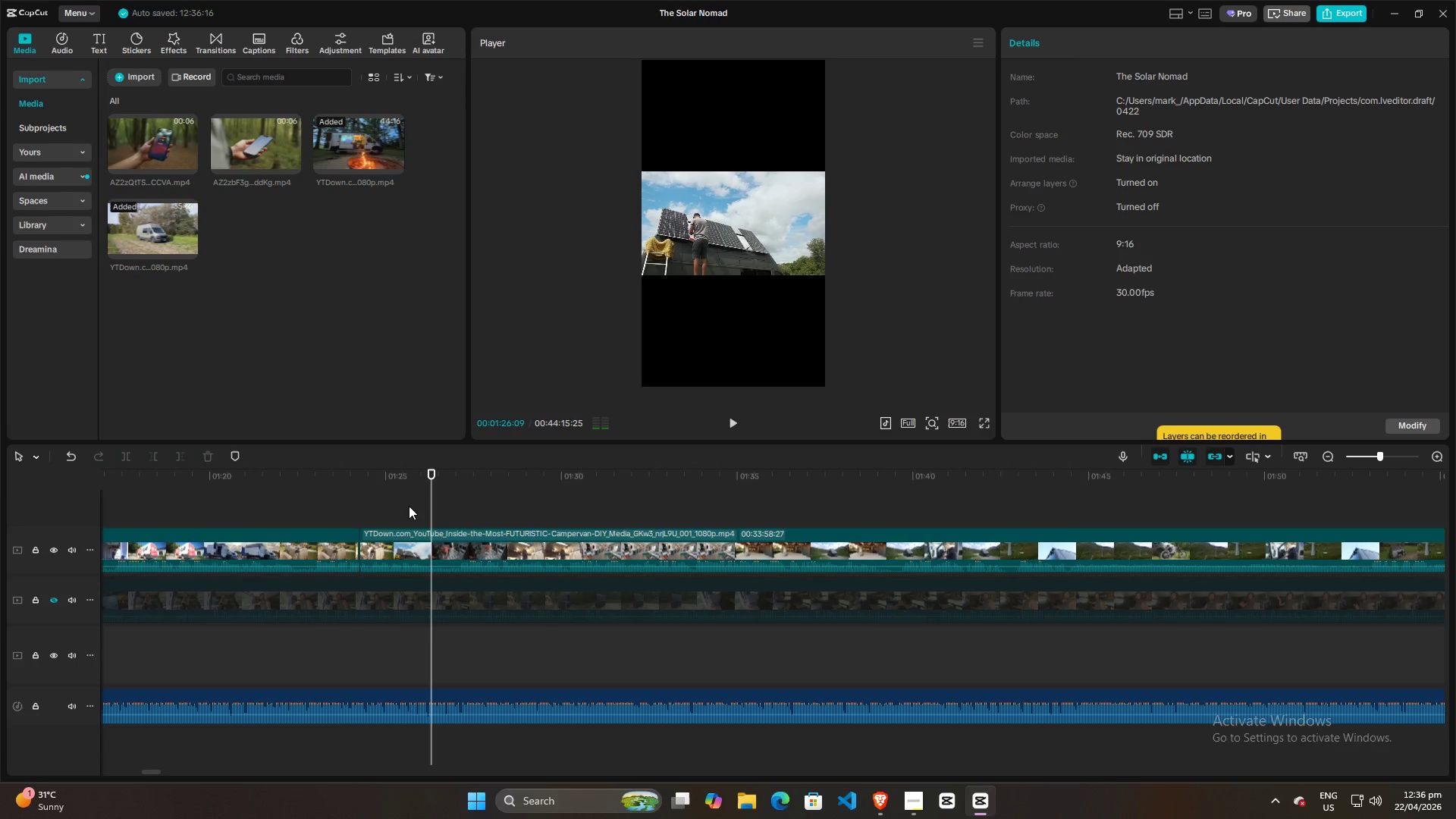 
left_click([409, 506])
 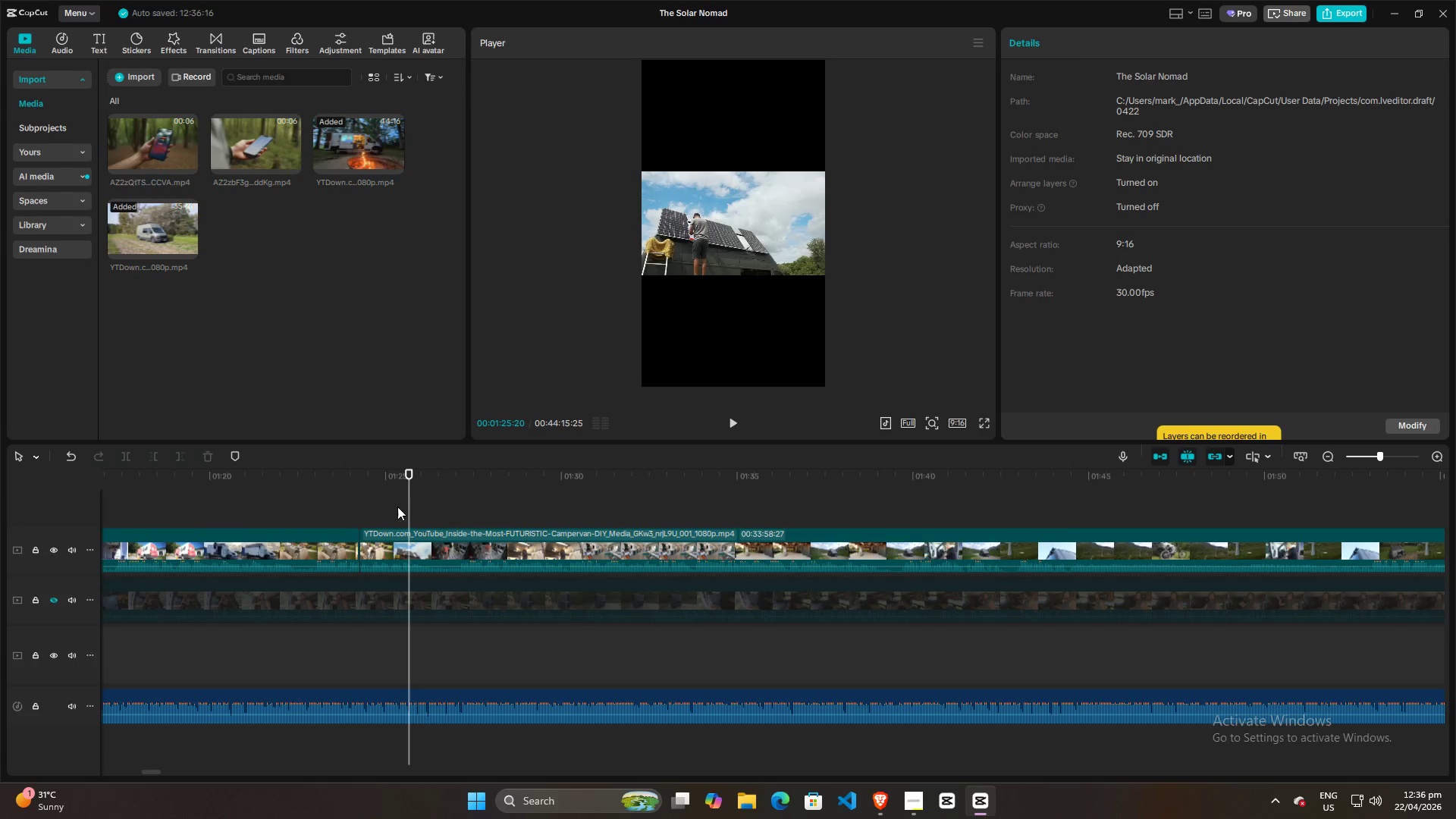 
double_click([385, 507])
 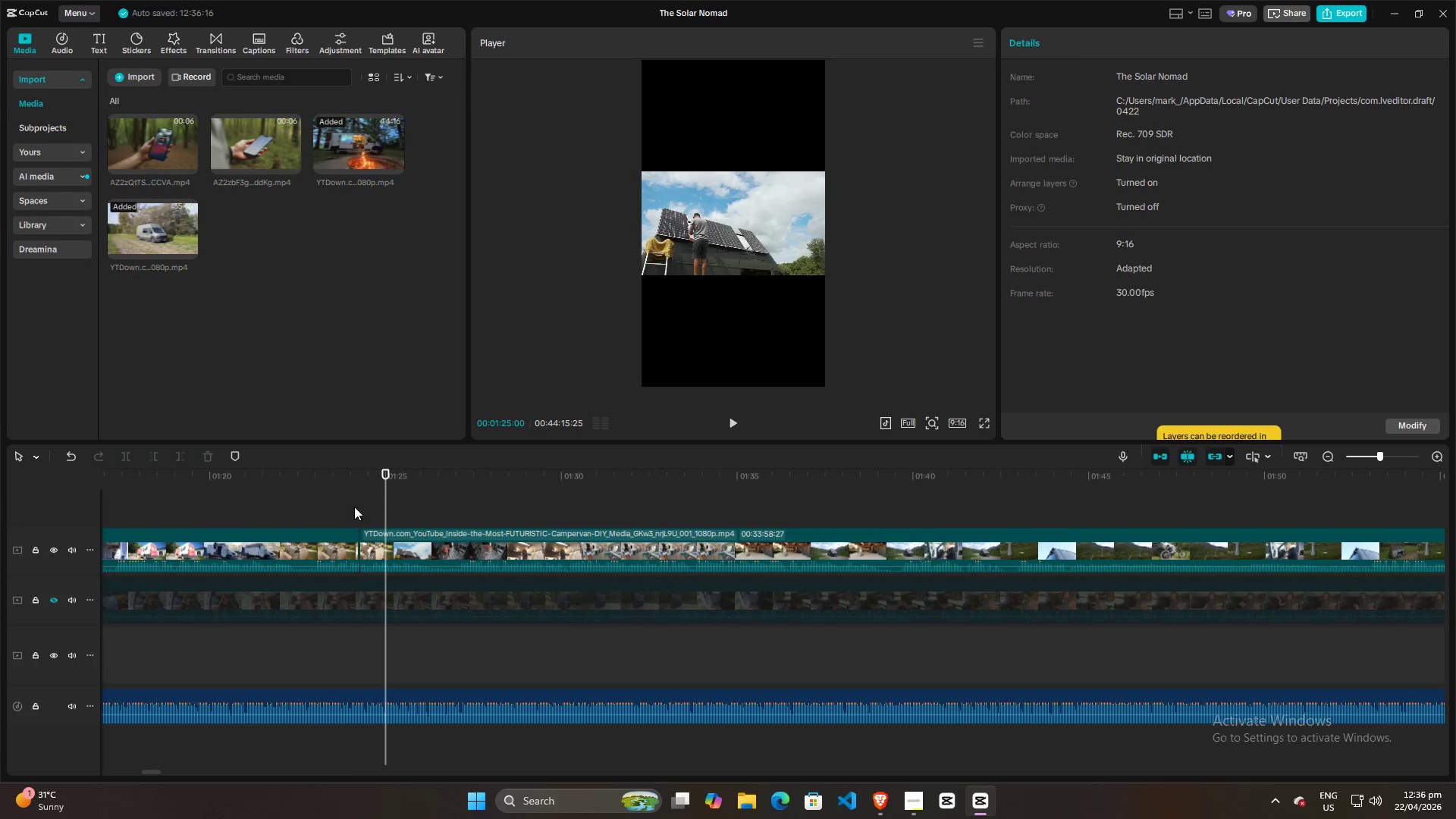 
triple_click([352, 507])
 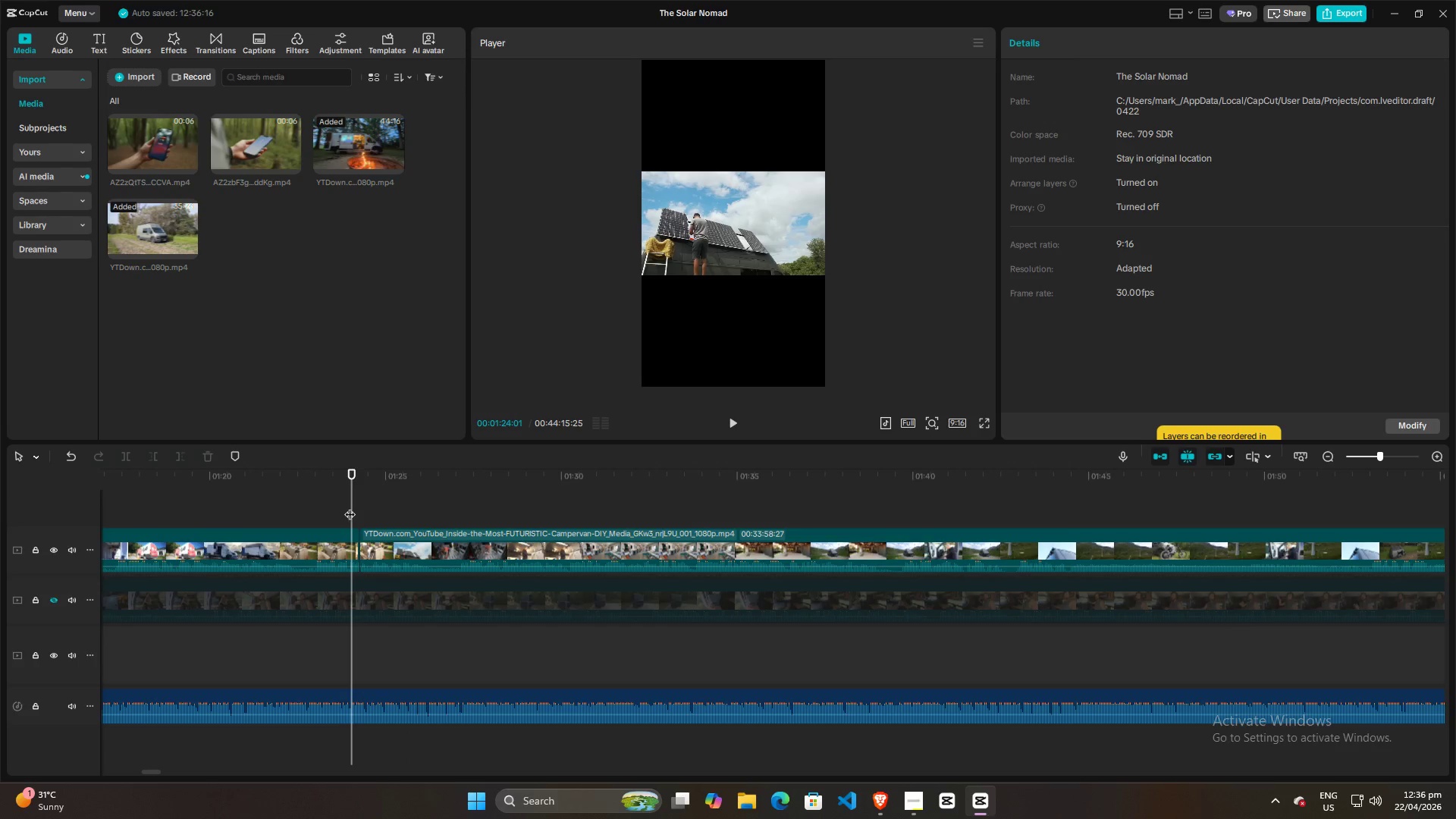 
triple_click([350, 507])
 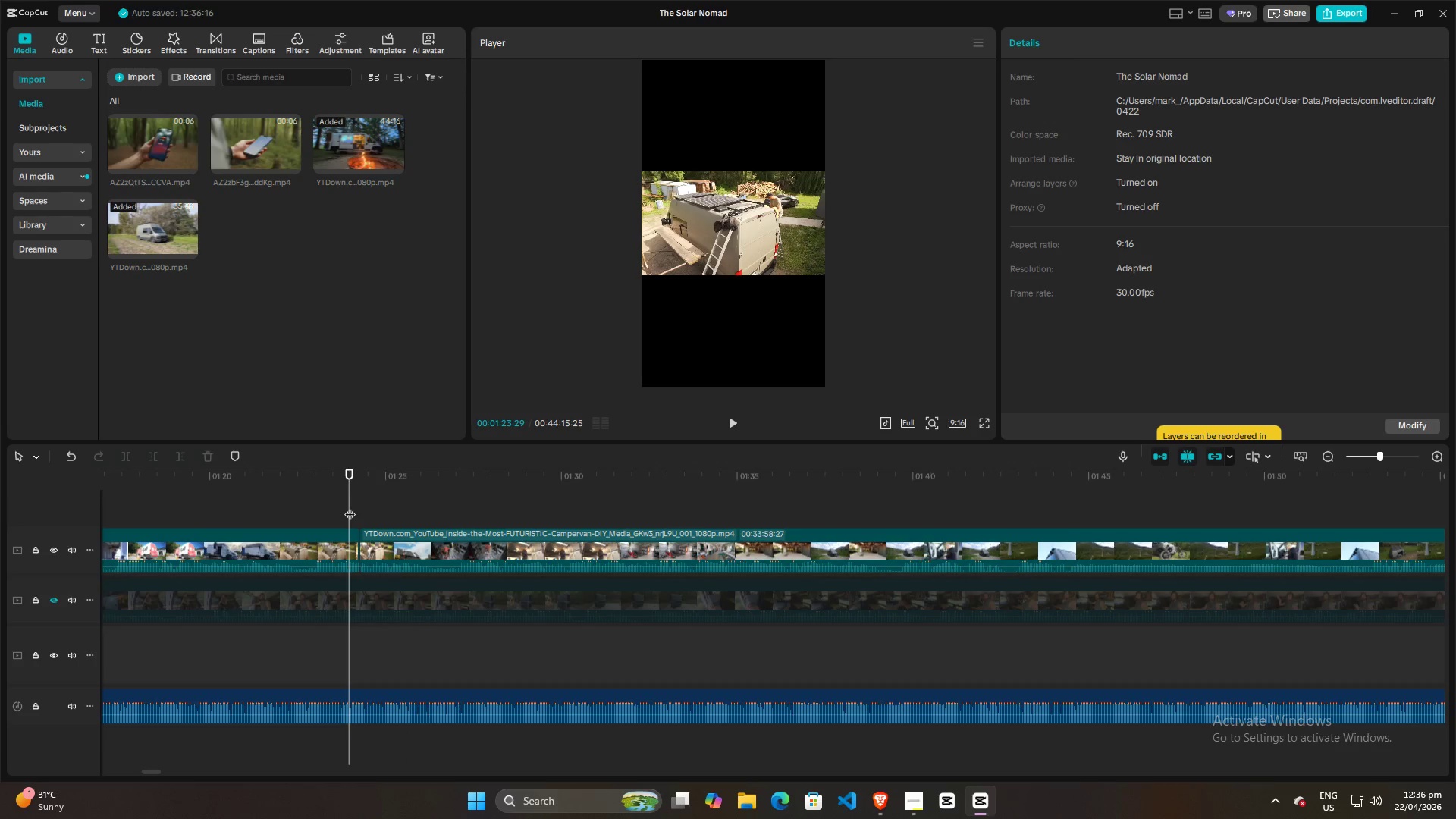 
key(Space)
 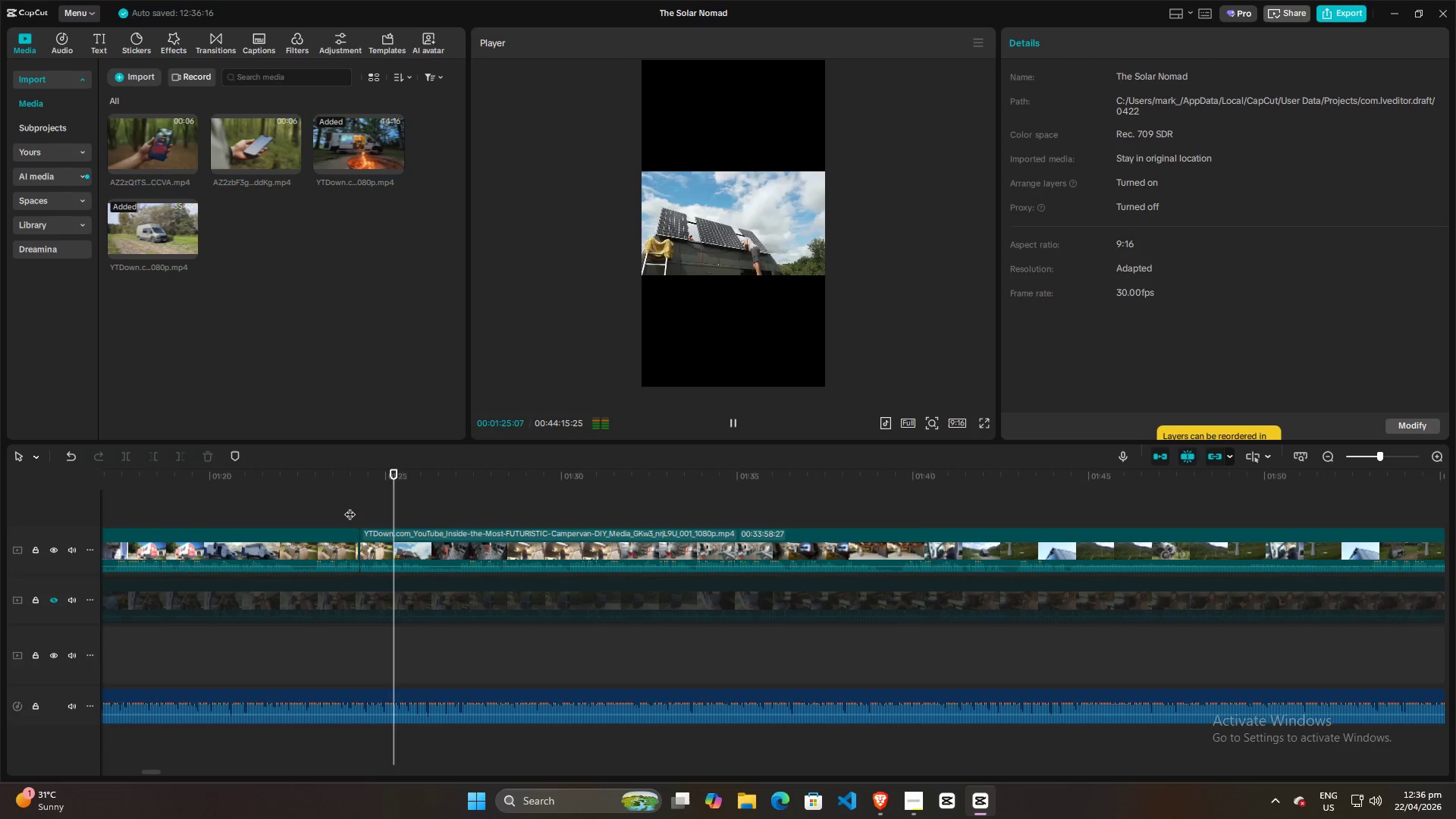 
key(Space)
 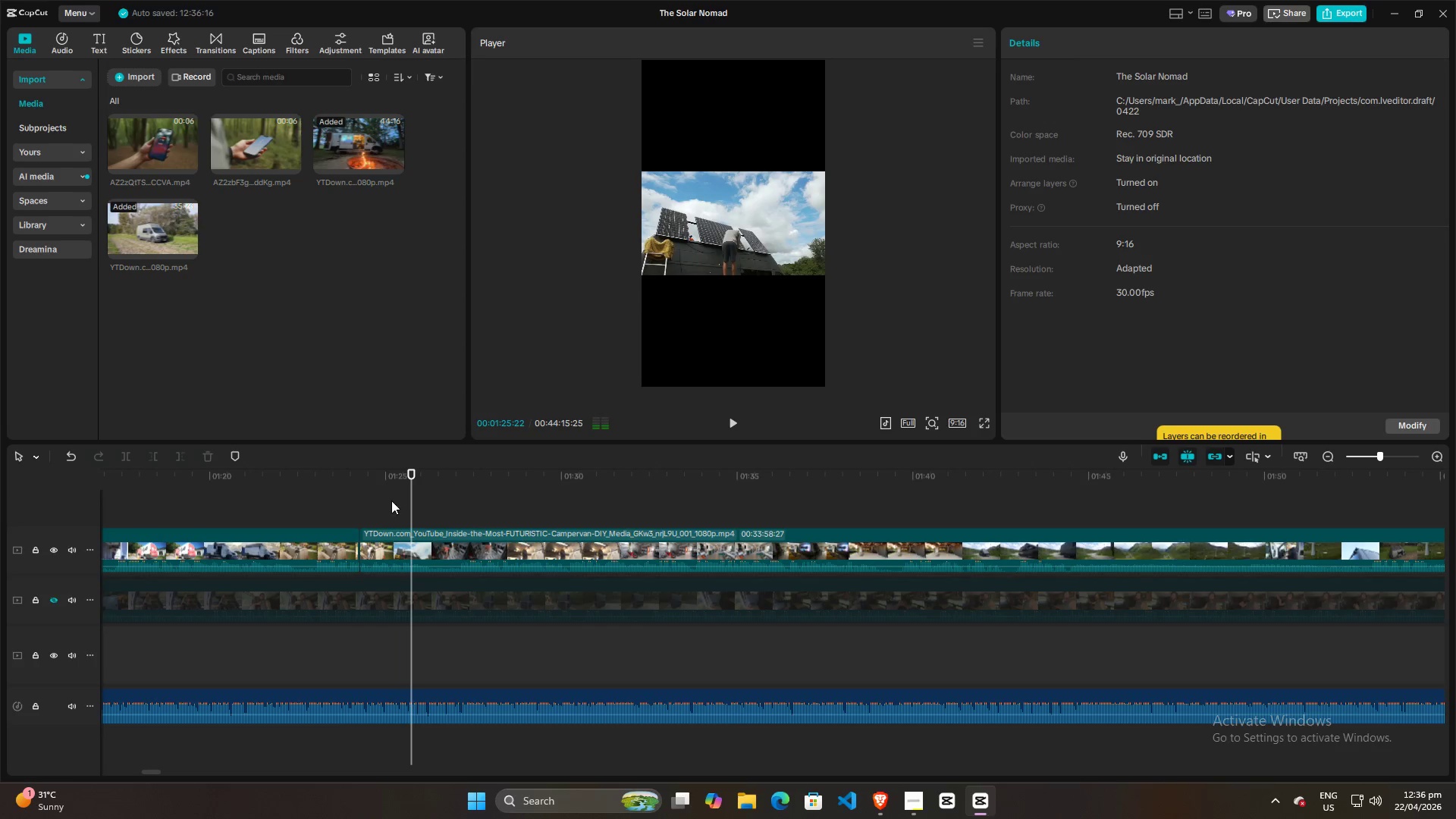 
key(Space)
 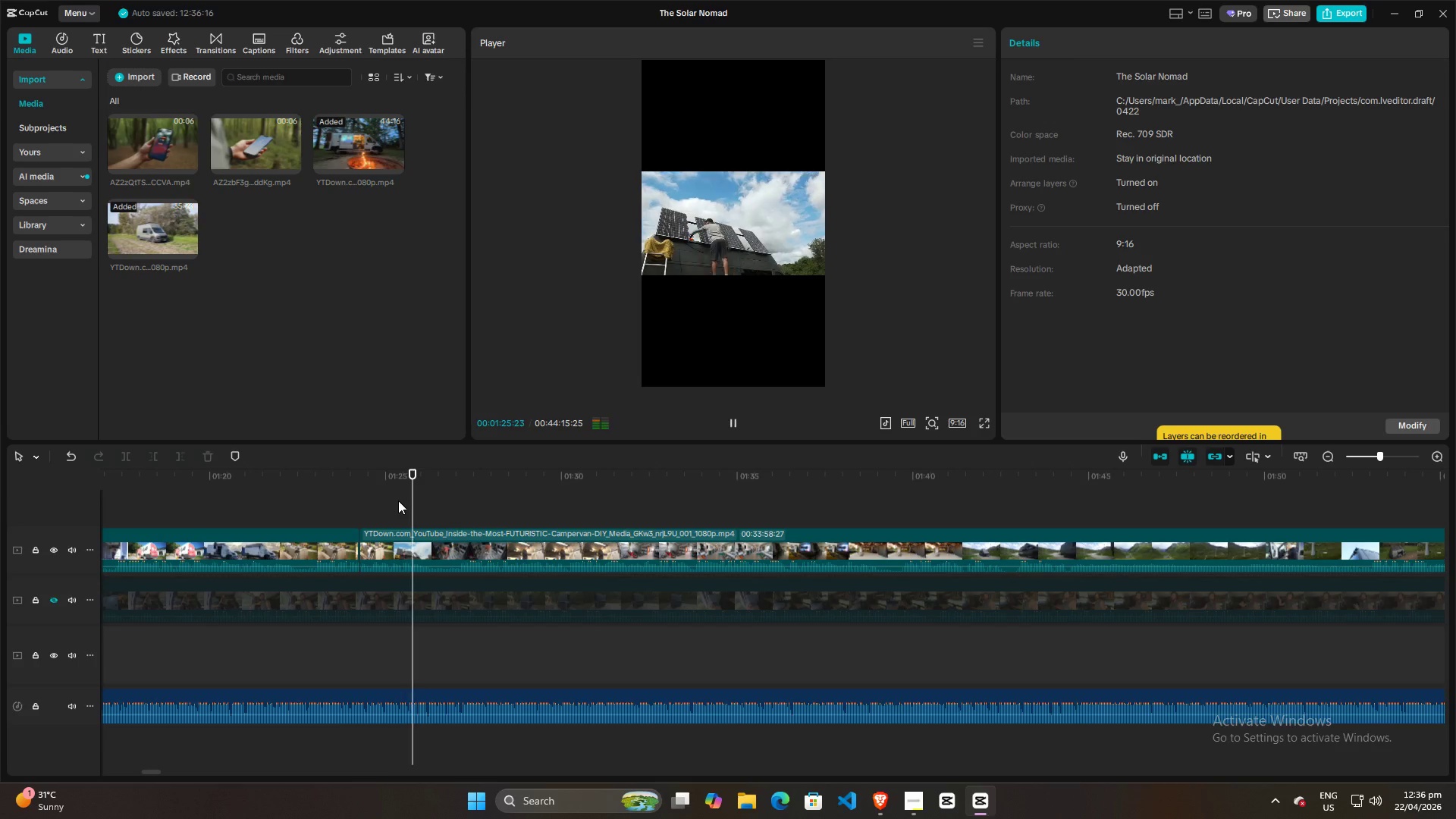 
key(Space)
 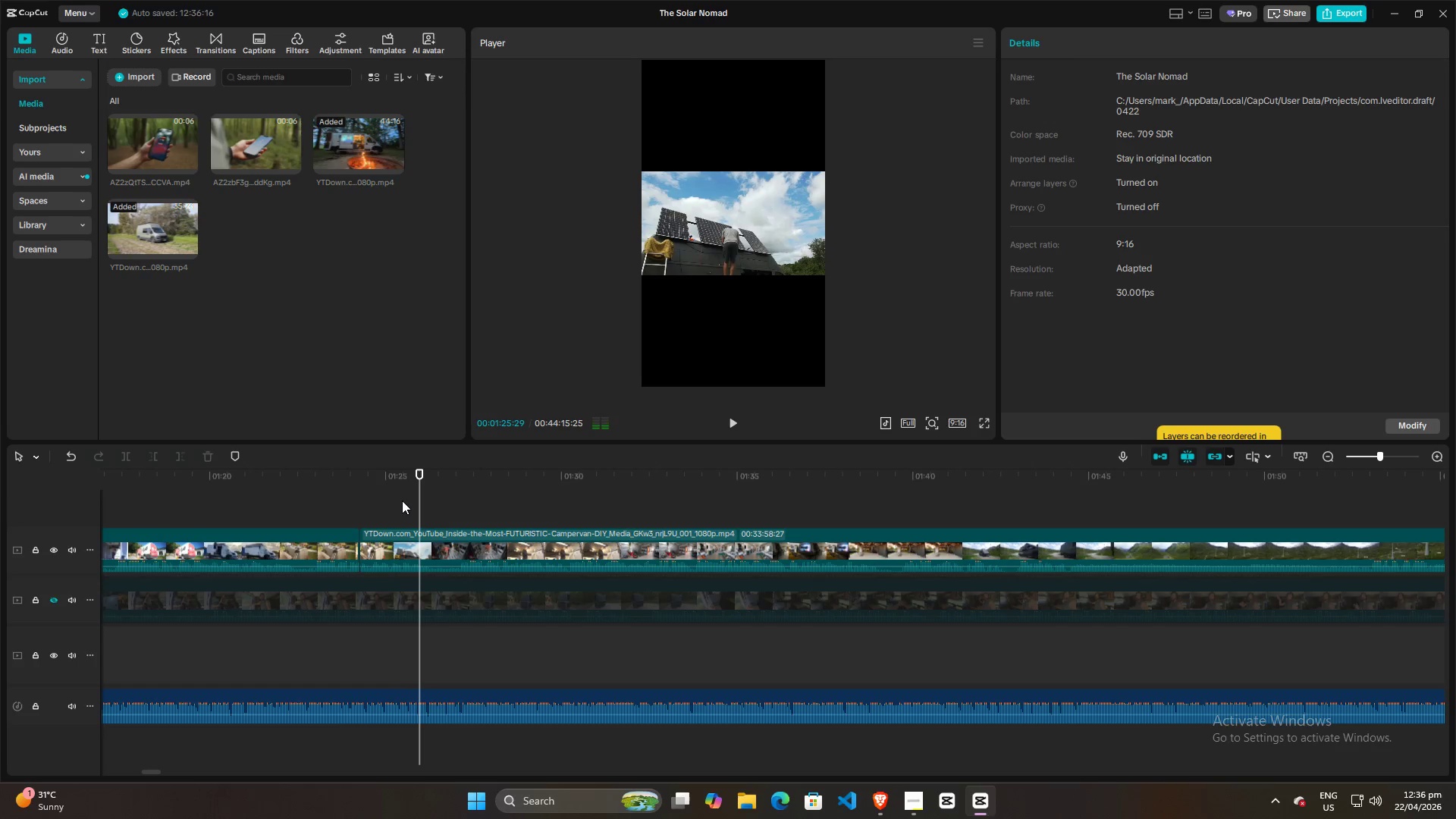 
key(Space)
 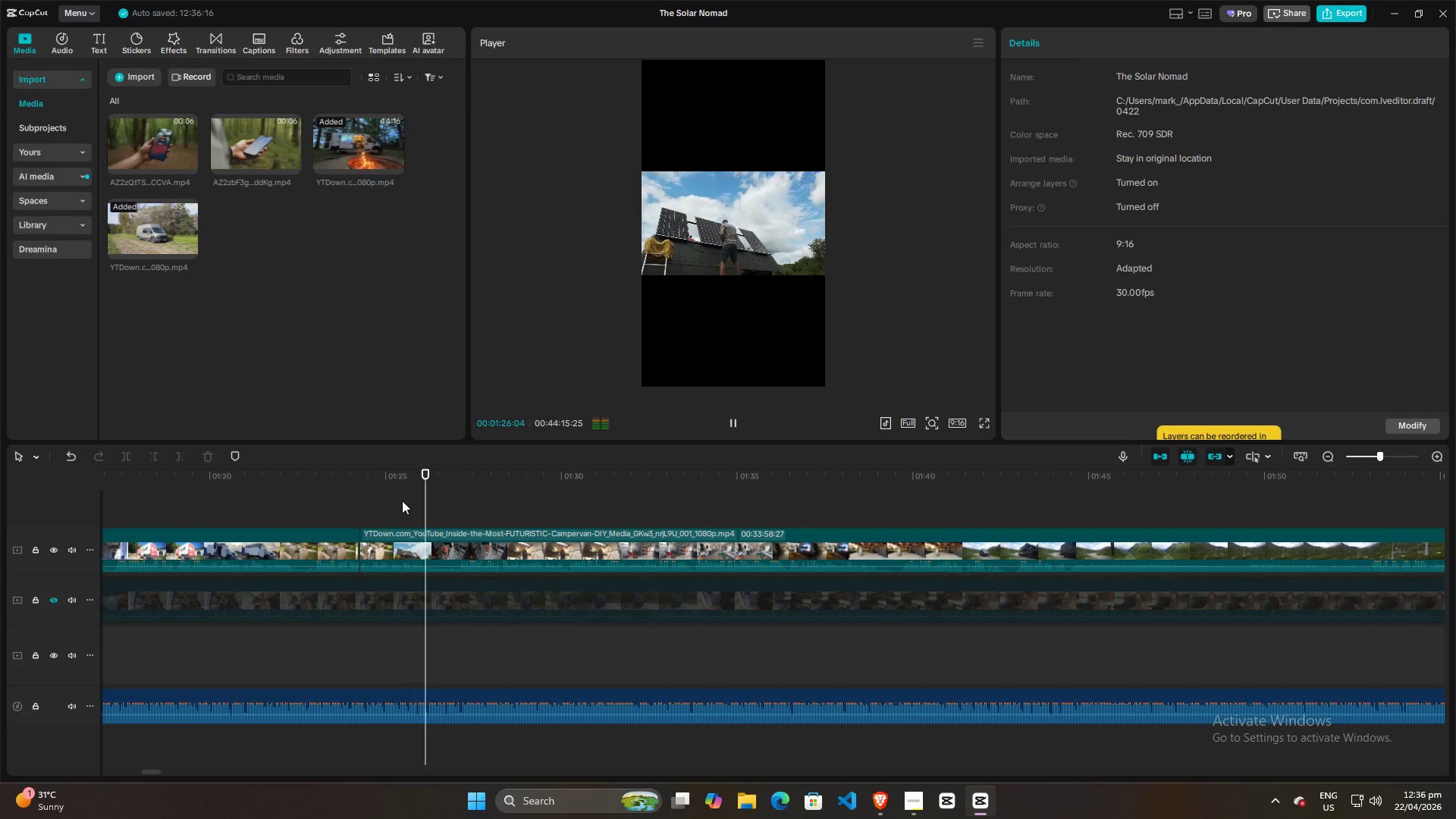 
key(Space)
 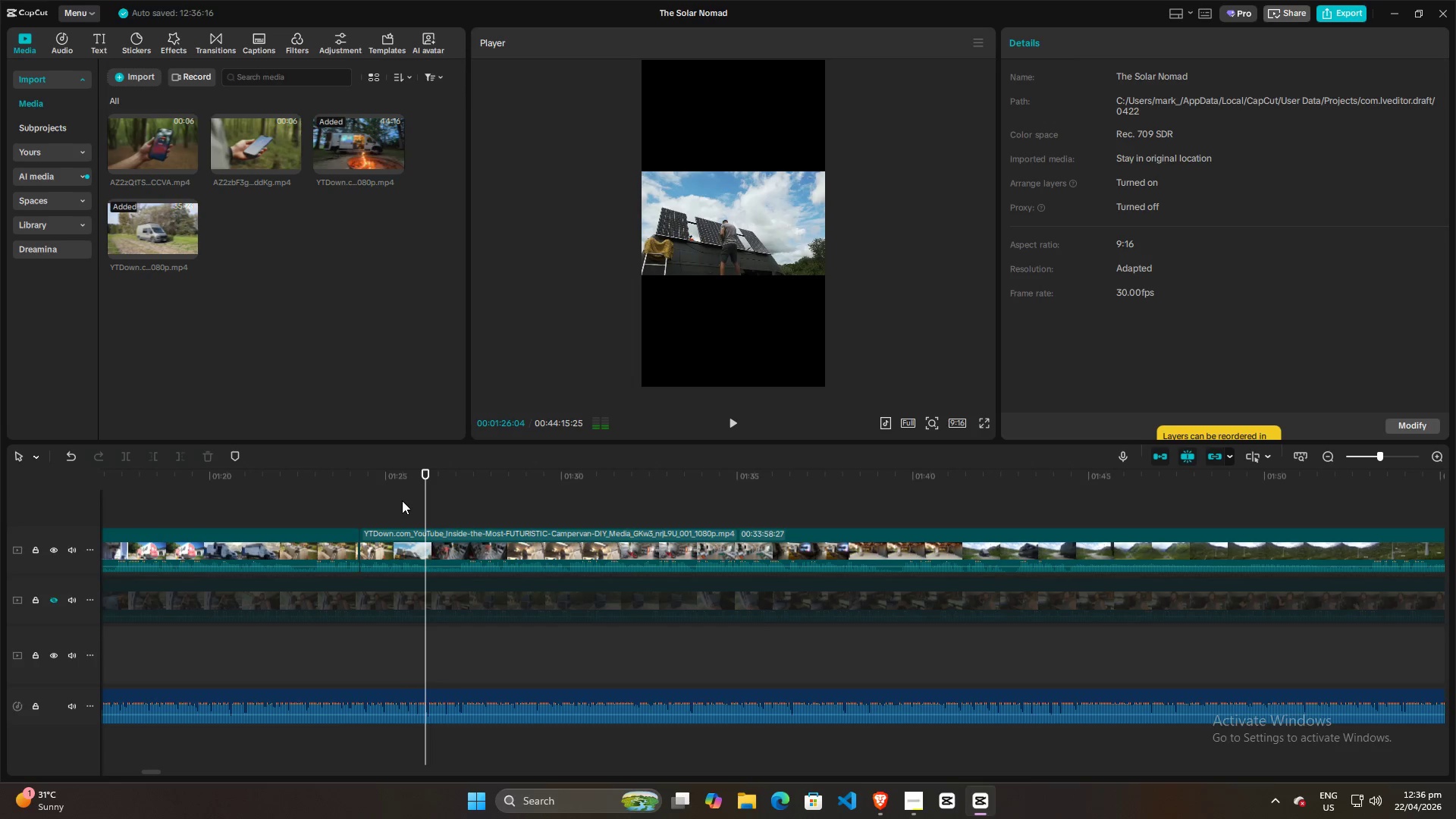 
key(Space)
 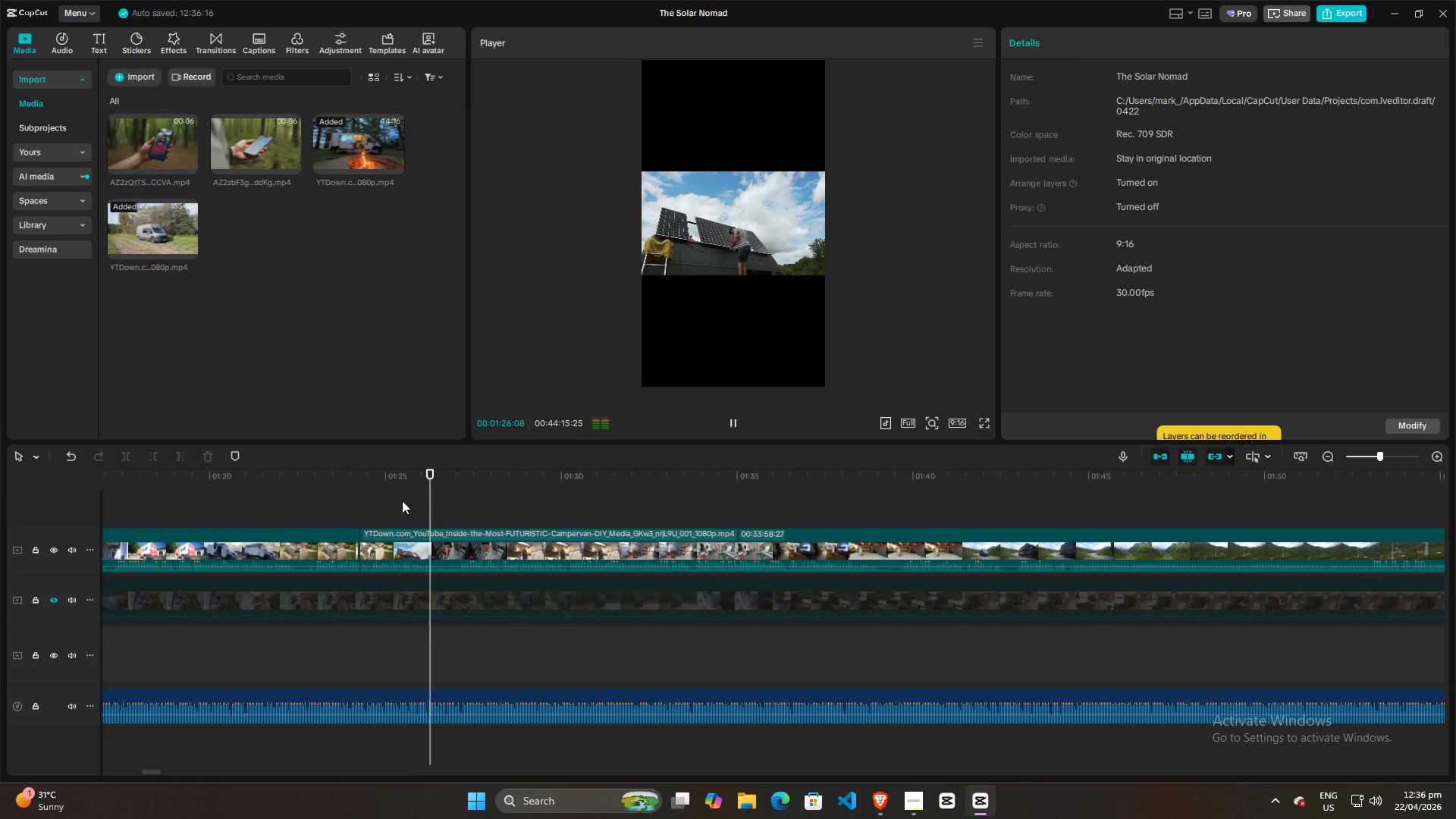 
key(Space)
 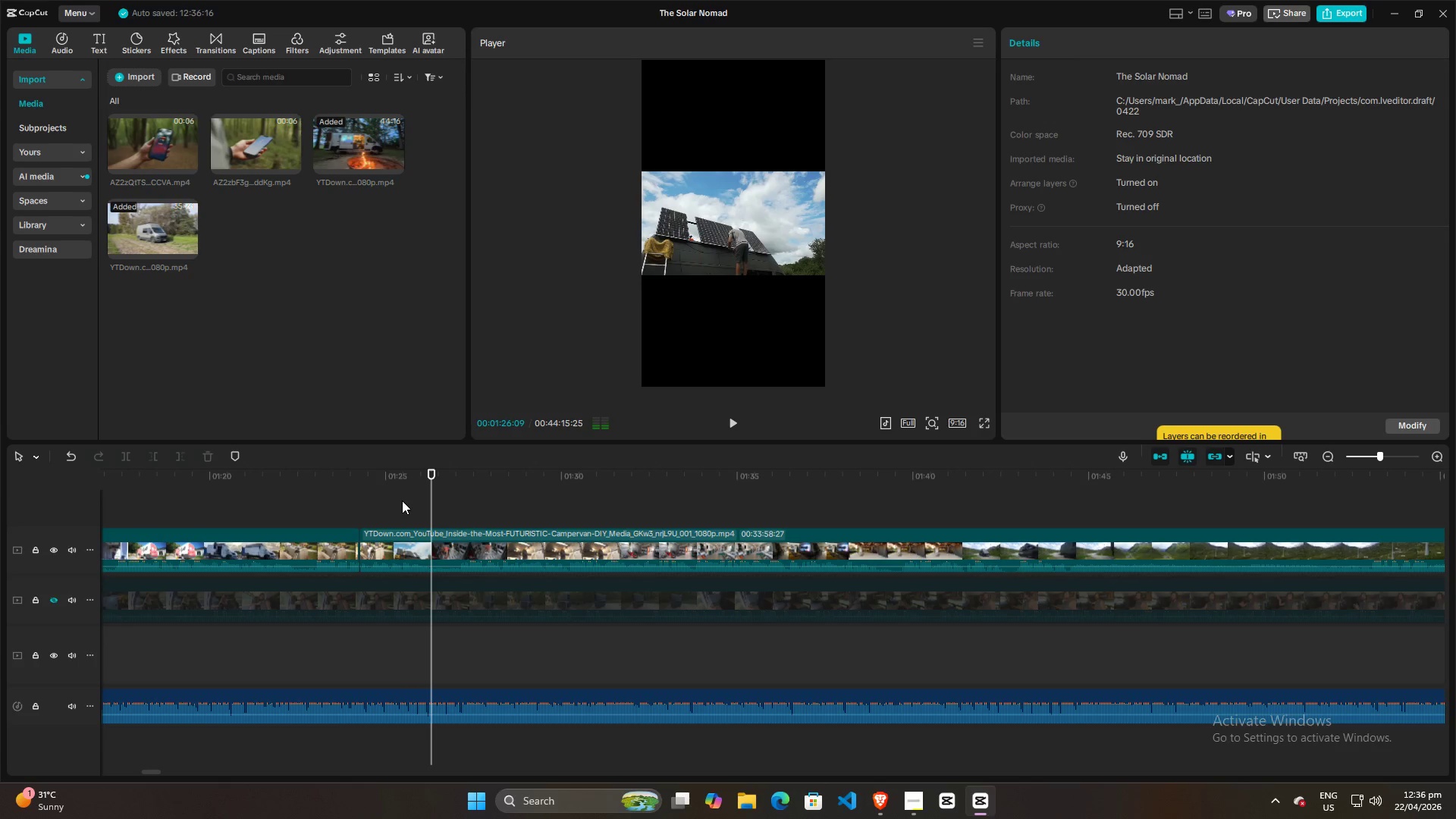 
key(Space)
 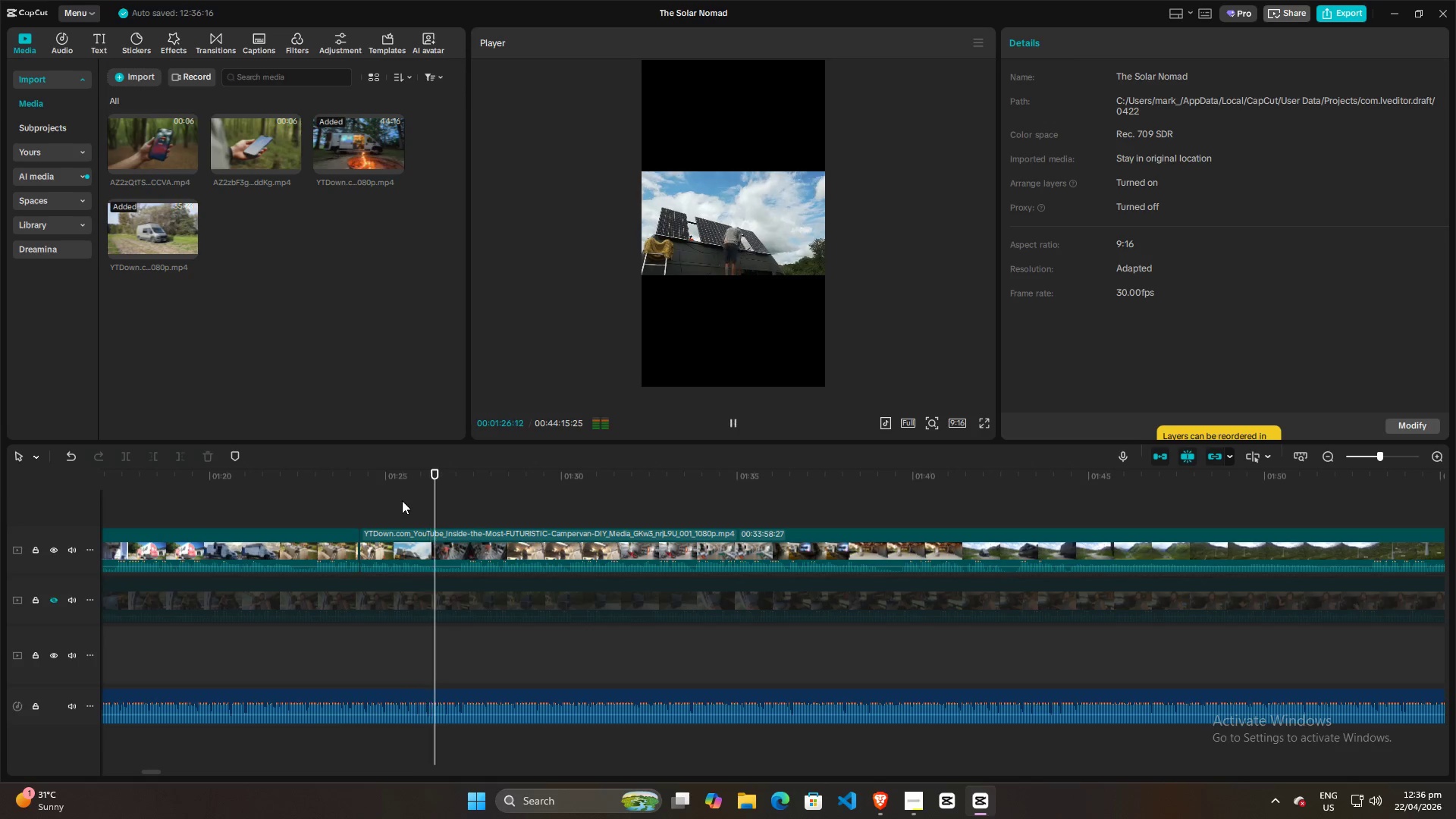 
key(Space)
 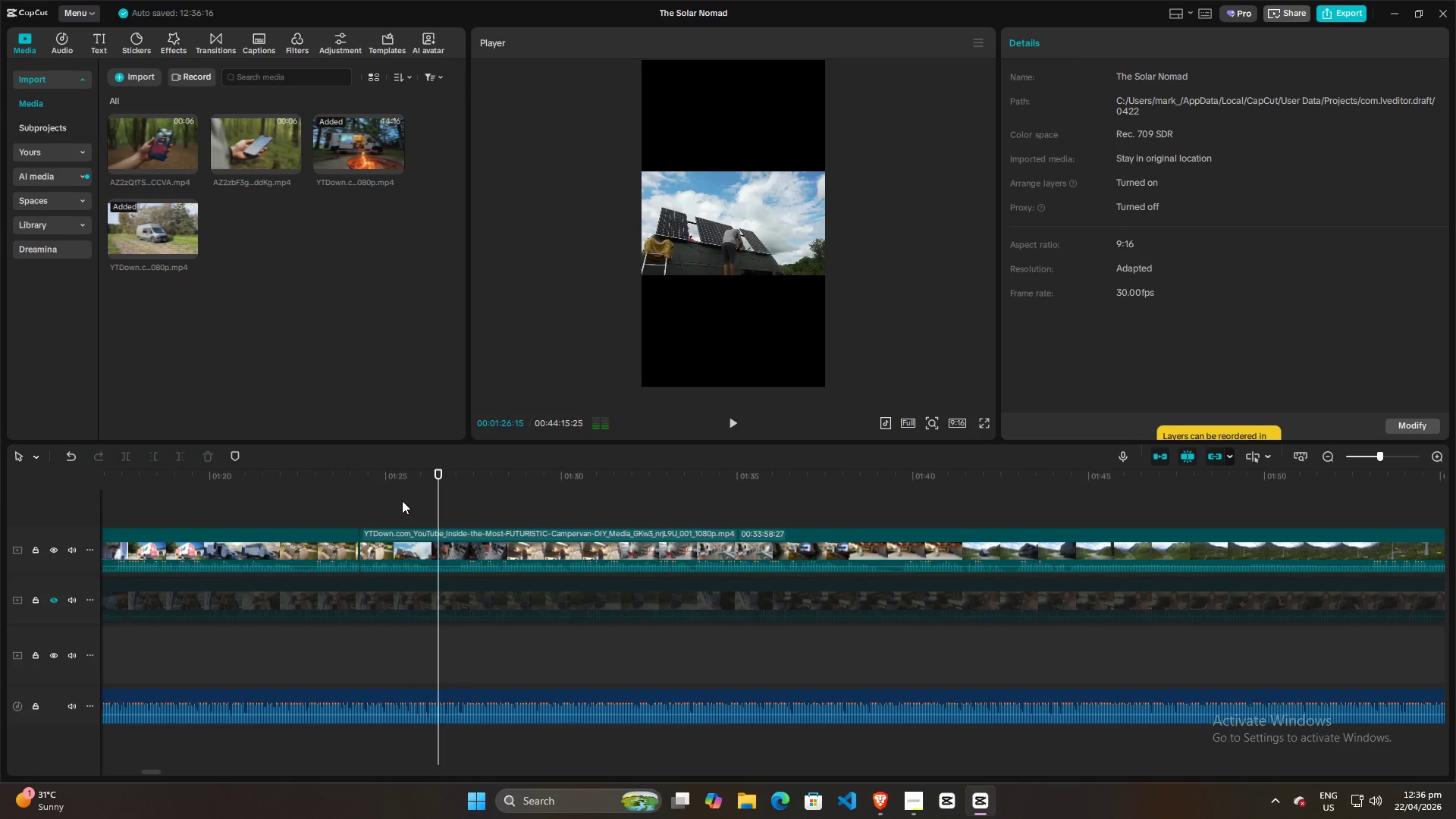 
key(Space)
 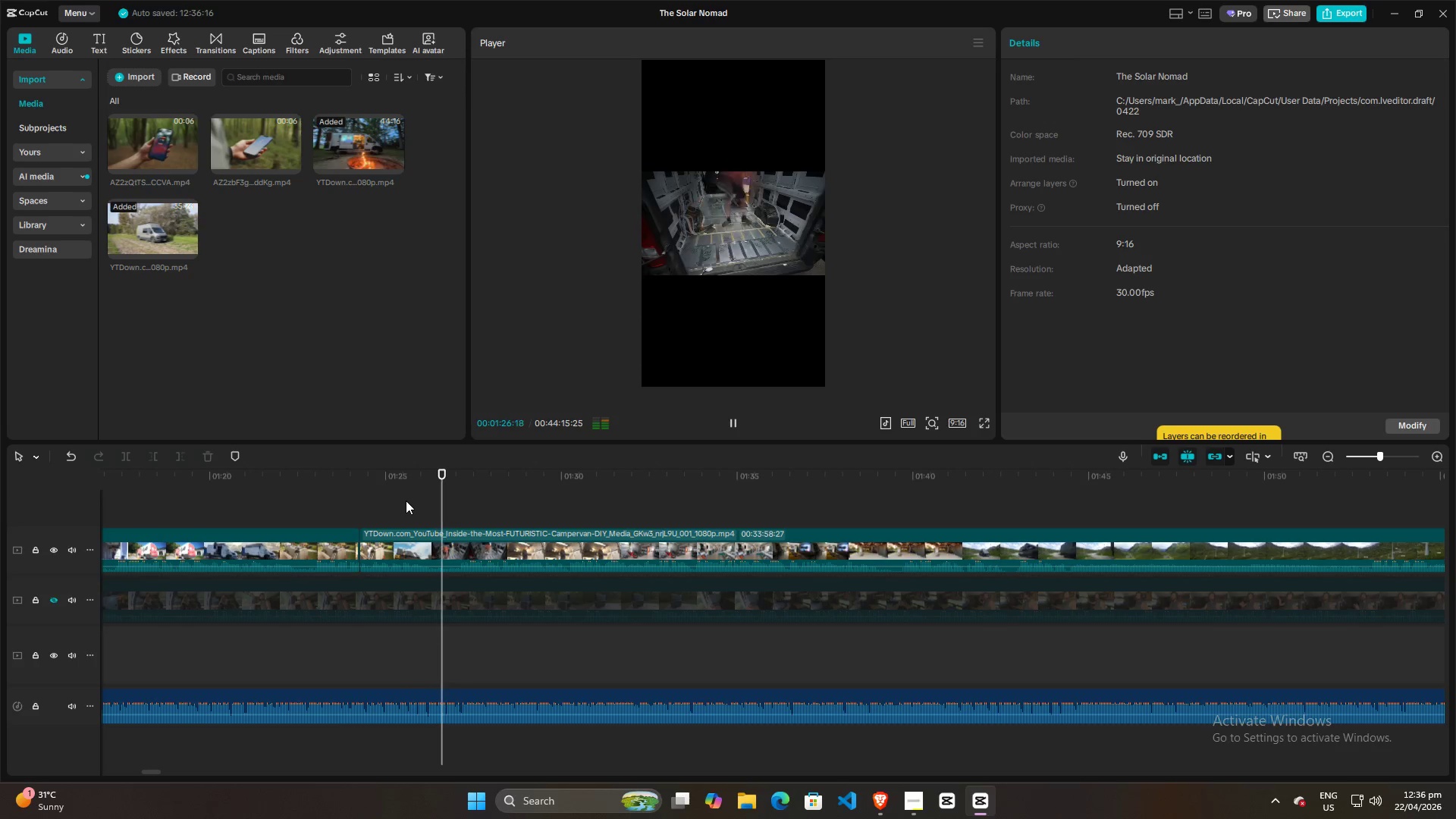 
key(Space)
 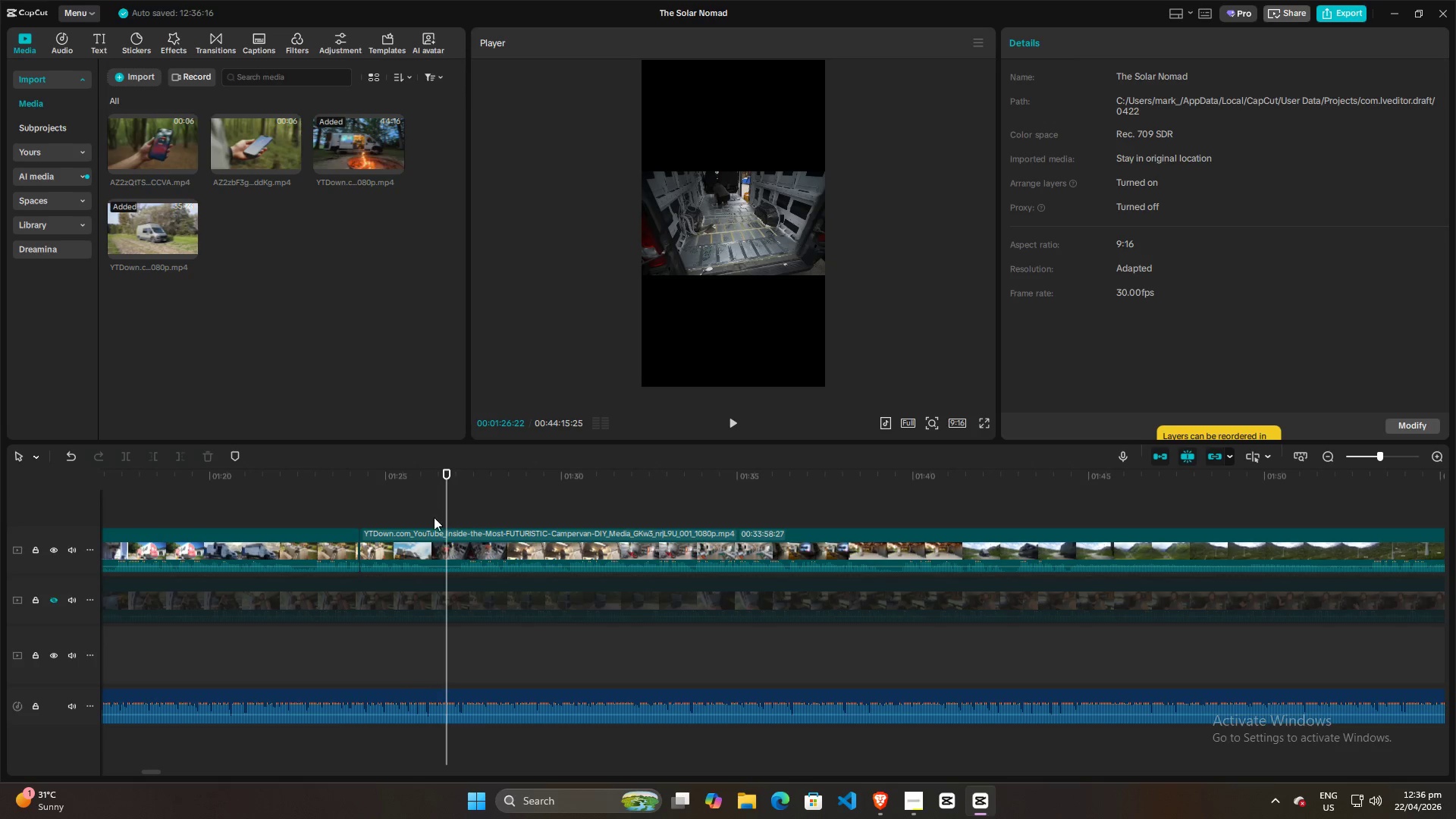 
left_click([431, 547])
 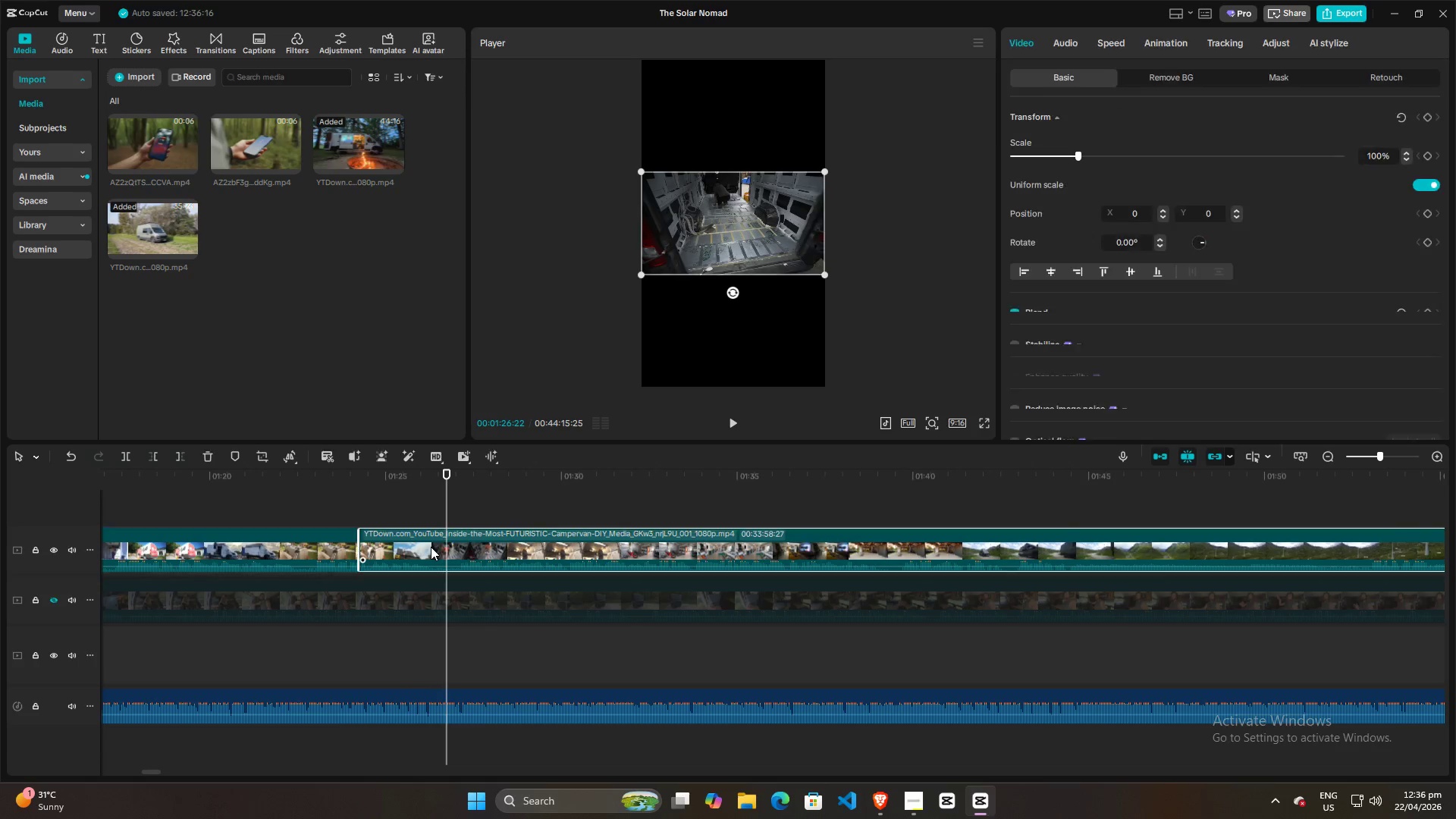 
key(Control+B)
 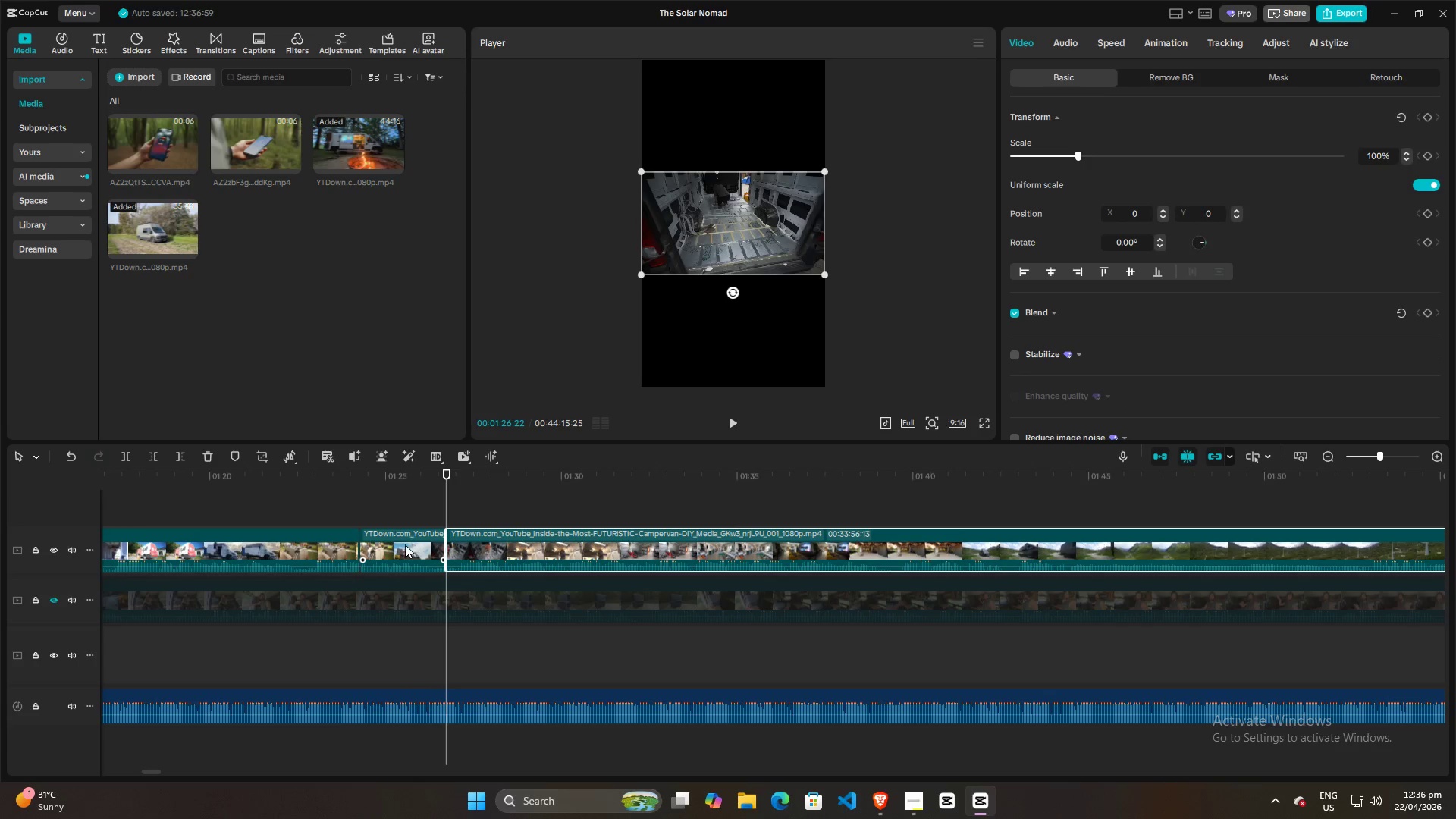 
left_click_drag(start_coordinate=[404, 546], to_coordinate=[515, 504])
 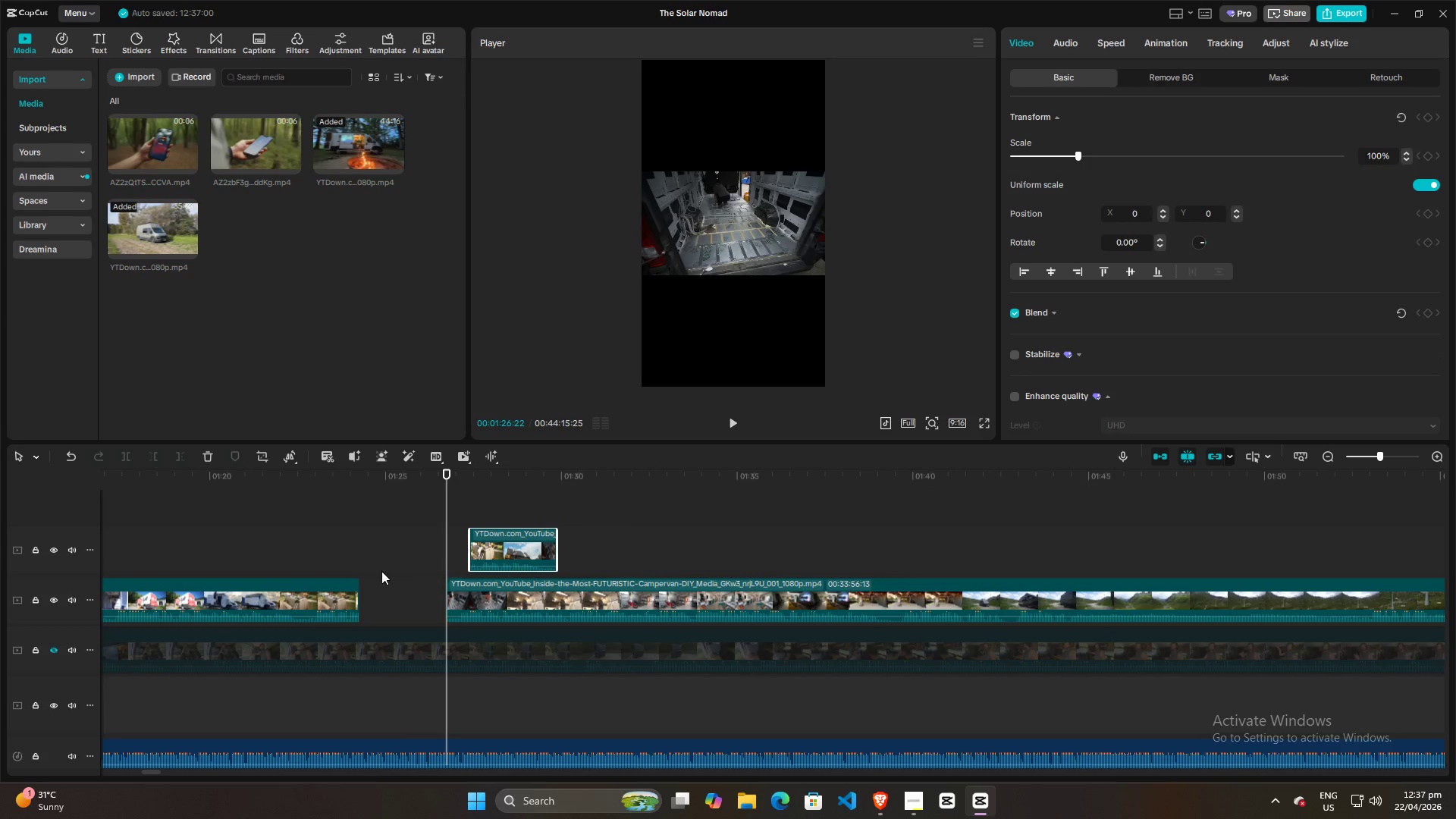 
left_click([314, 595])
 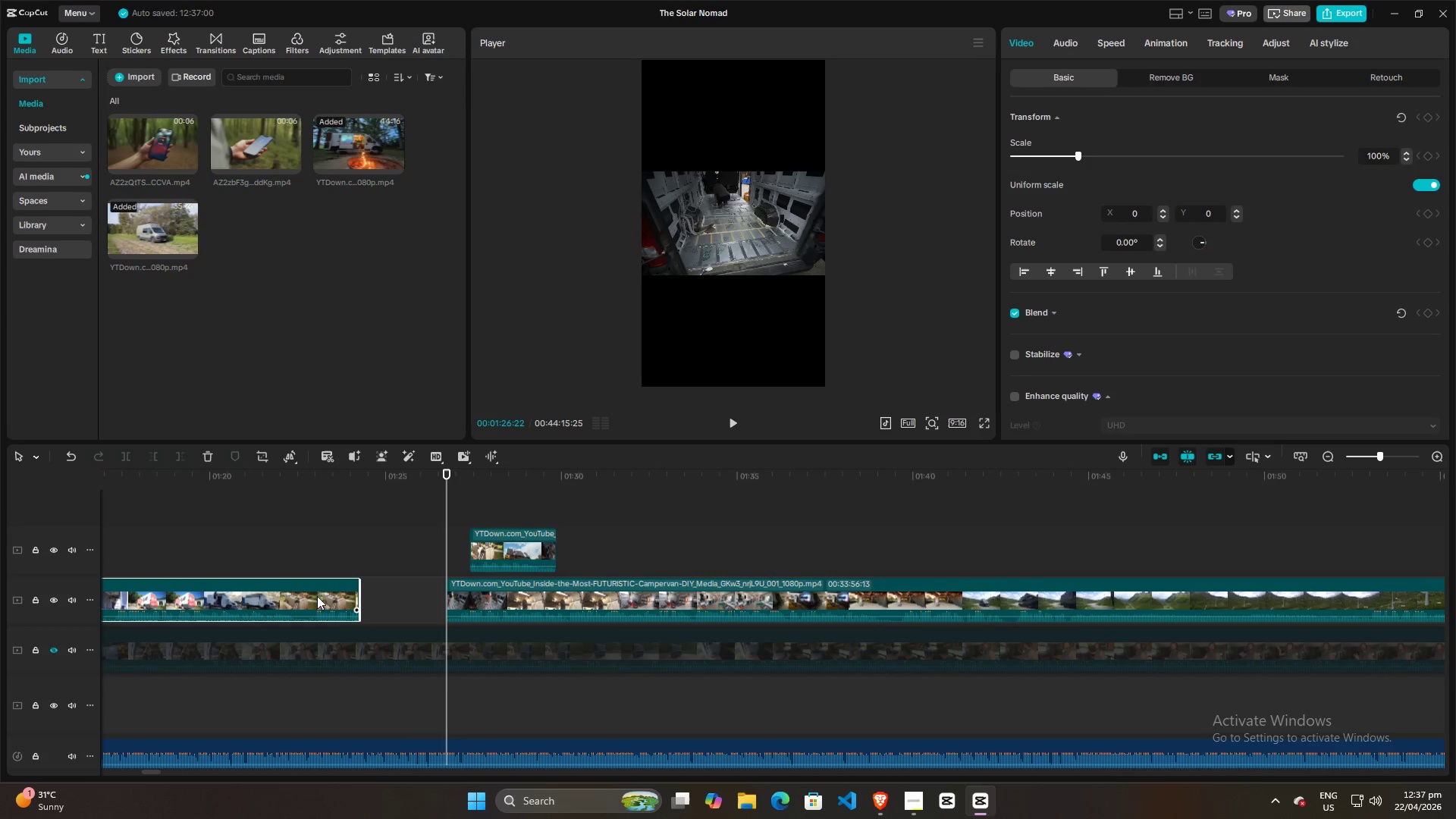 
key(Backspace)
 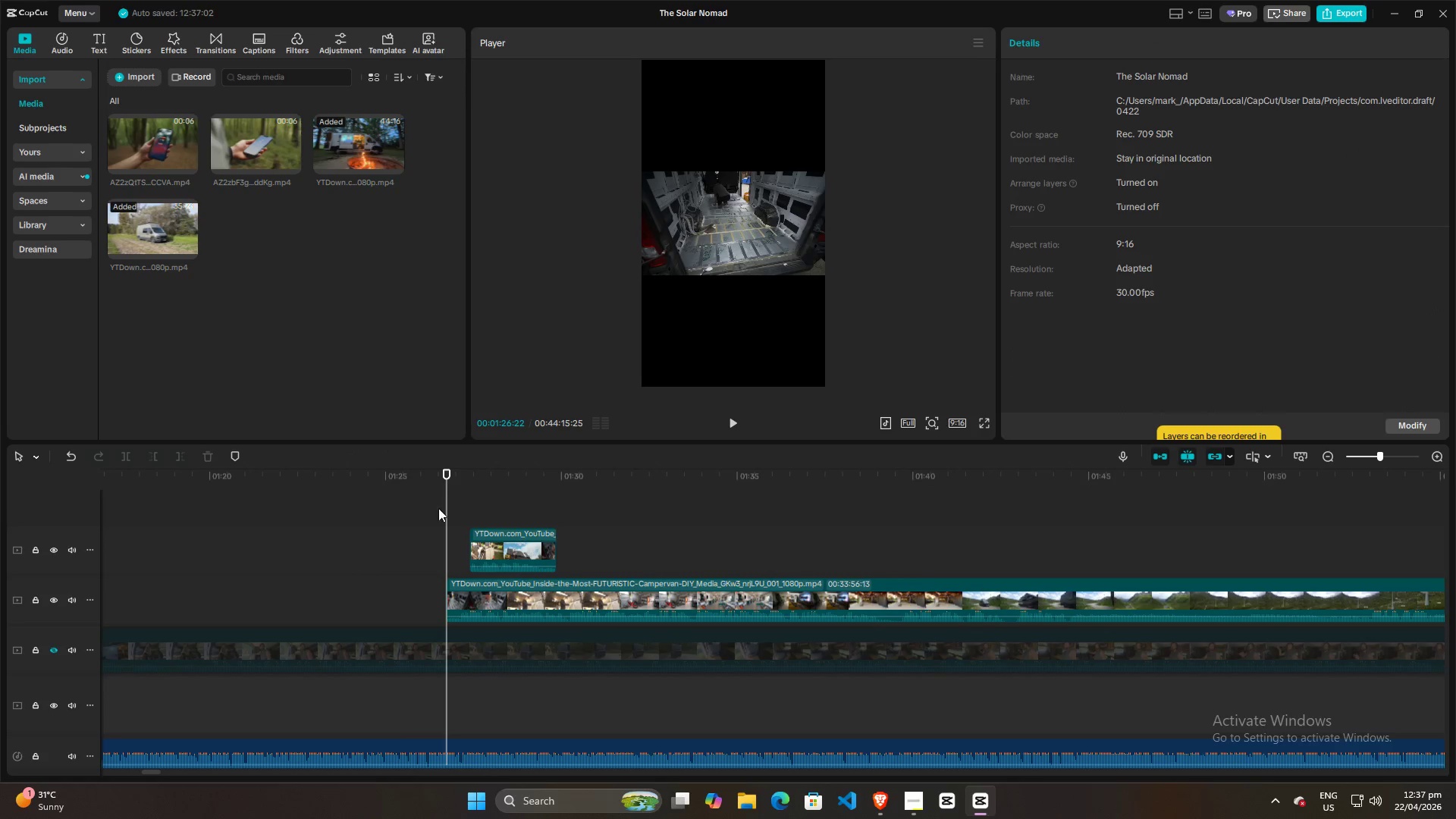 
left_click([446, 510])
 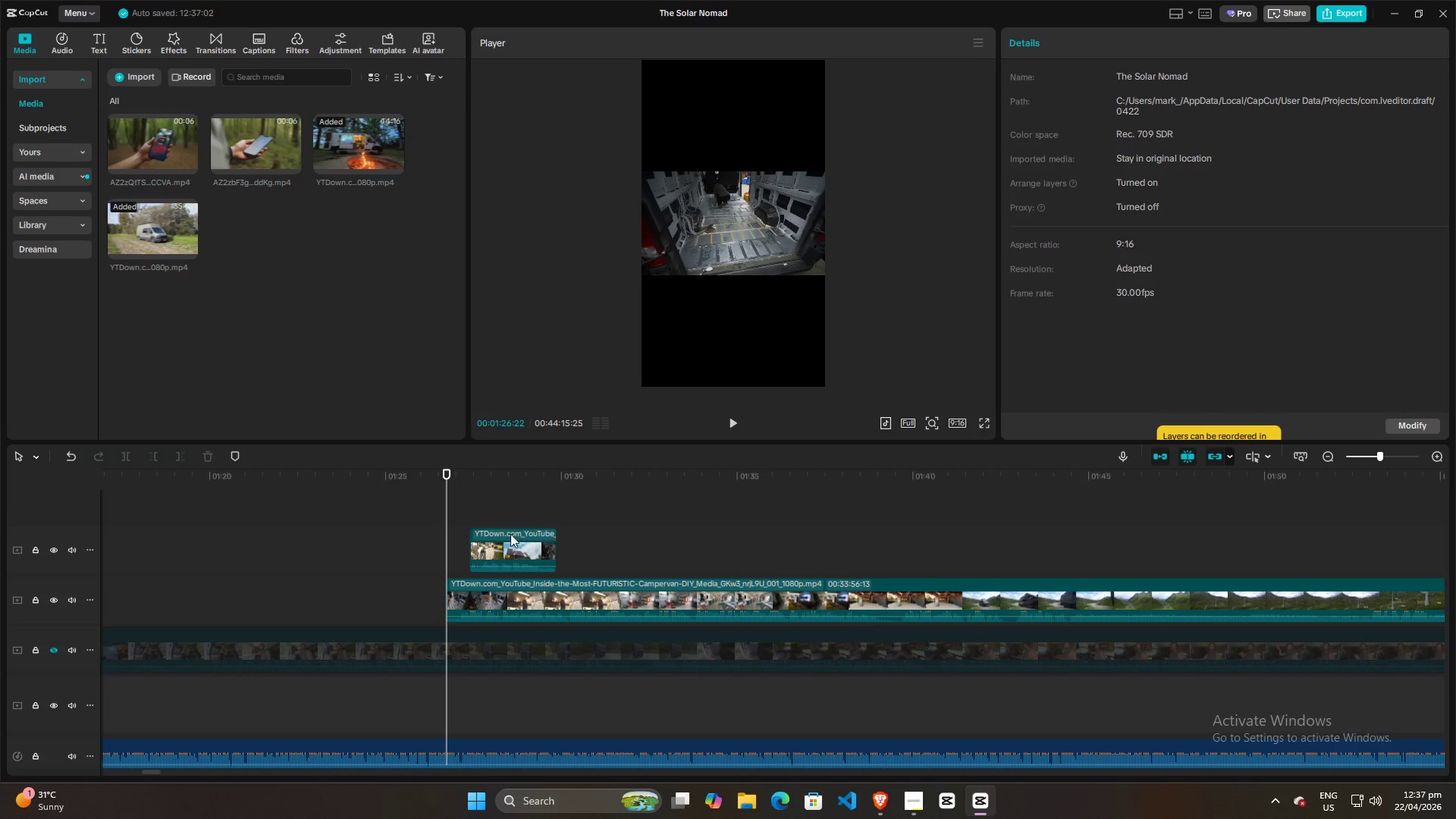 
left_click_drag(start_coordinate=[515, 545], to_coordinate=[349, 568])
 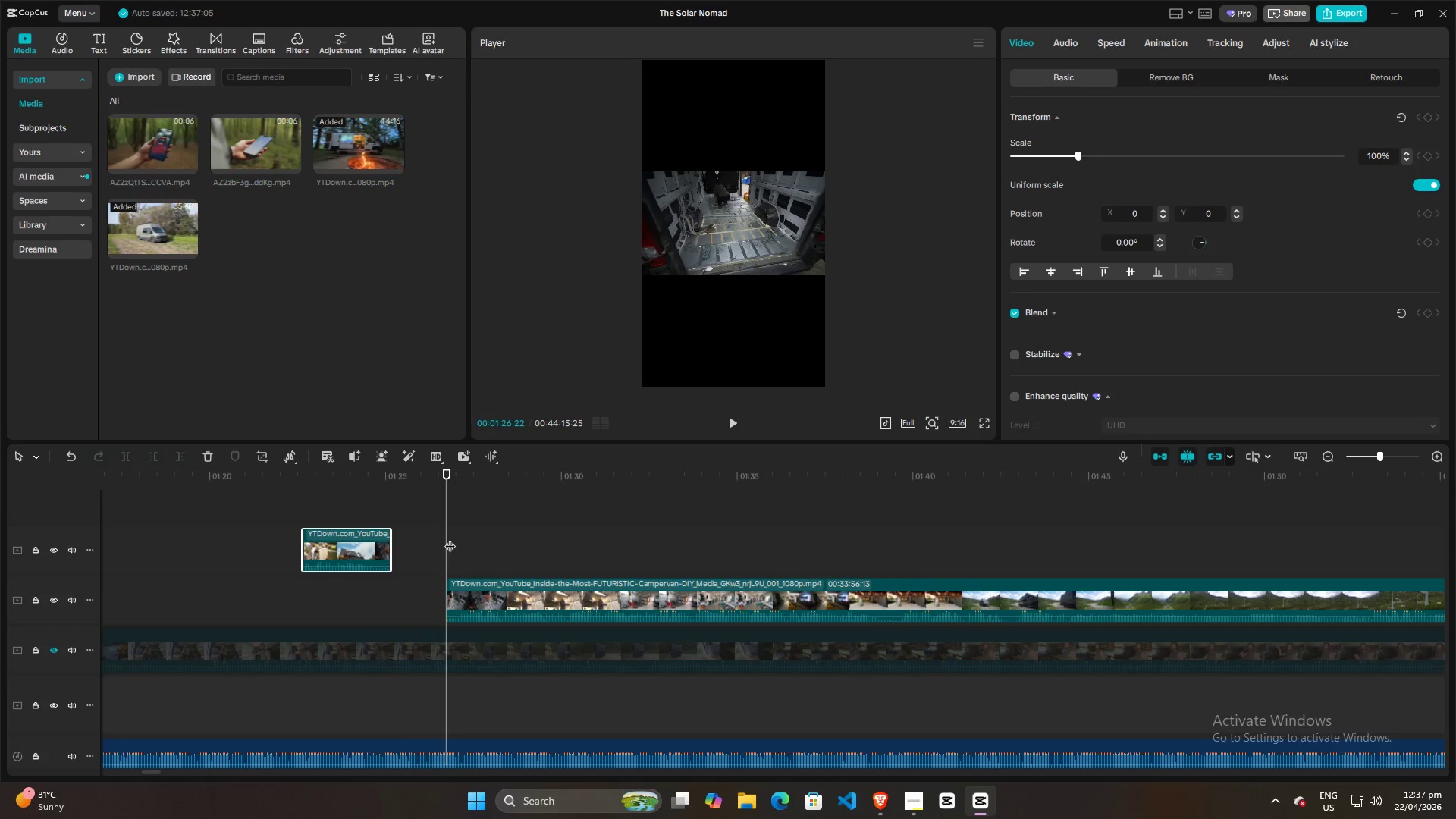 
left_click_drag(start_coordinate=[447, 536], to_coordinate=[648, 531])
 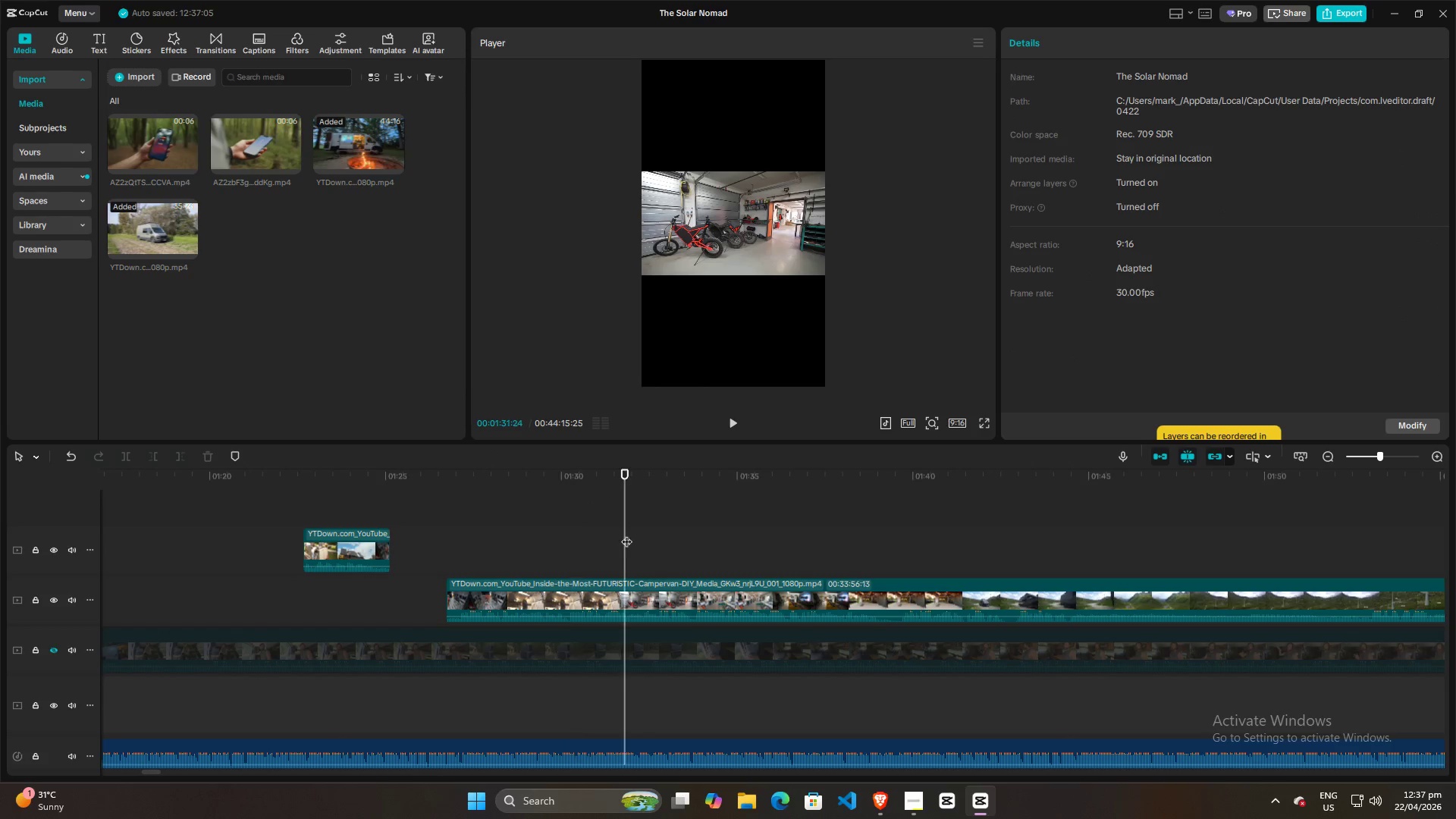 
double_click([686, 540])
 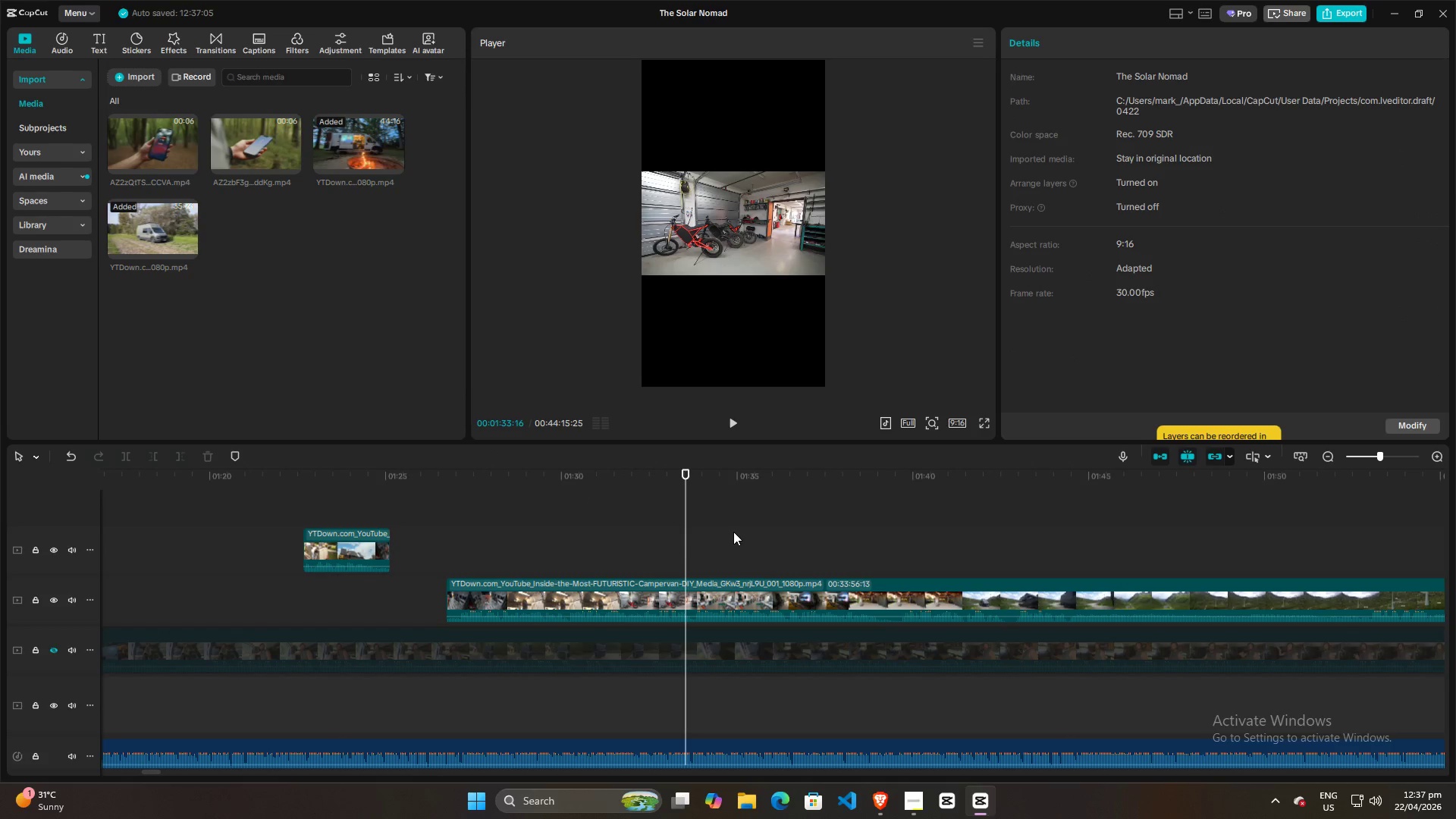 
left_click([741, 530])
 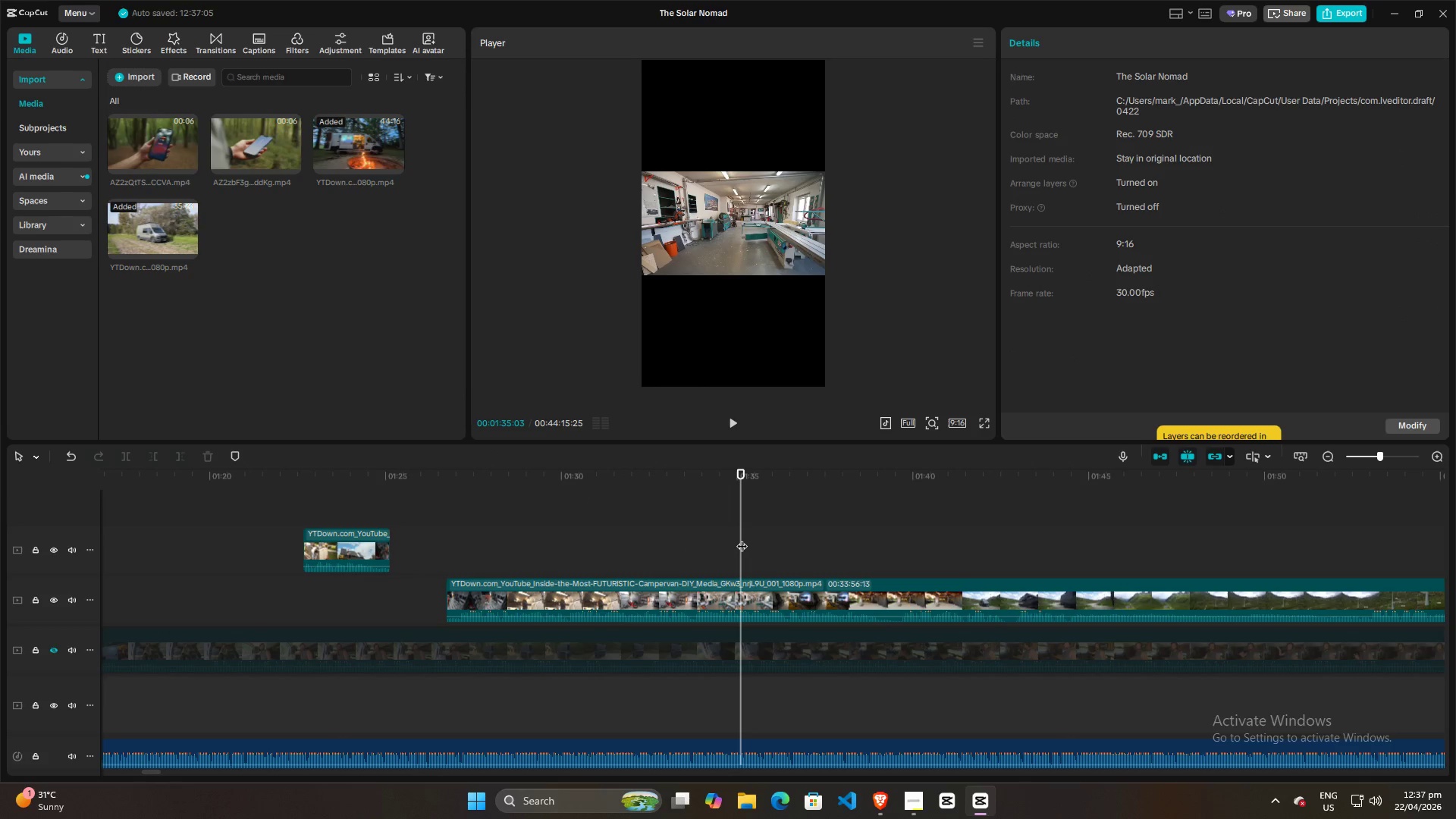 
left_click([917, 805])